 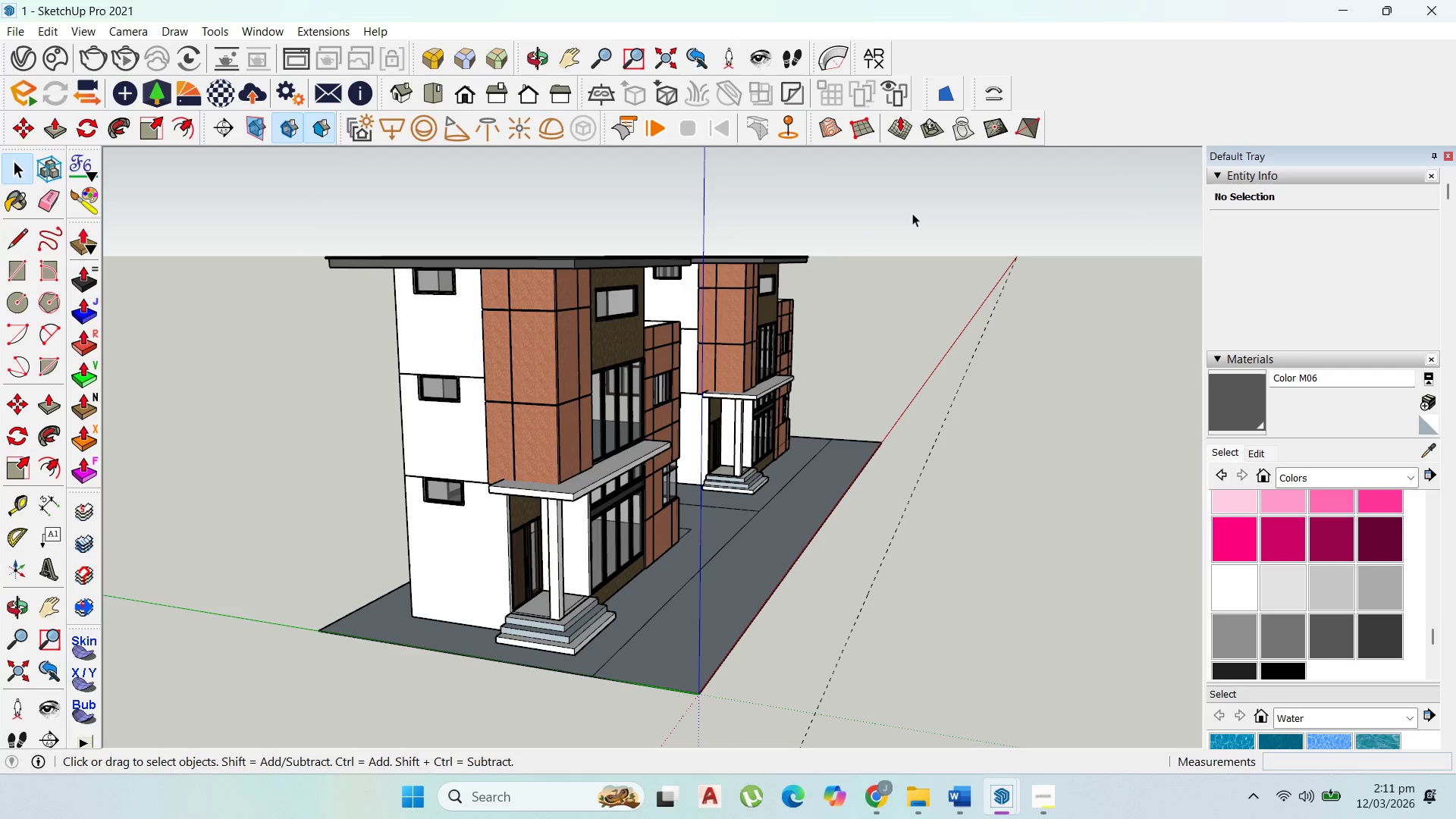 
double_click([802, 497])
 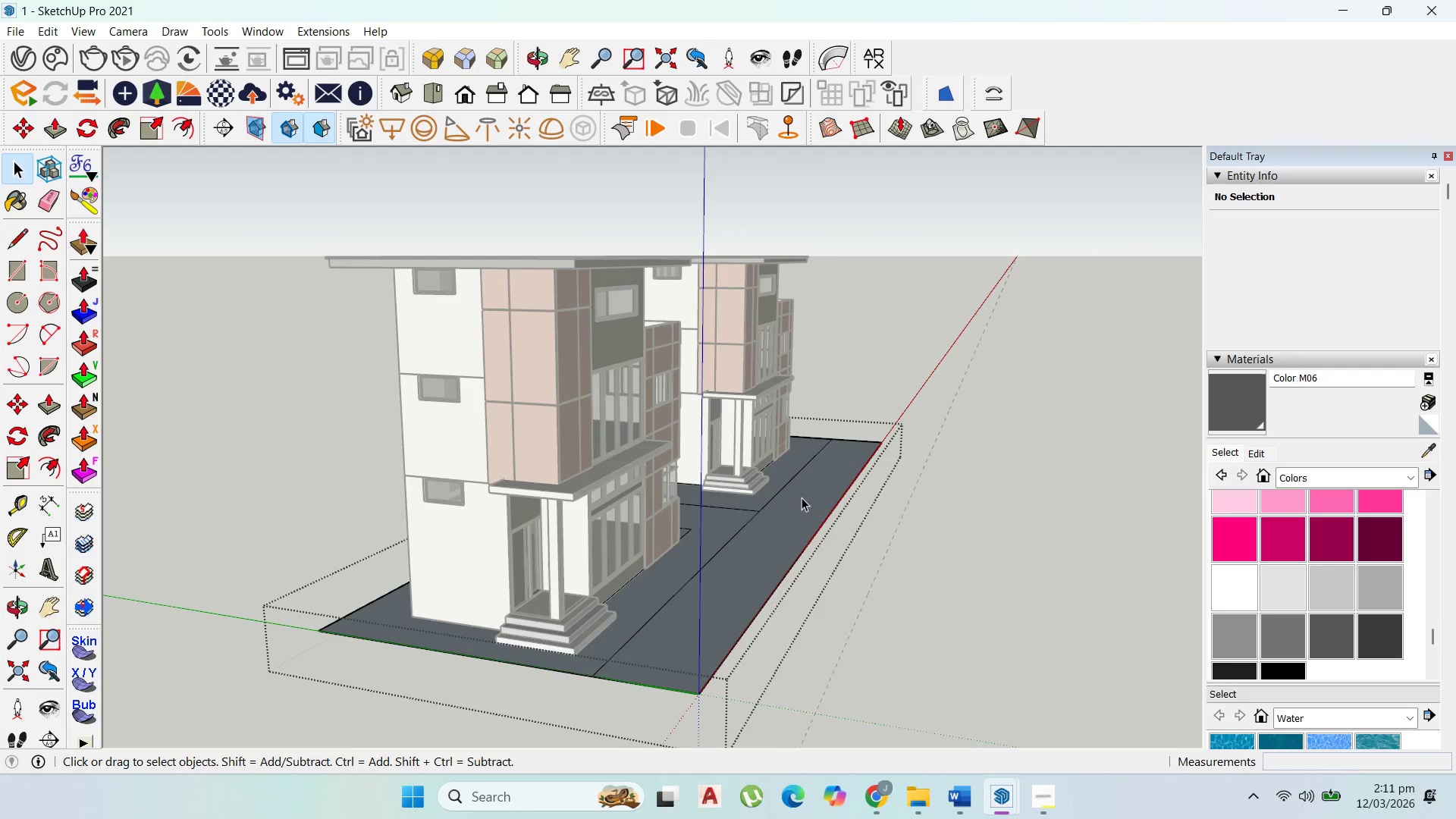 
triple_click([802, 497])
 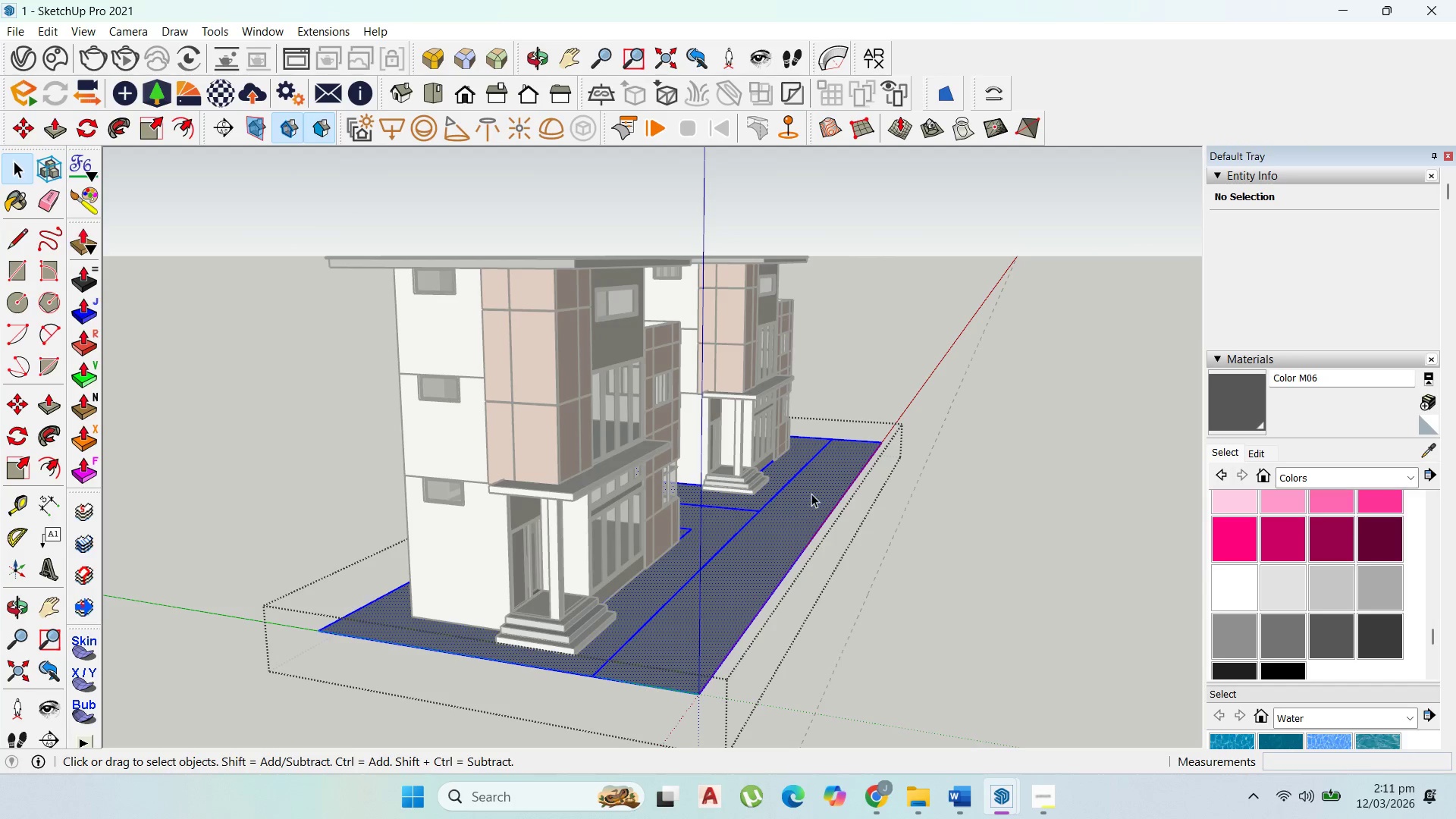 
triple_click([812, 494])
 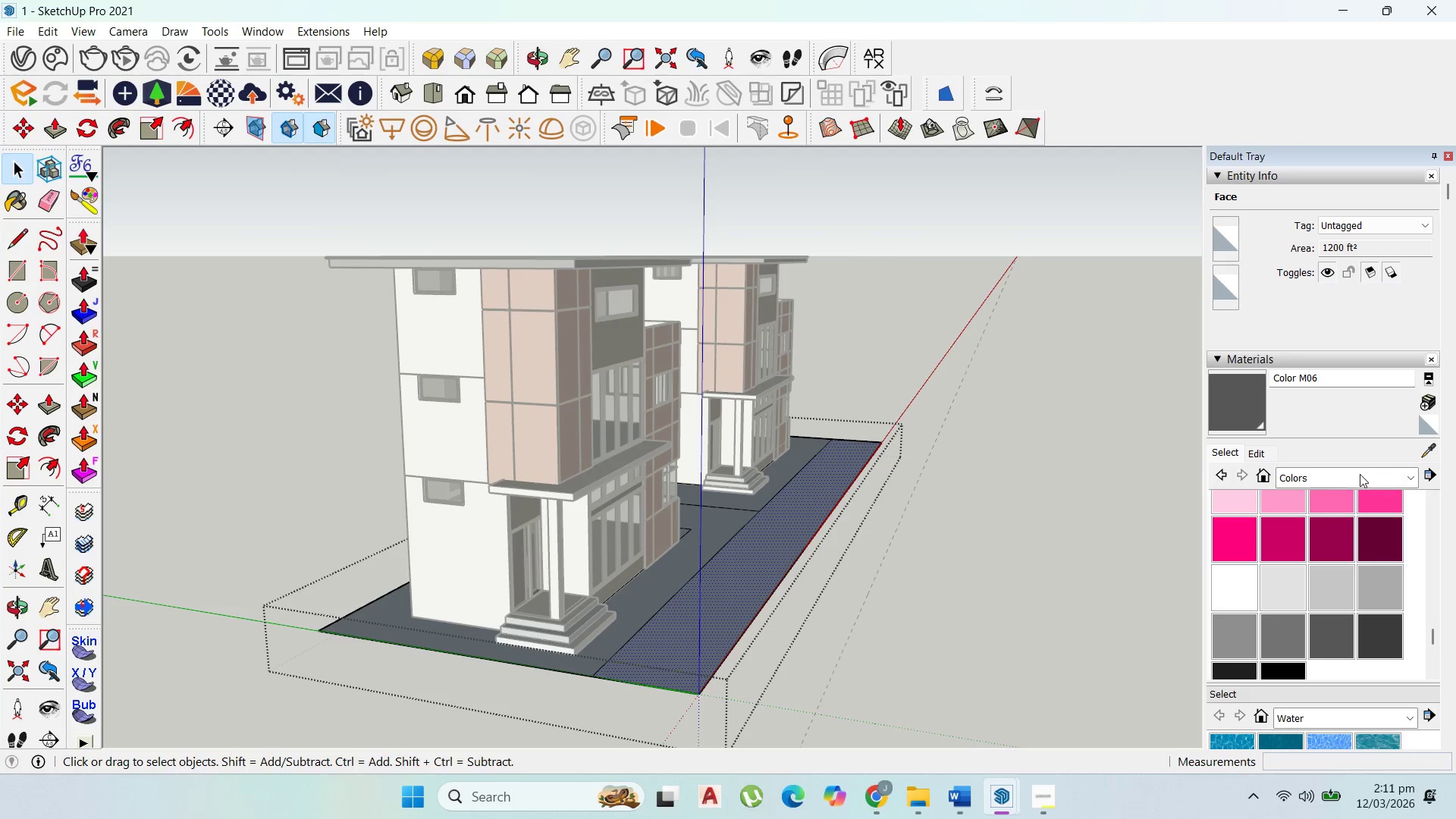 
scroll: coordinate [742, 493], scroll_direction: up, amount: 4.0
 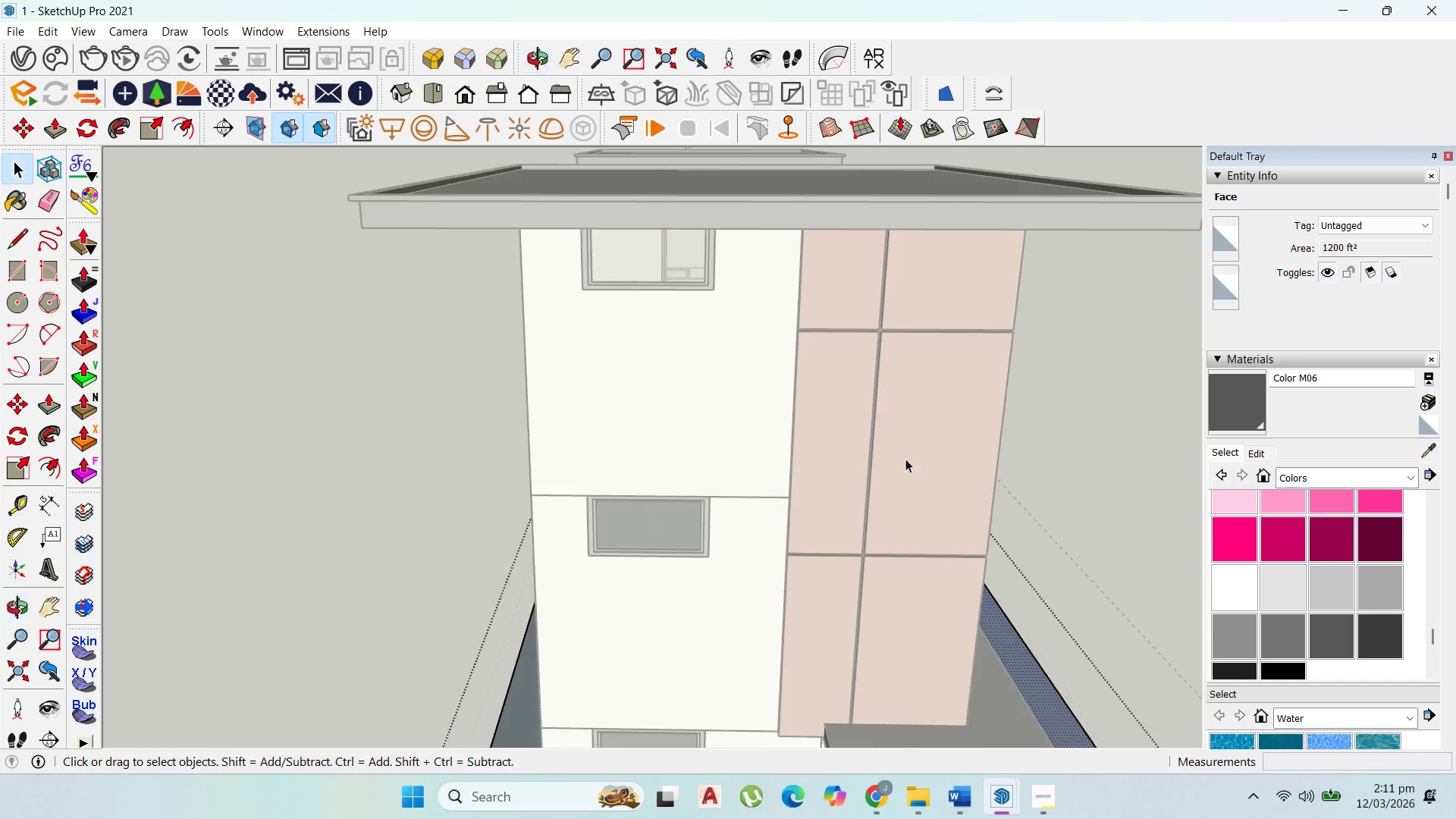 
scroll: coordinate [632, 324], scroll_direction: down, amount: 12.0
 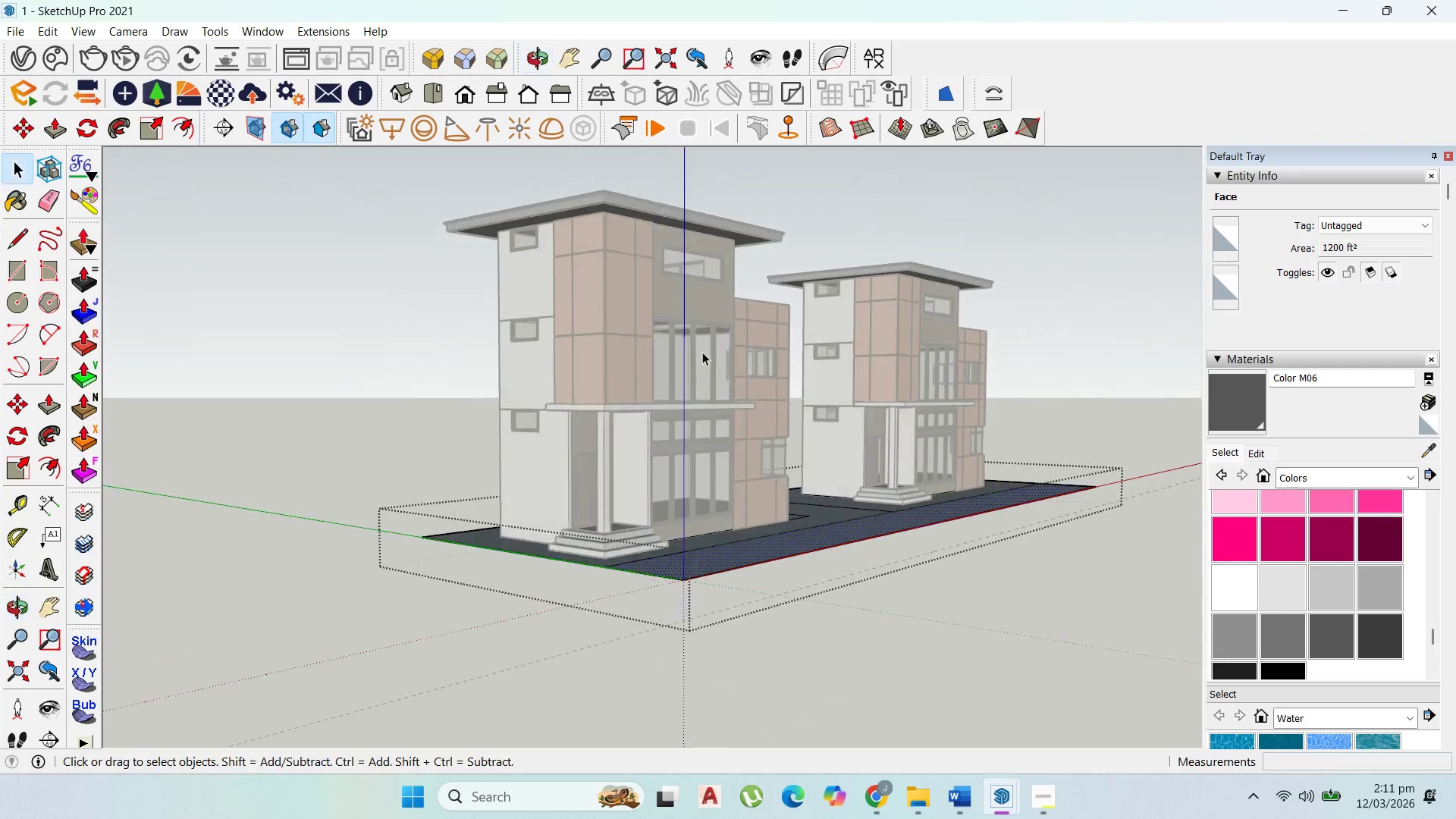 
scroll: coordinate [803, 301], scroll_direction: up, amount: 4.0
 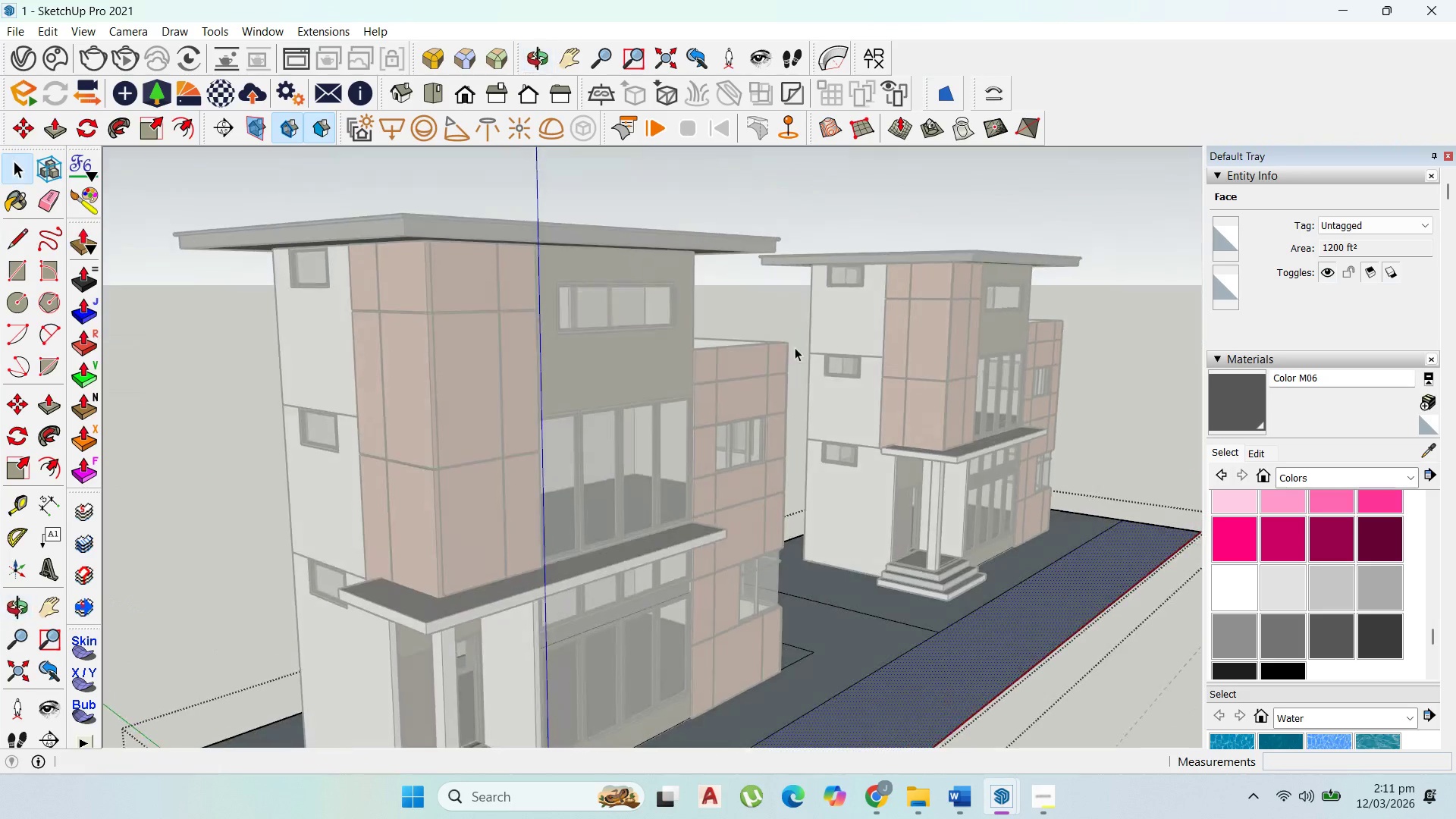 
middle_click([1101, 525])
 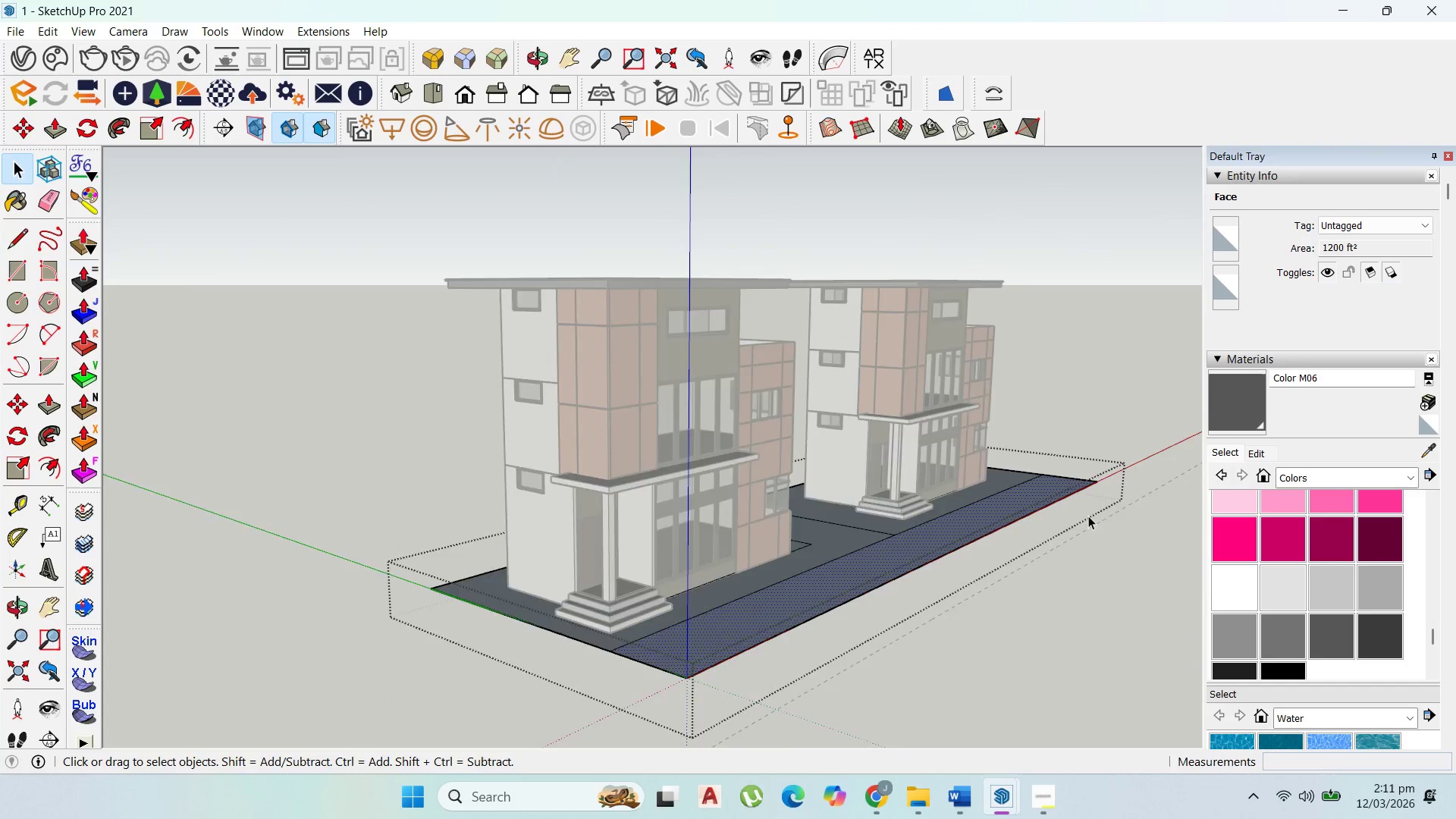 
scroll: coordinate [1100, 523], scroll_direction: down, amount: 2.0
 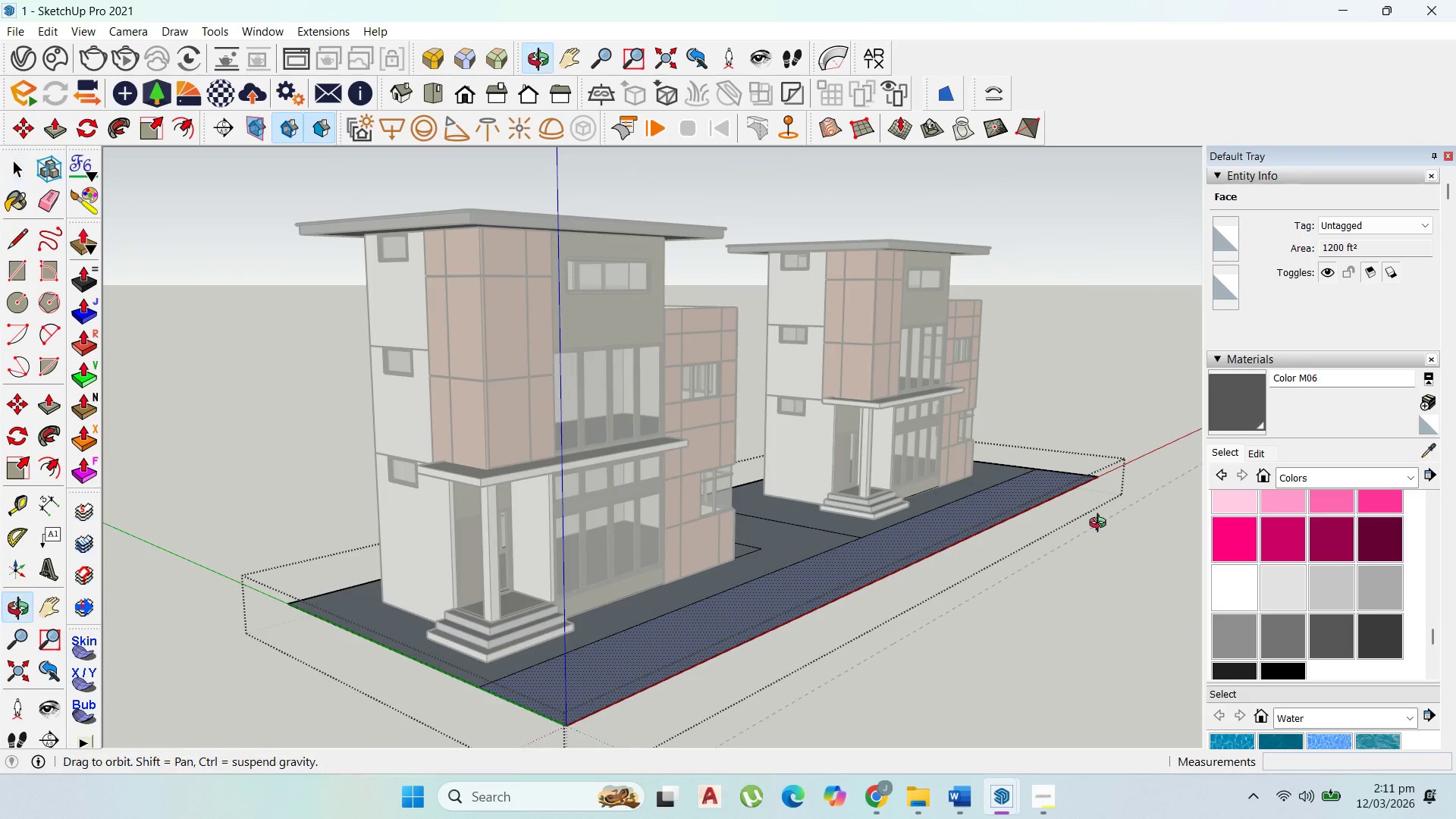 
double_click([912, 585])
 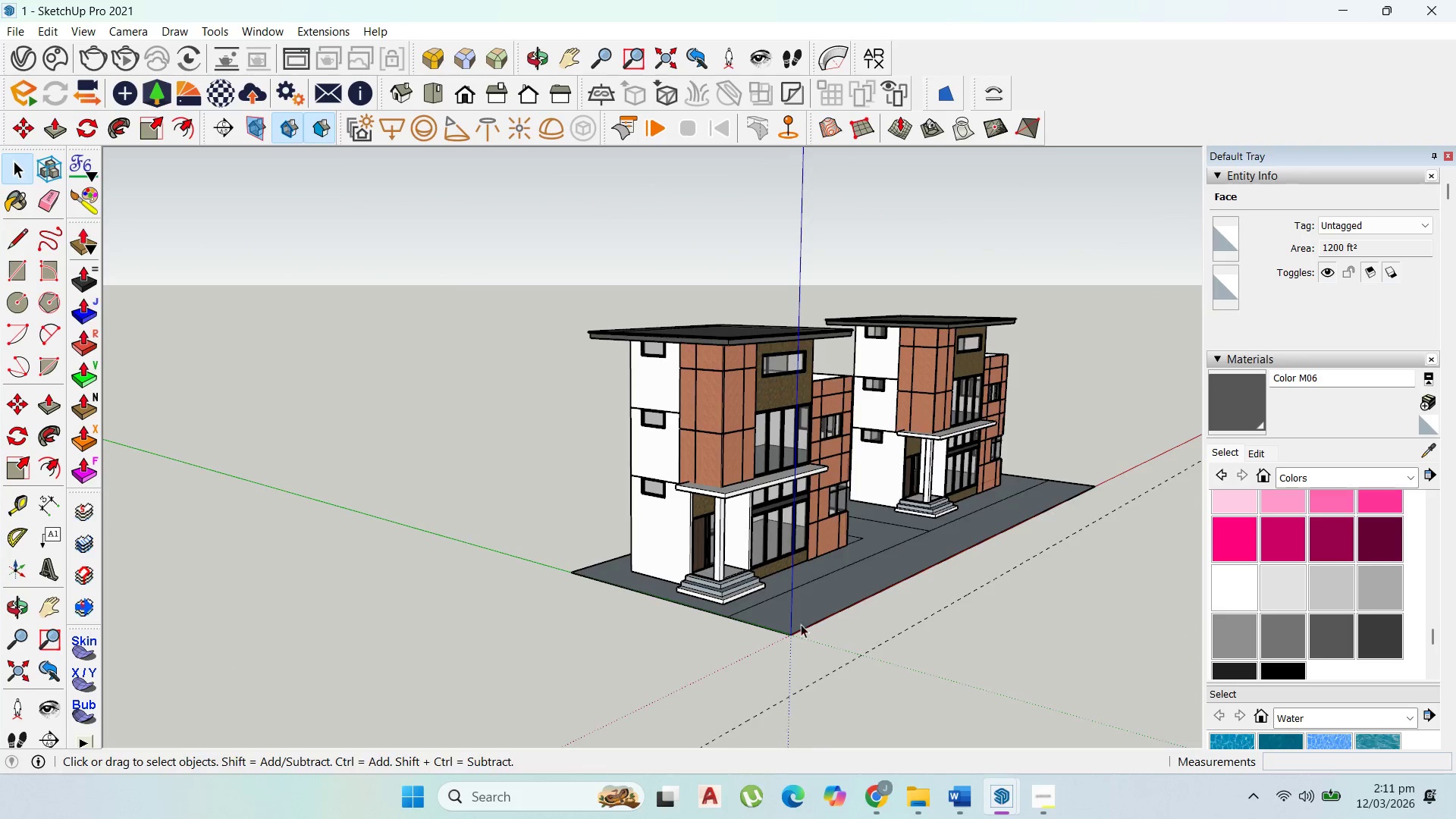 
scroll: coordinate [1080, 510], scroll_direction: down, amount: 5.0
 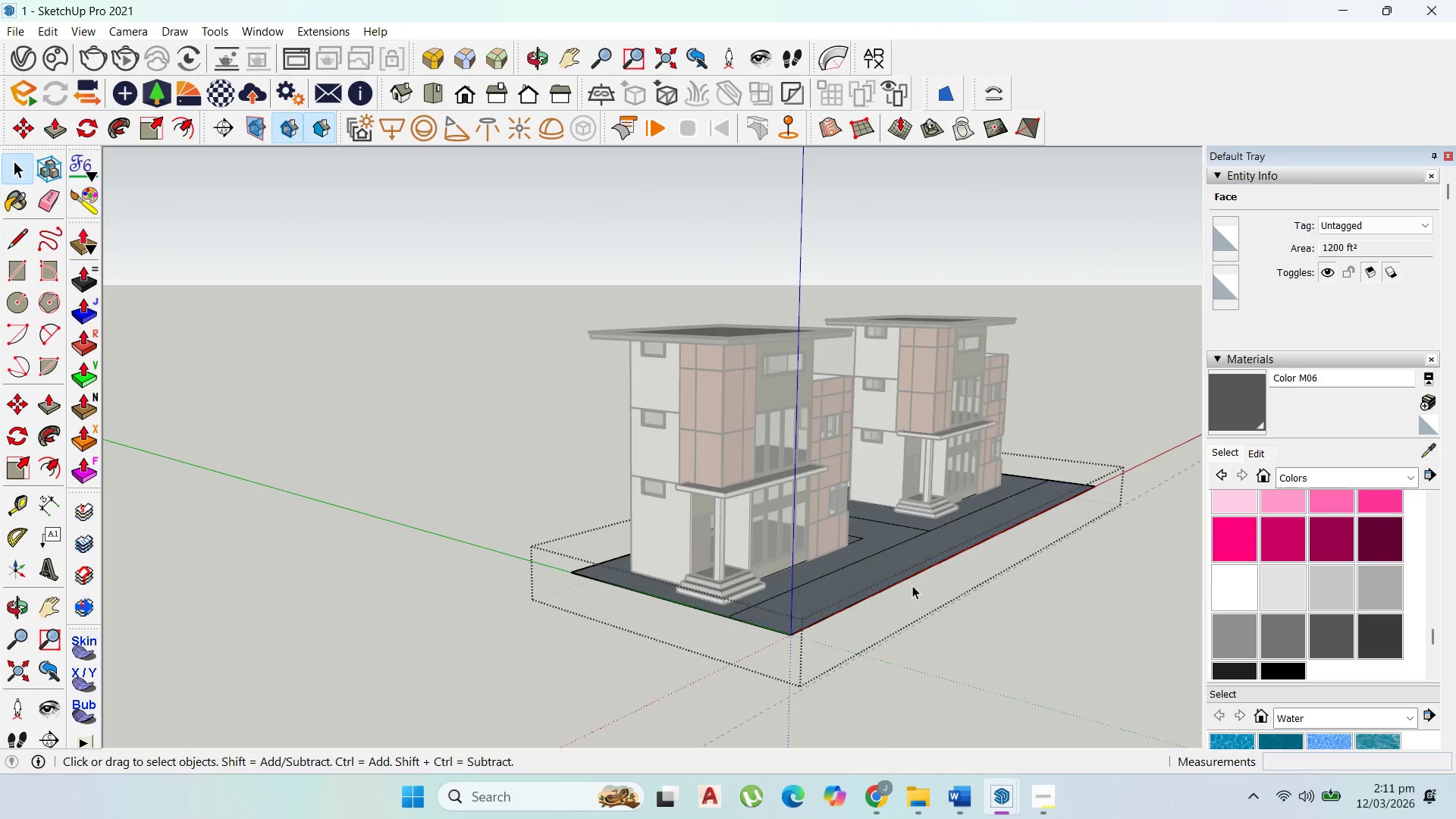 
scroll: coordinate [816, 612], scroll_direction: up, amount: 1.0
 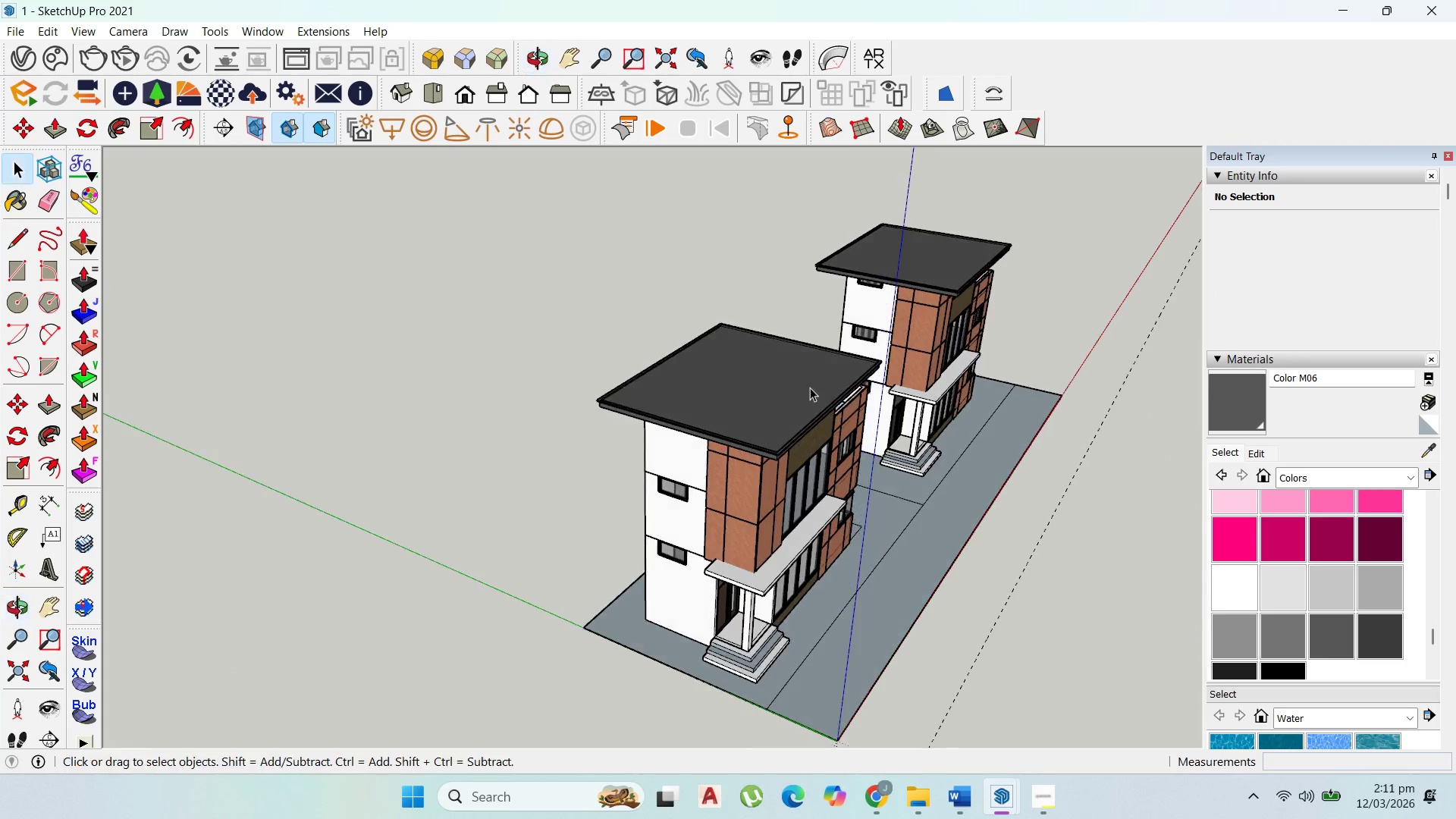 
scroll: coordinate [821, 292], scroll_direction: down, amount: 10.0
 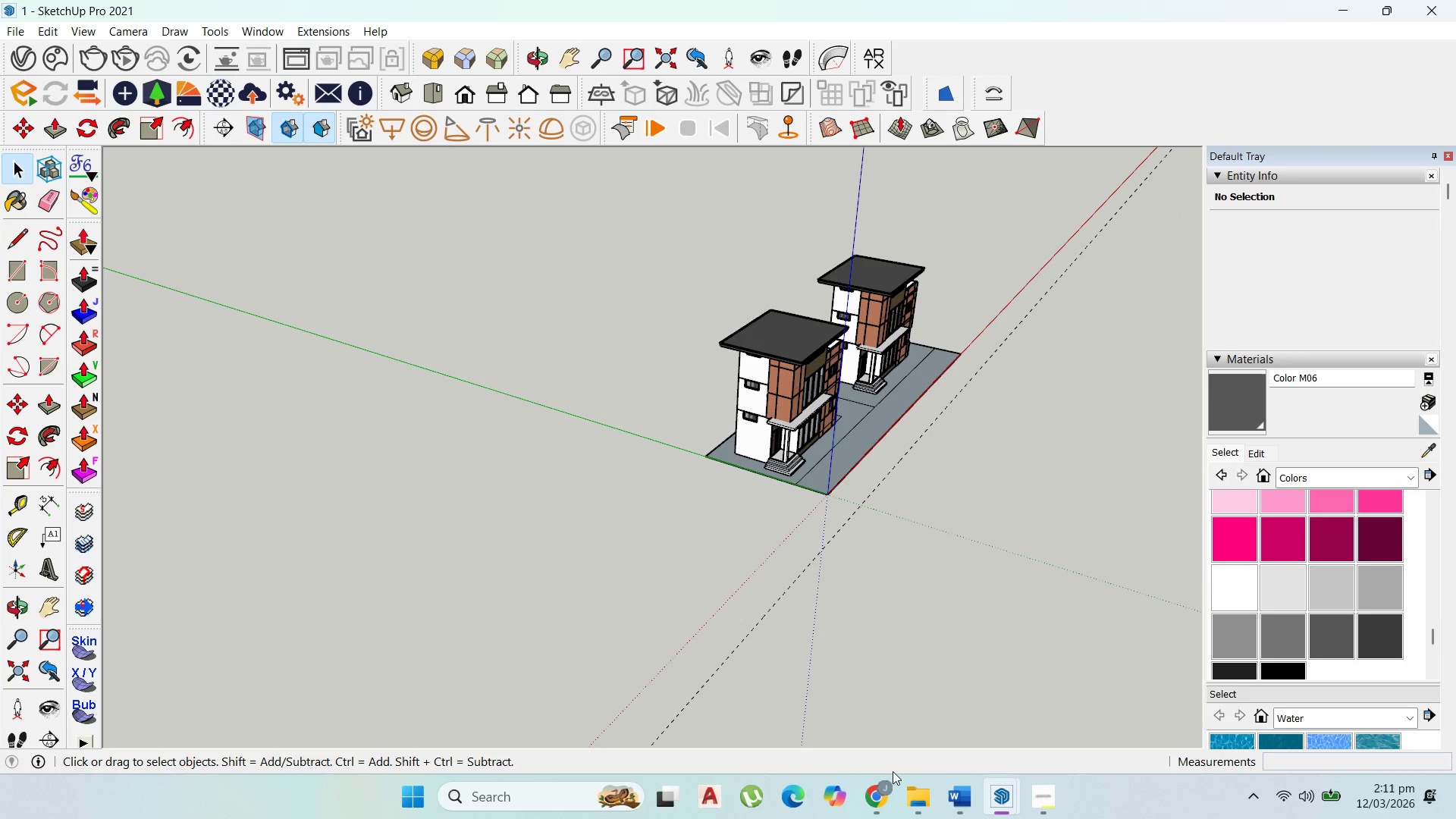 
double_click([880, 397])
 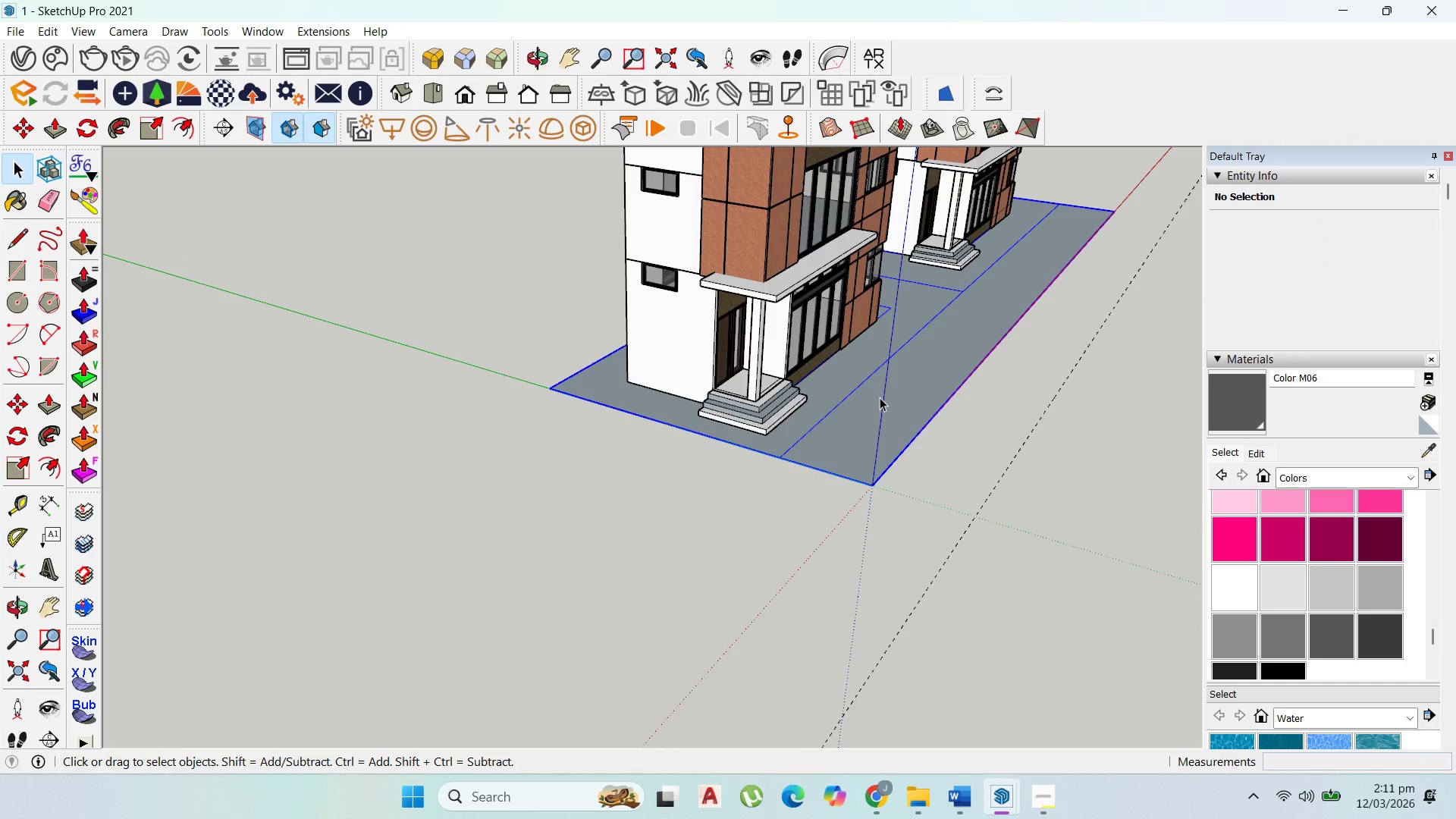 
scroll: coordinate [870, 399], scroll_direction: up, amount: 11.0
 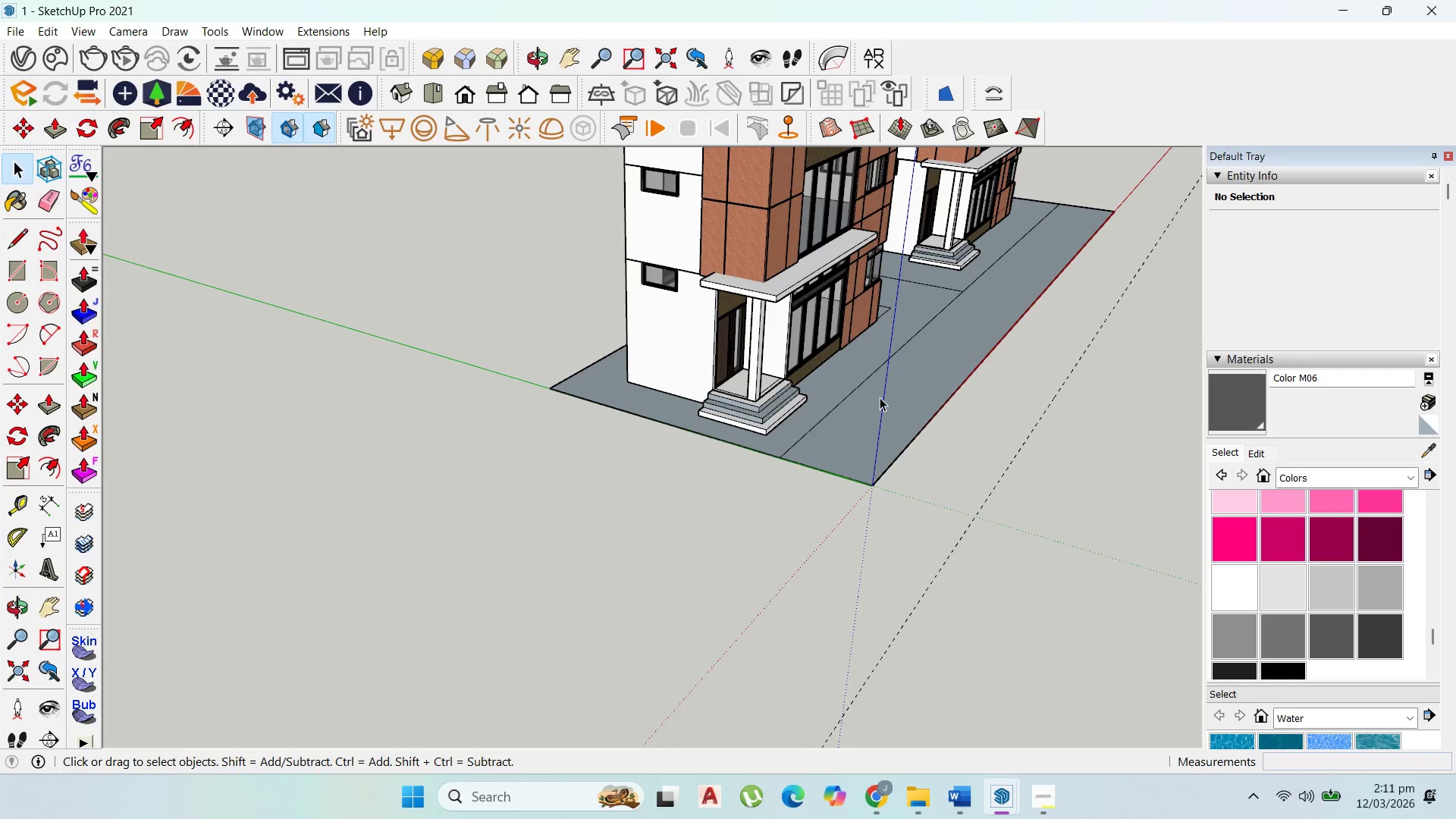 
triple_click([880, 397])
 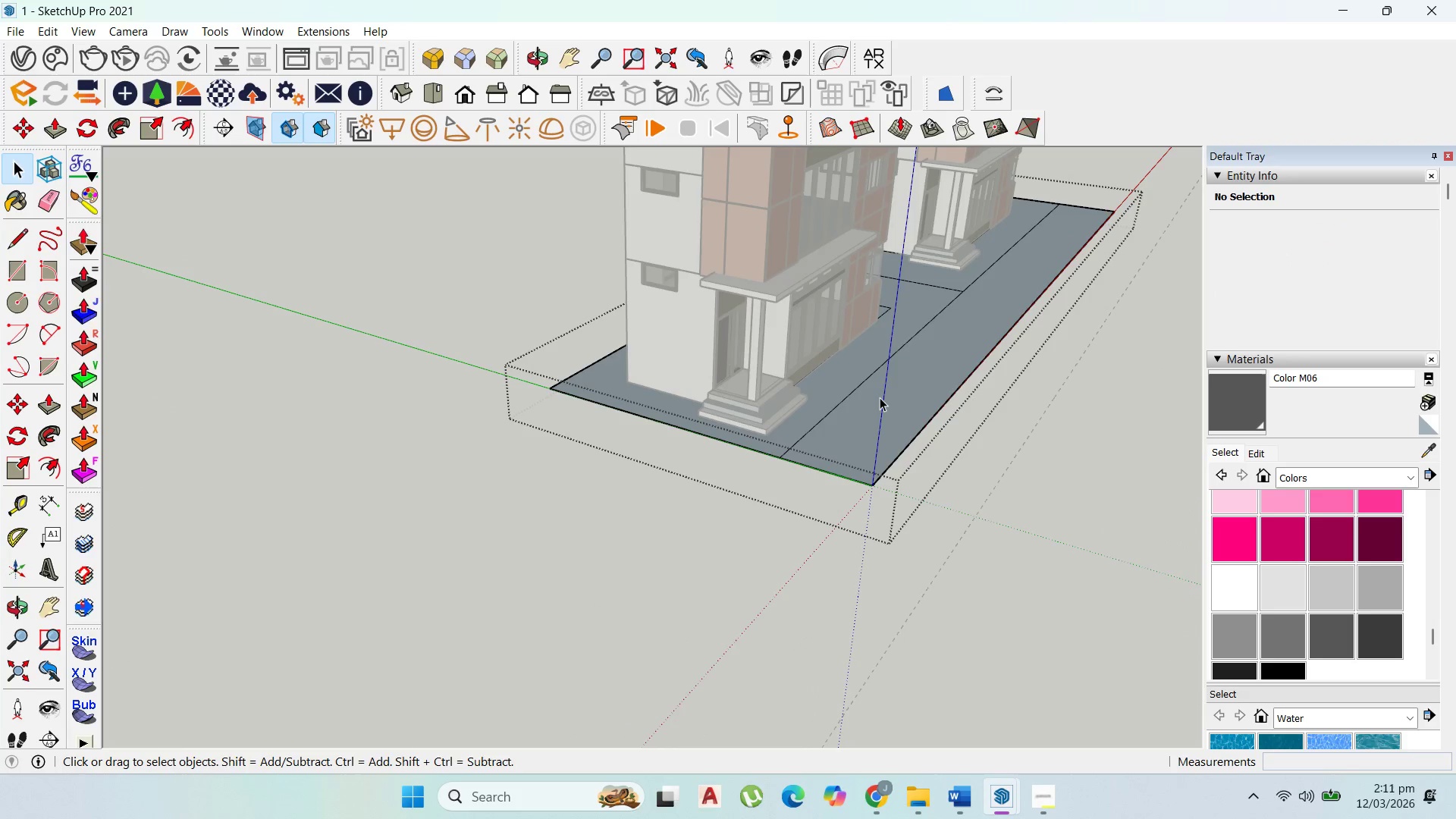 
triple_click([880, 397])
 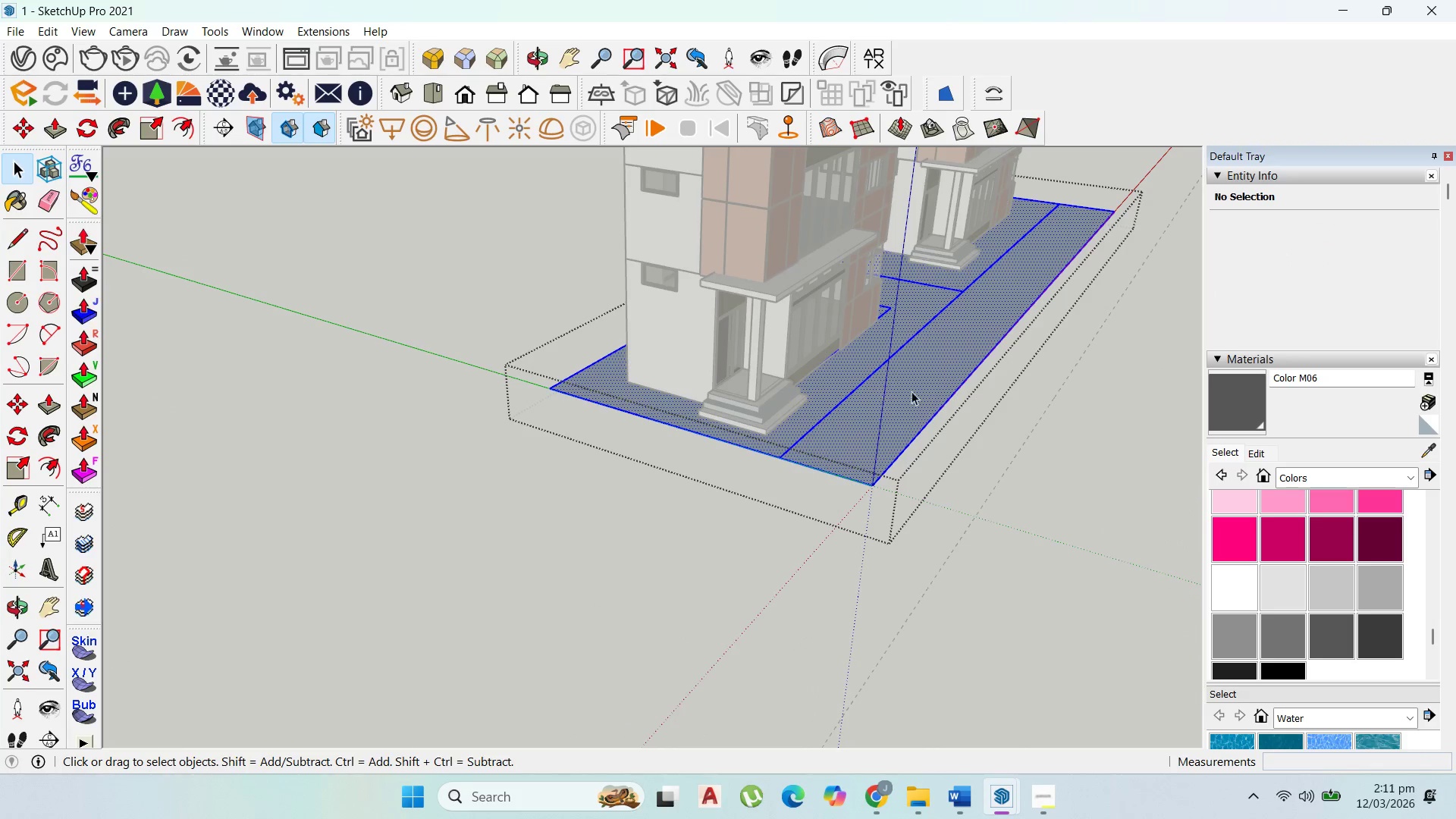 
triple_click([920, 391])
 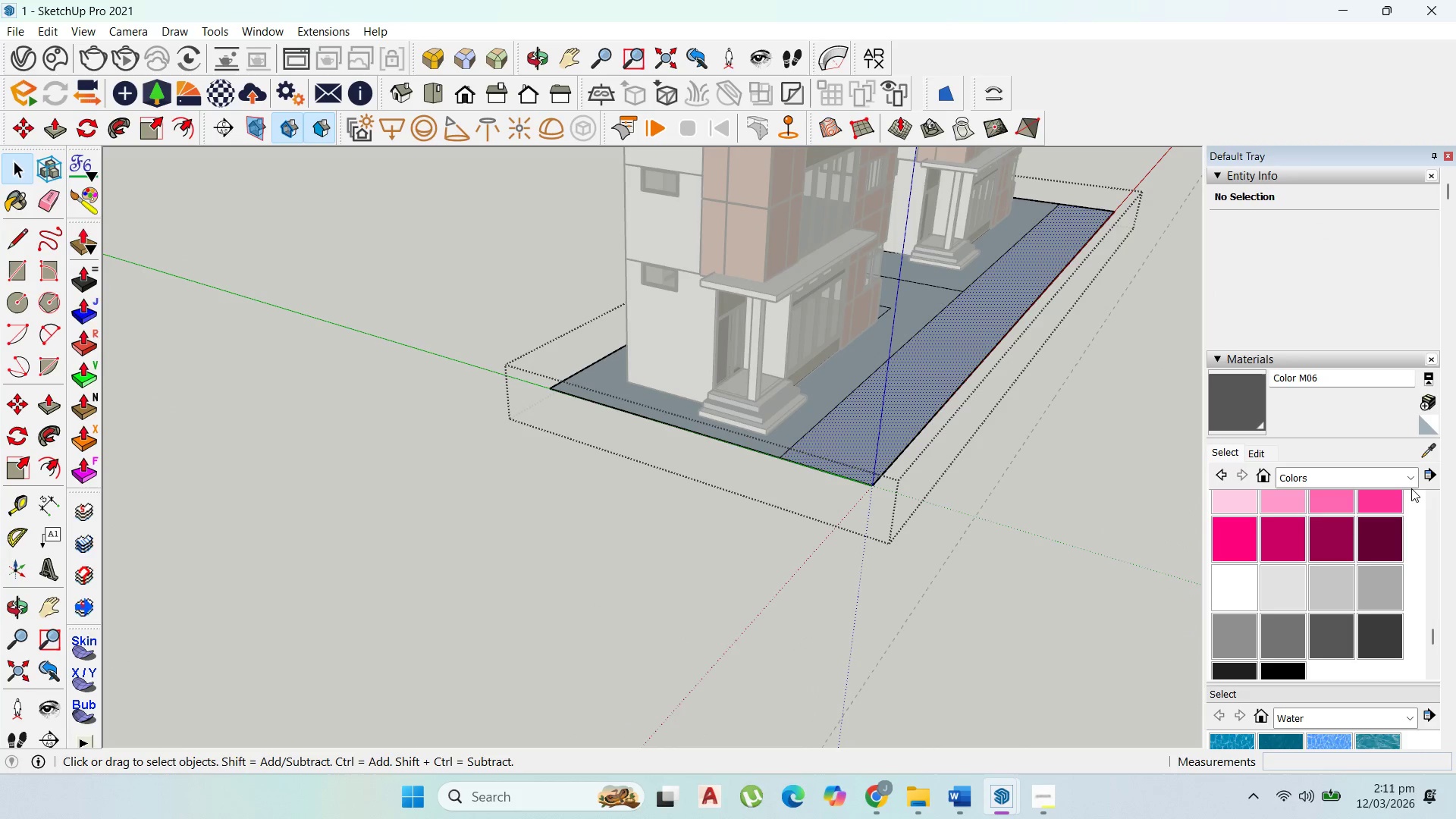 
left_click([1412, 480])
 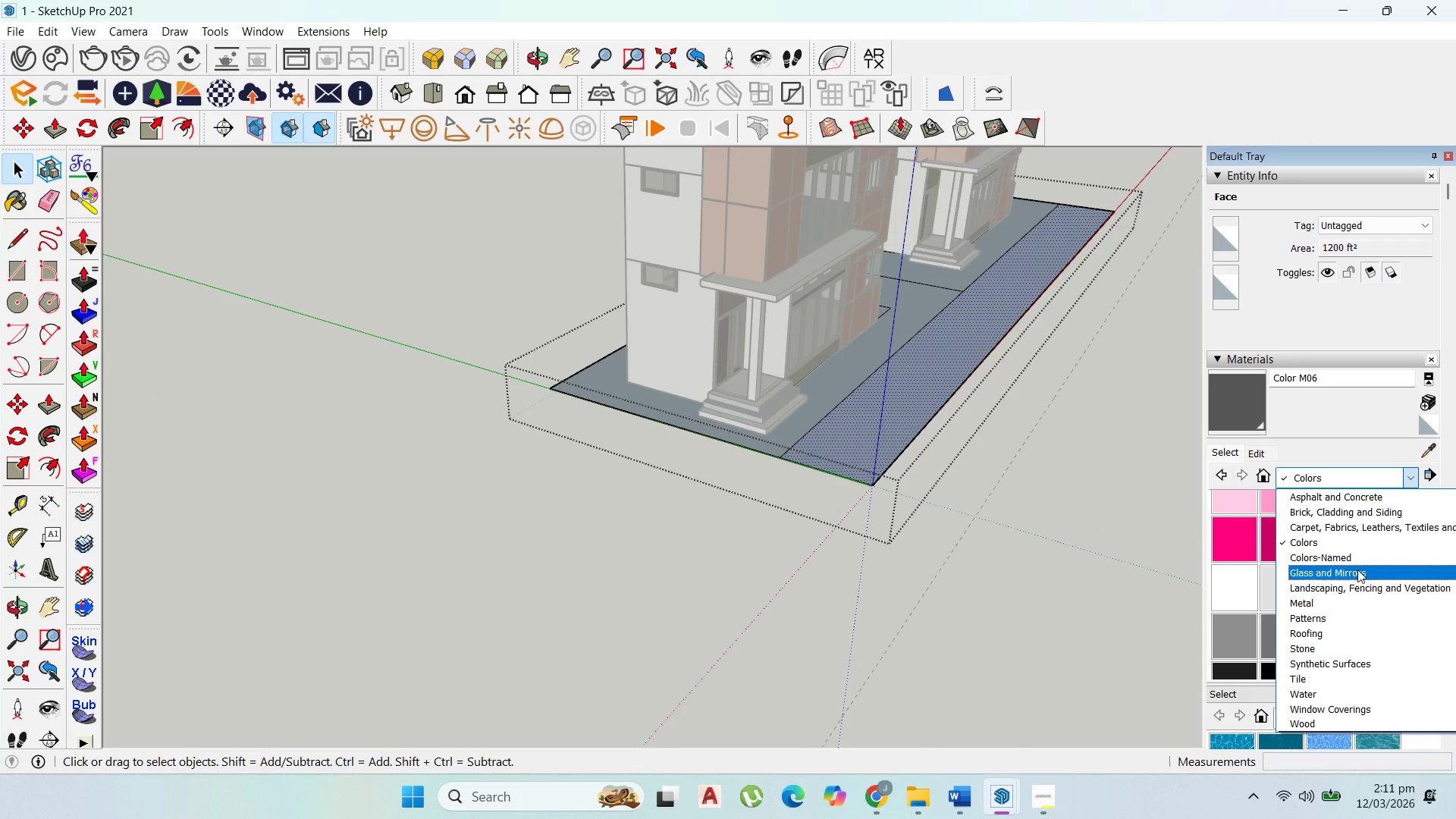 
mouse_move([1344, 575])
 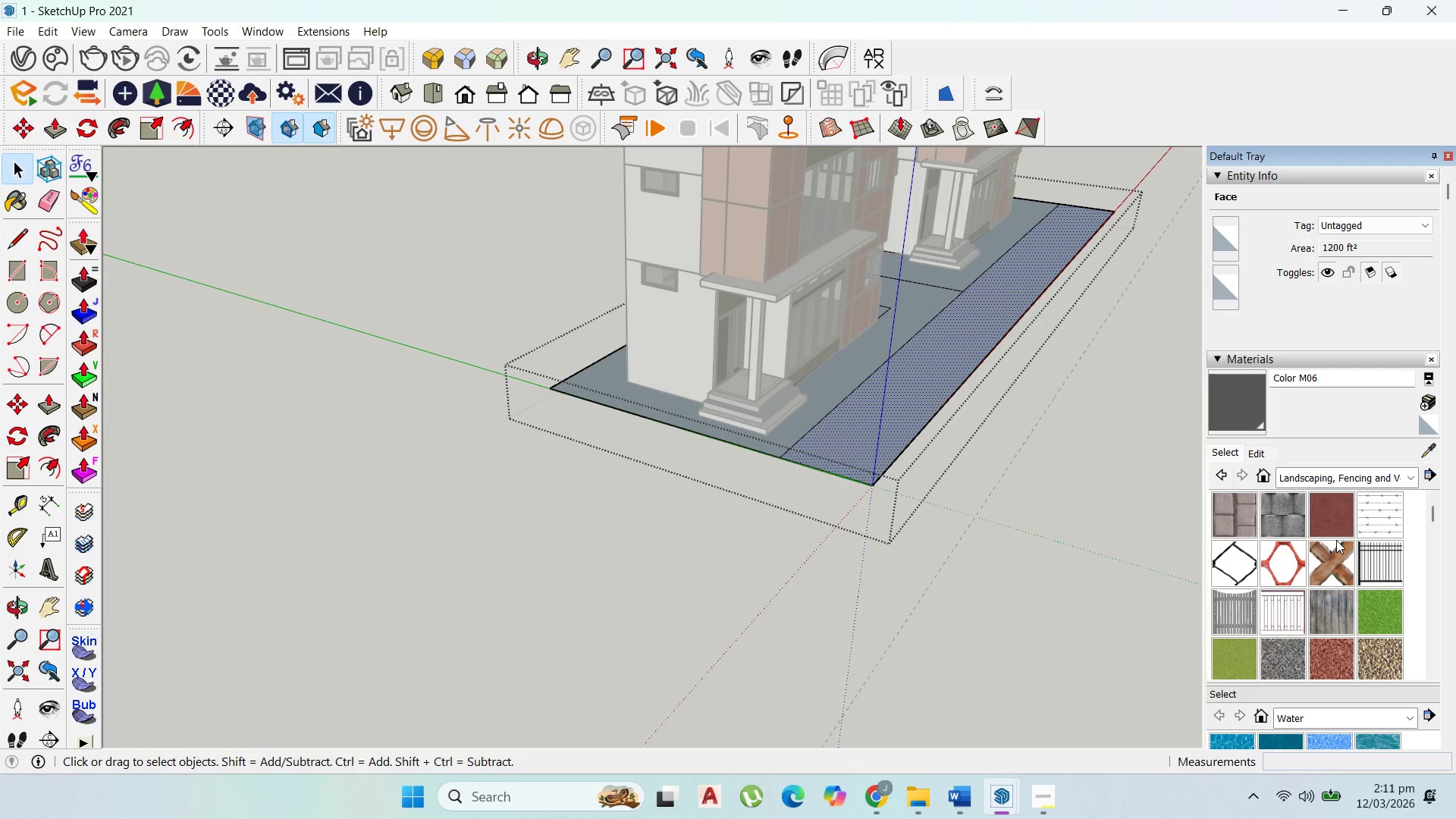 
scroll: coordinate [1307, 529], scroll_direction: down, amount: 2.0
 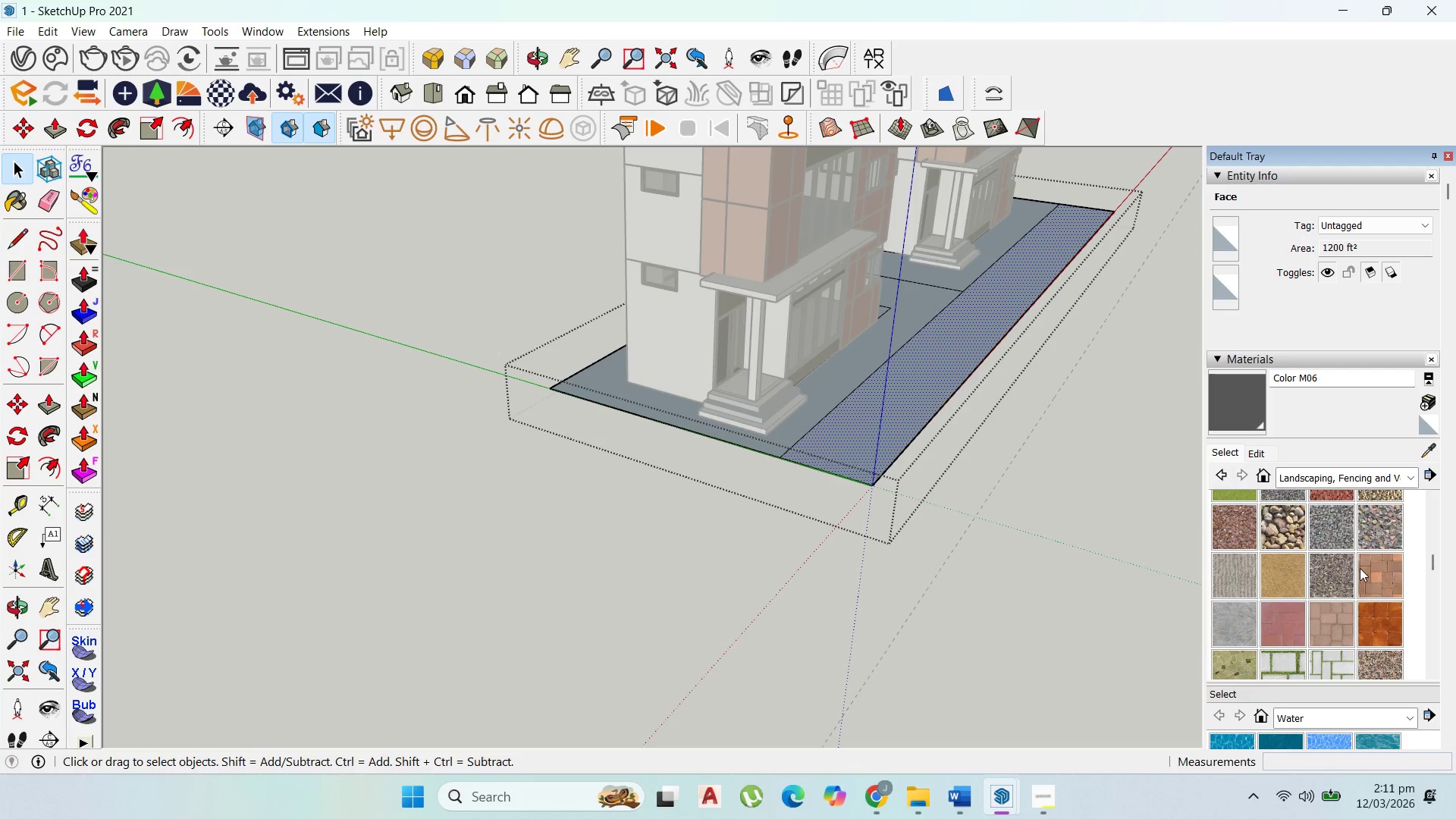 
left_click([1365, 572])
 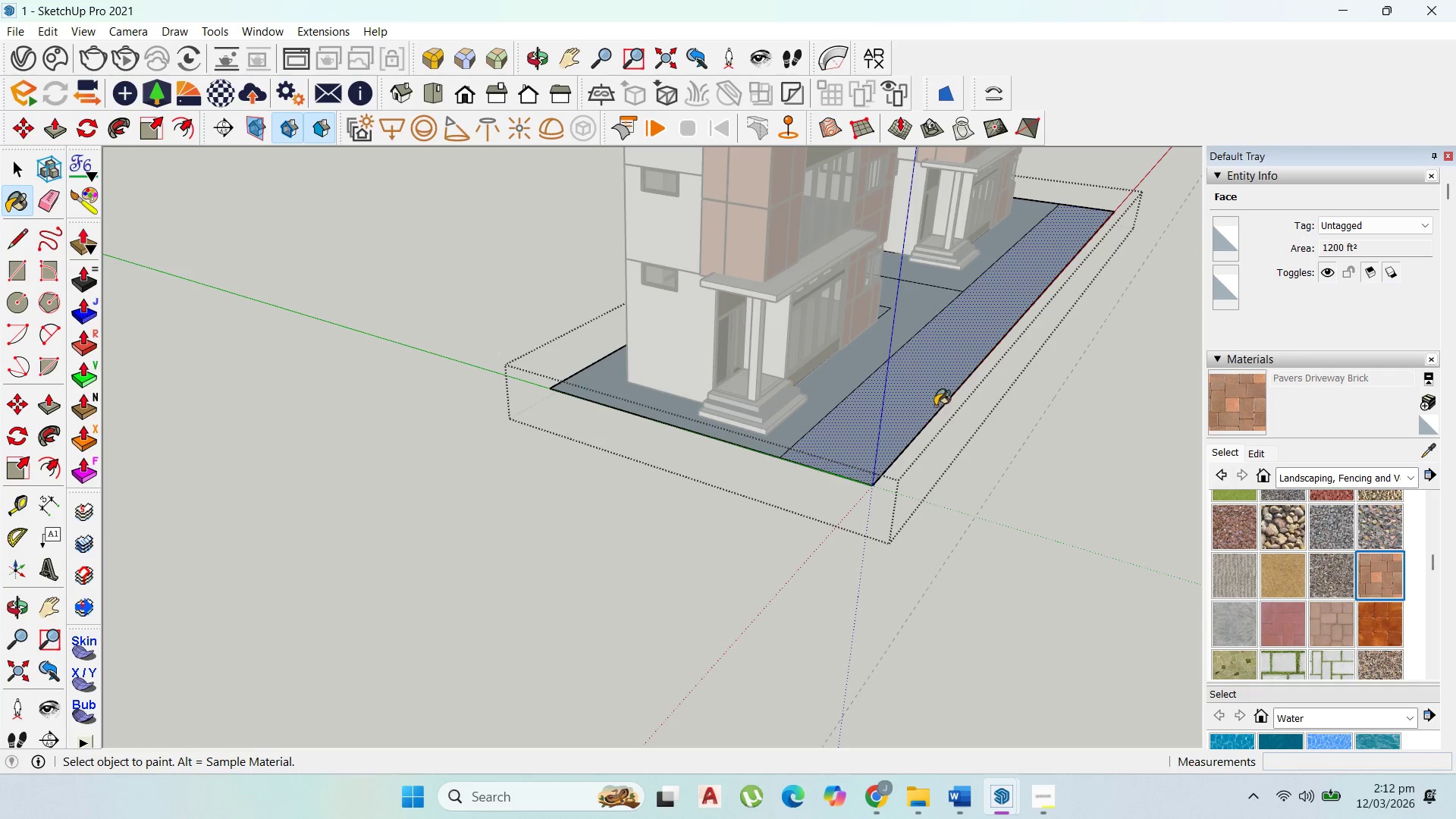 
left_click([931, 400])
 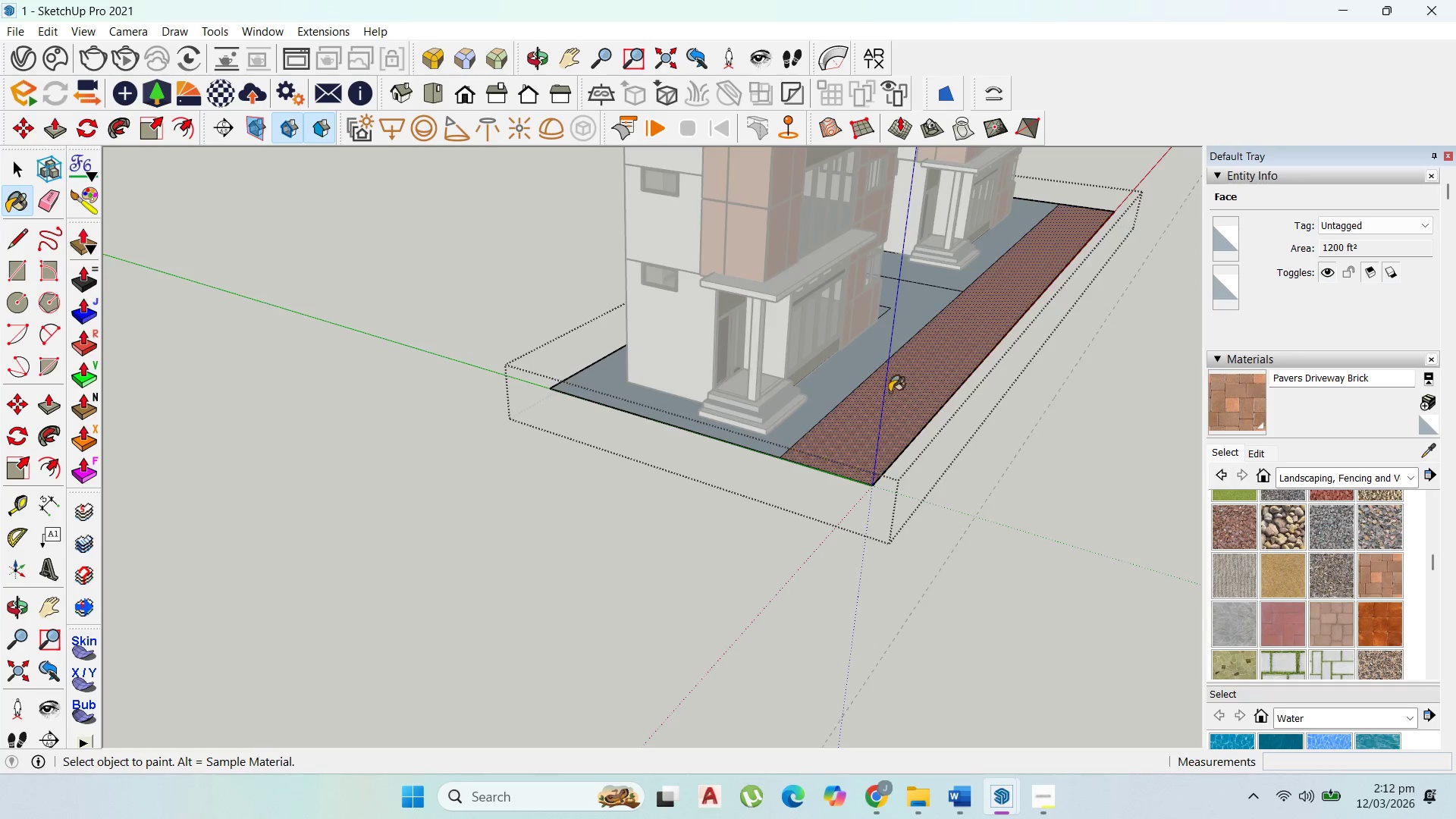 
scroll: coordinate [889, 391], scroll_direction: up, amount: 2.0
 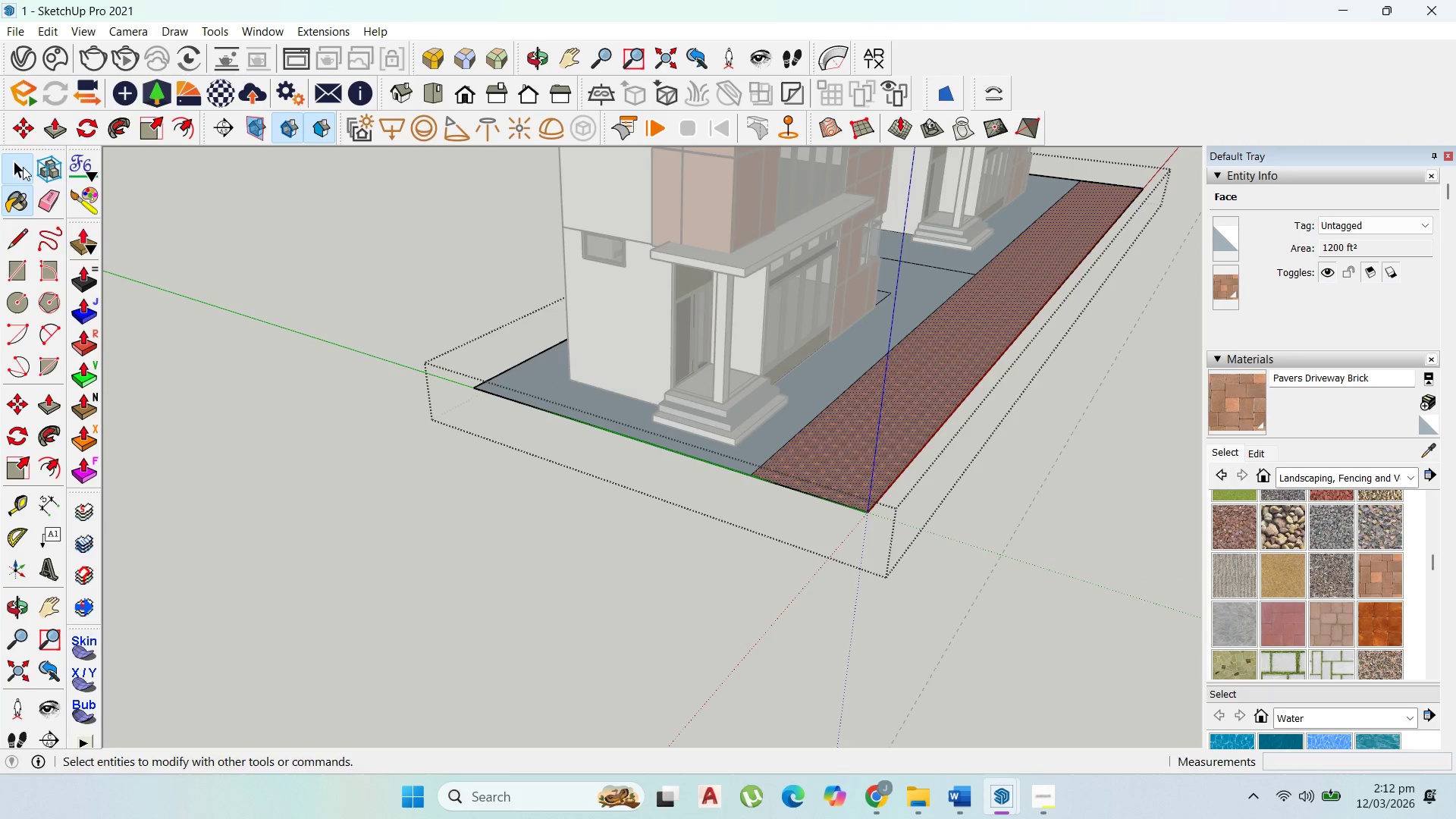 
scroll: coordinate [640, 414], scroll_direction: down, amount: 4.0
 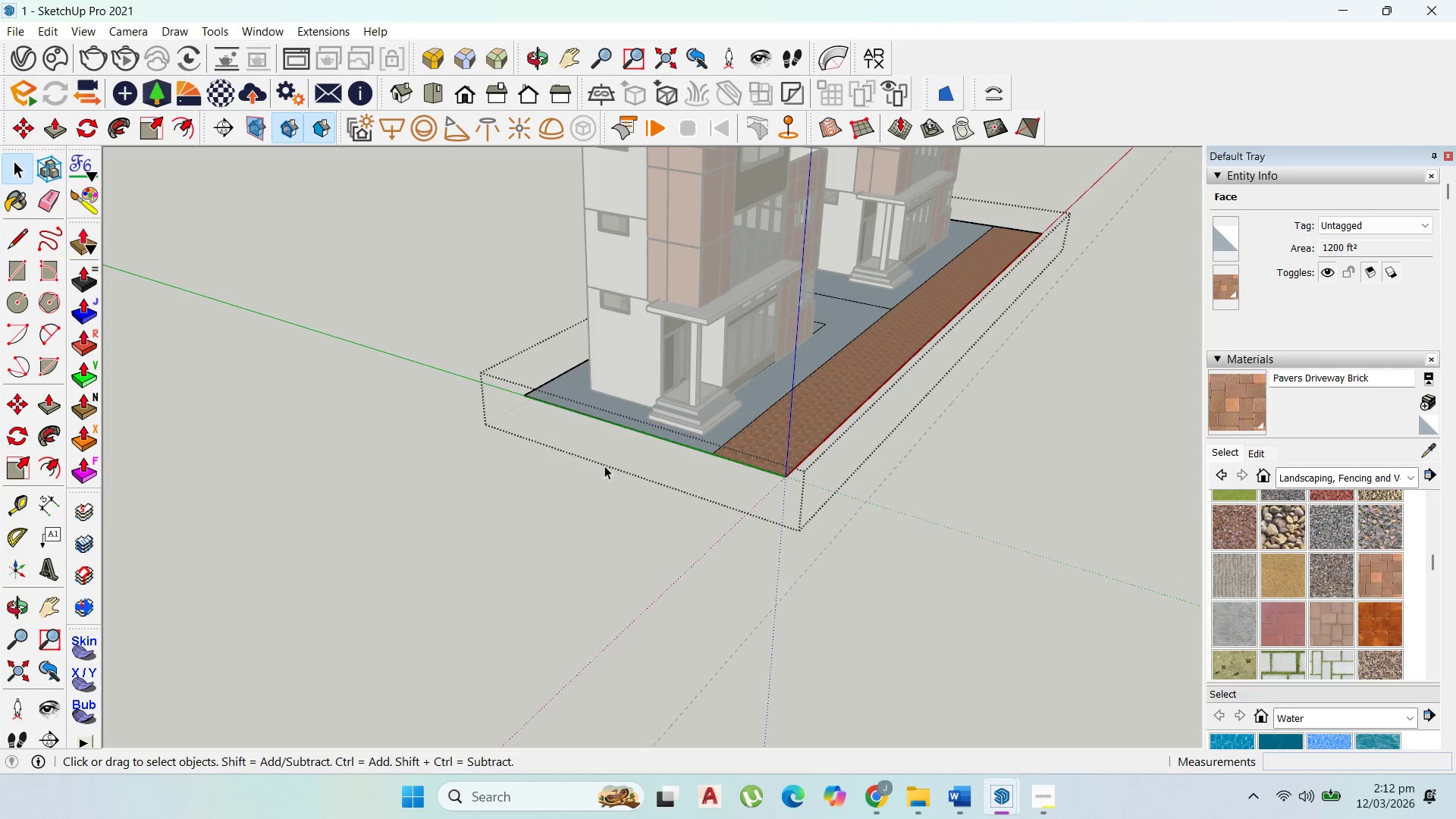 
triple_click([602, 465])
 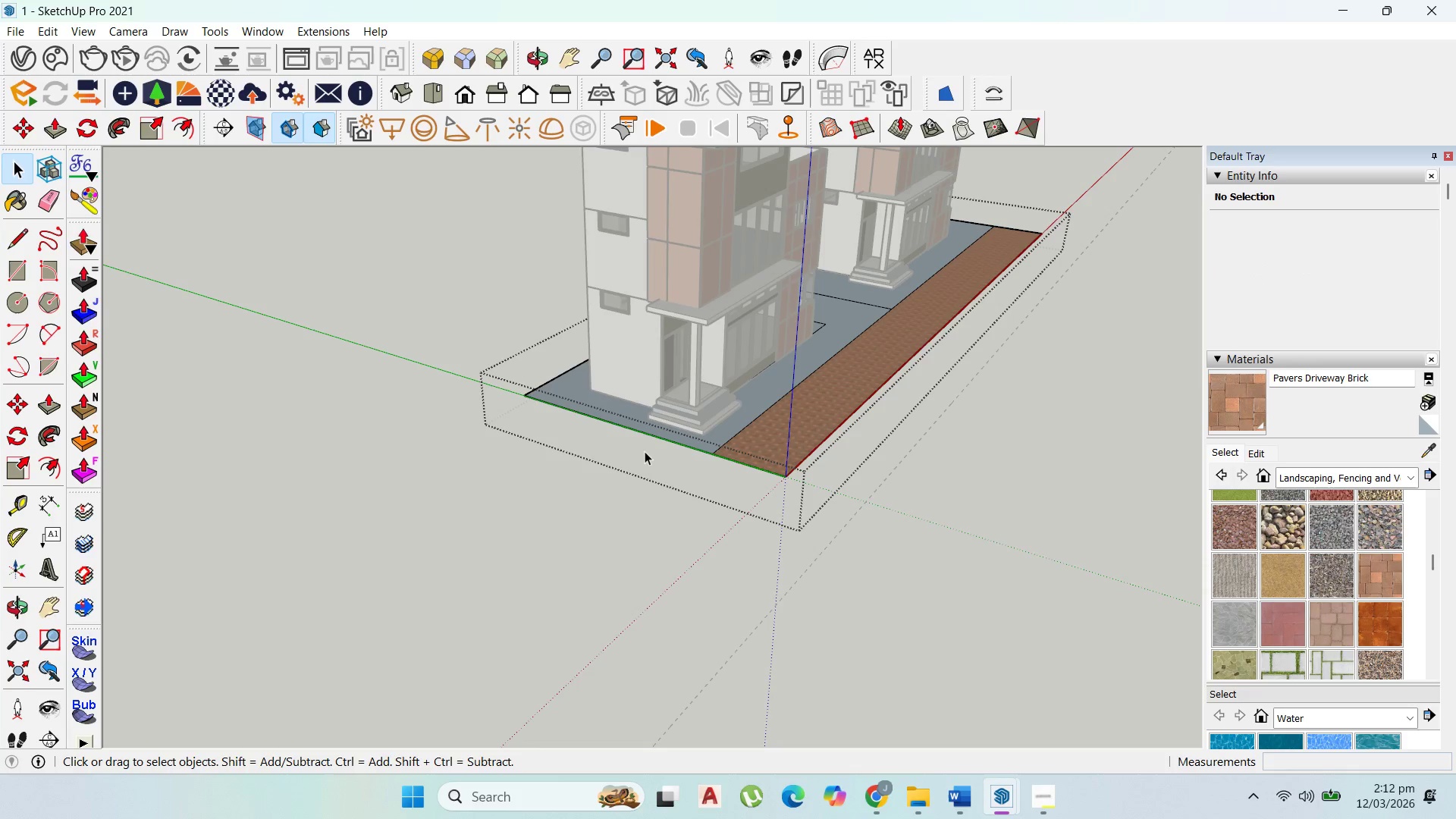 
triple_click([645, 459])
 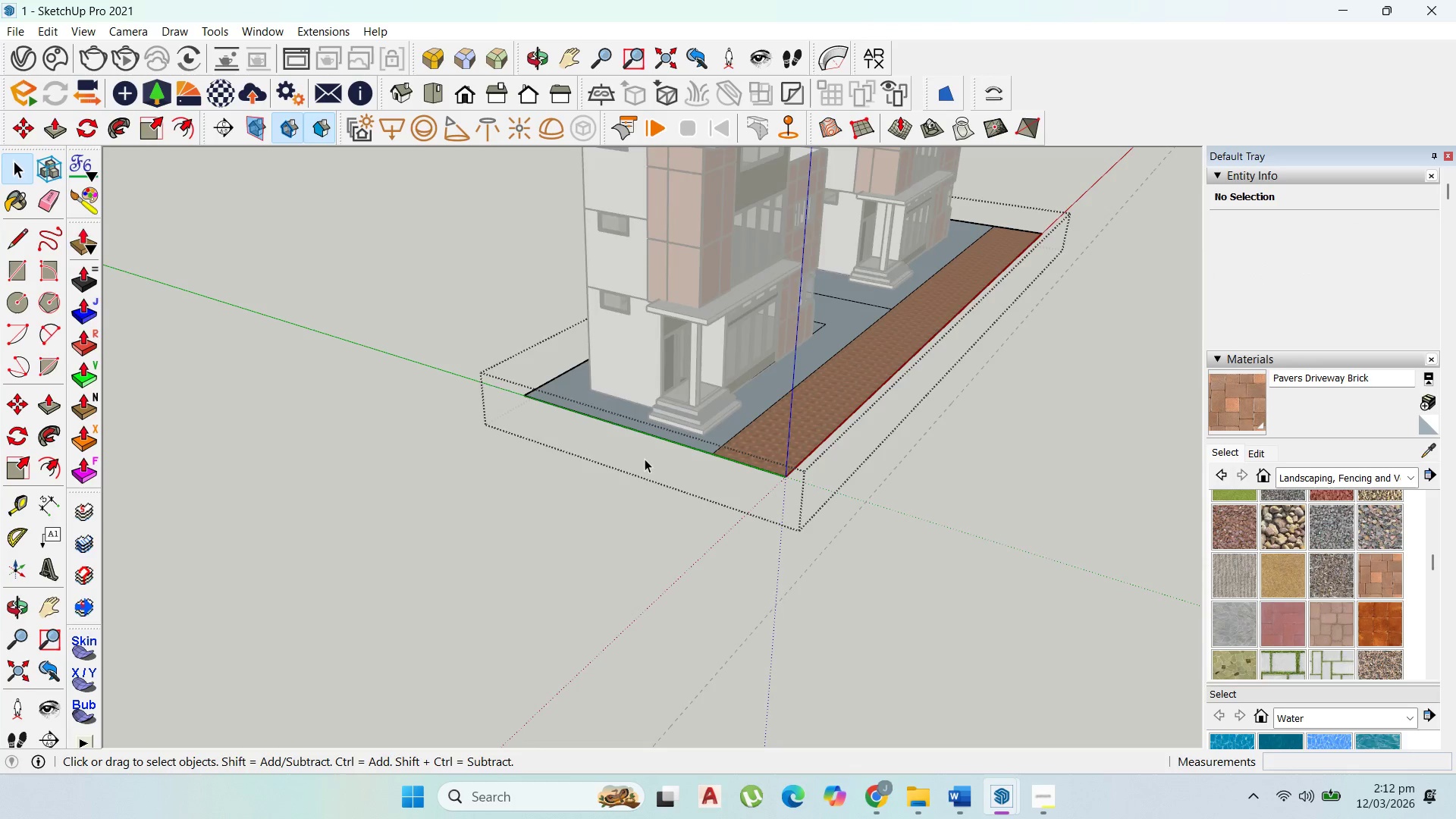 
triple_click([645, 459])
 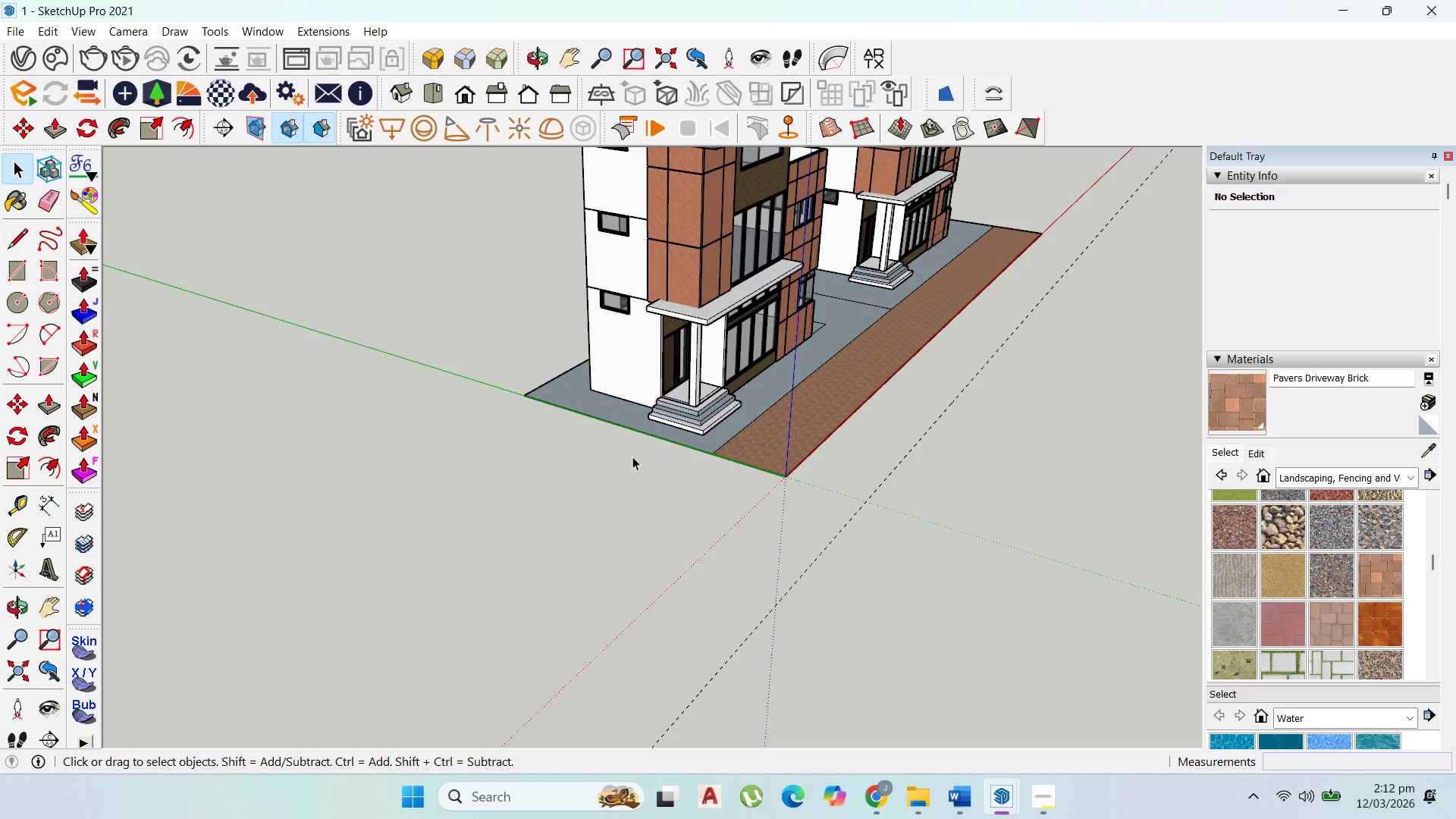 
scroll: coordinate [639, 448], scroll_direction: down, amount: 5.0
 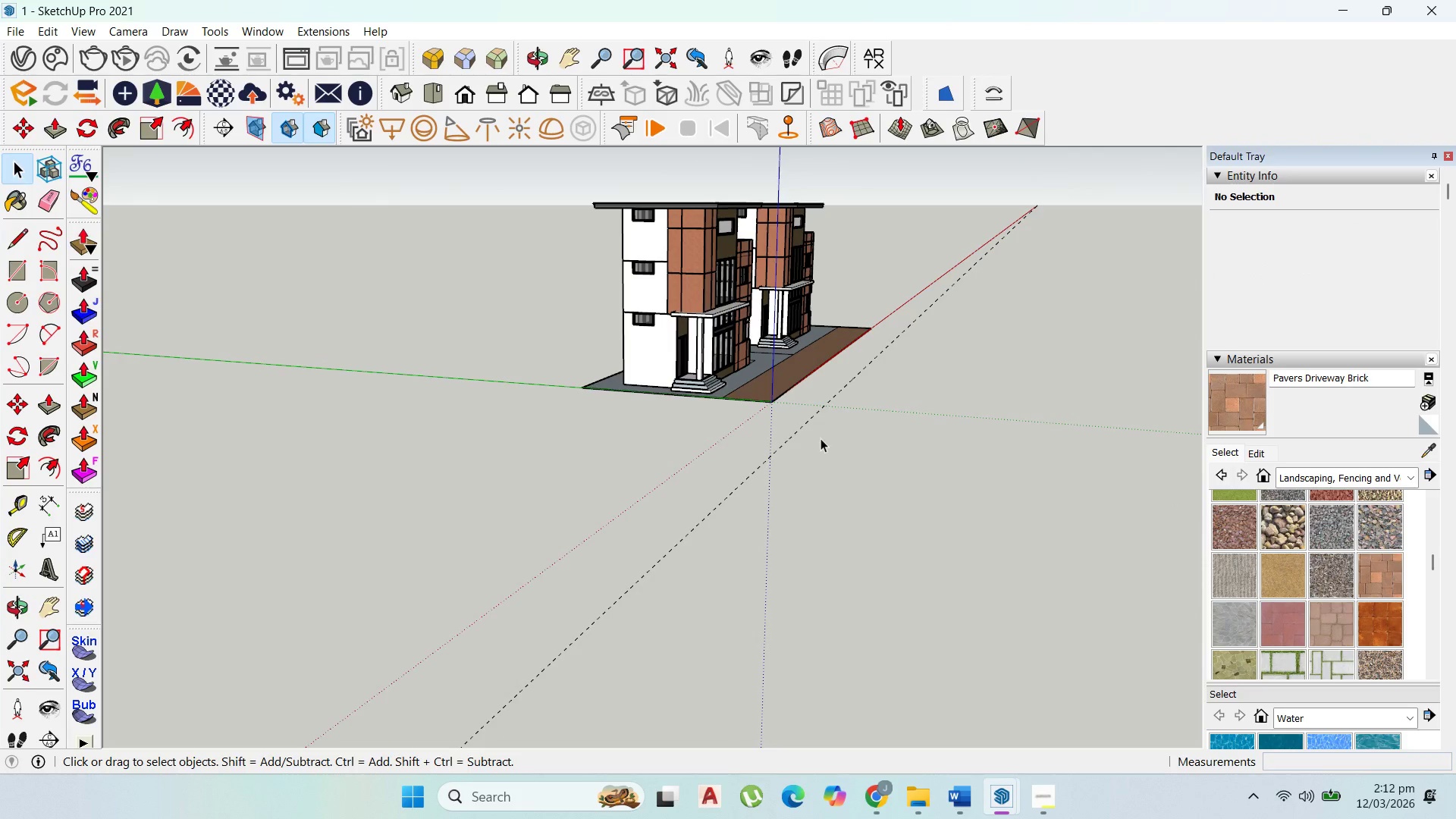 
double_click([810, 422])
 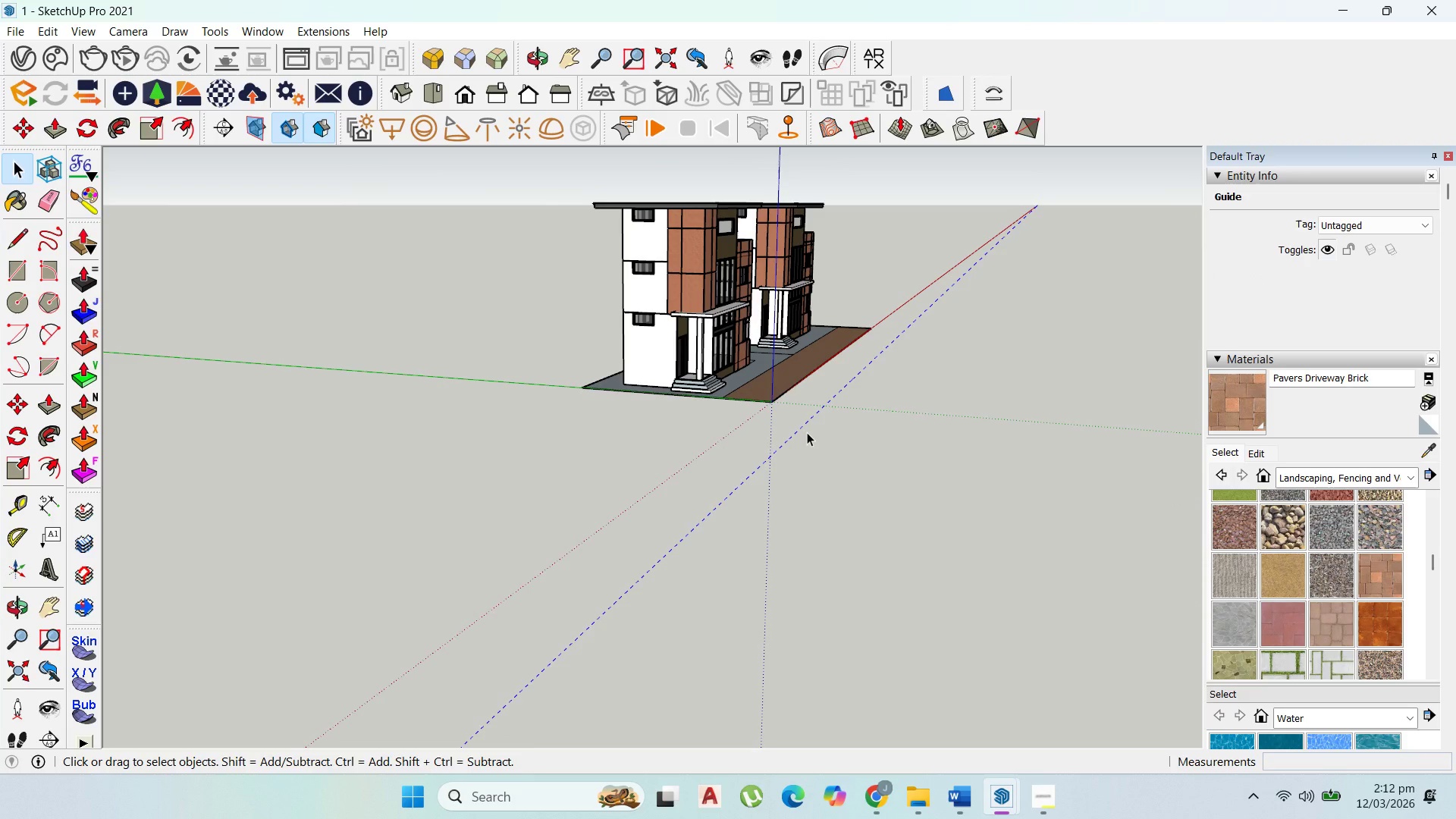 
key(Delete)
 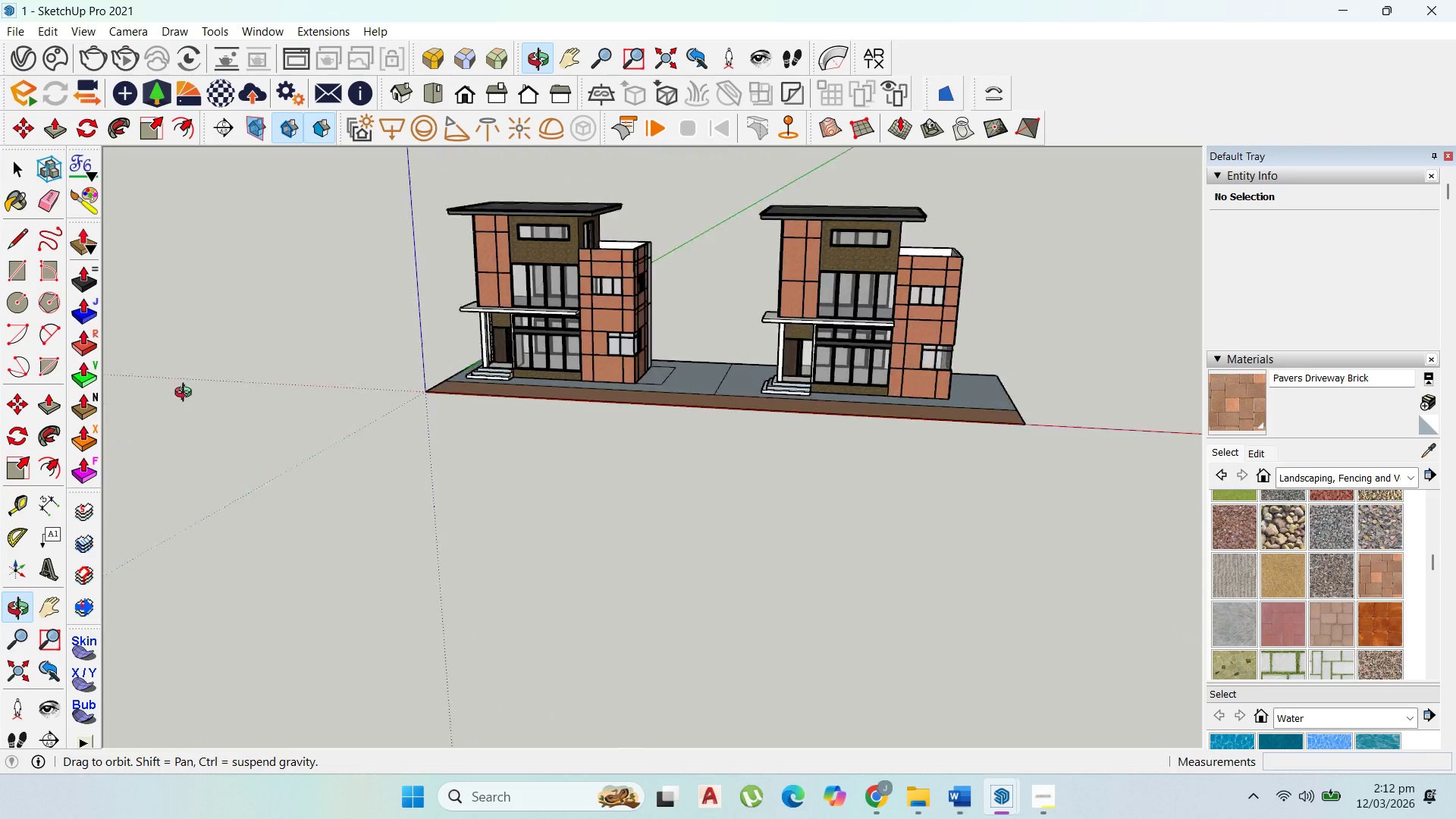 
scroll: coordinate [670, 405], scroll_direction: up, amount: 7.0
 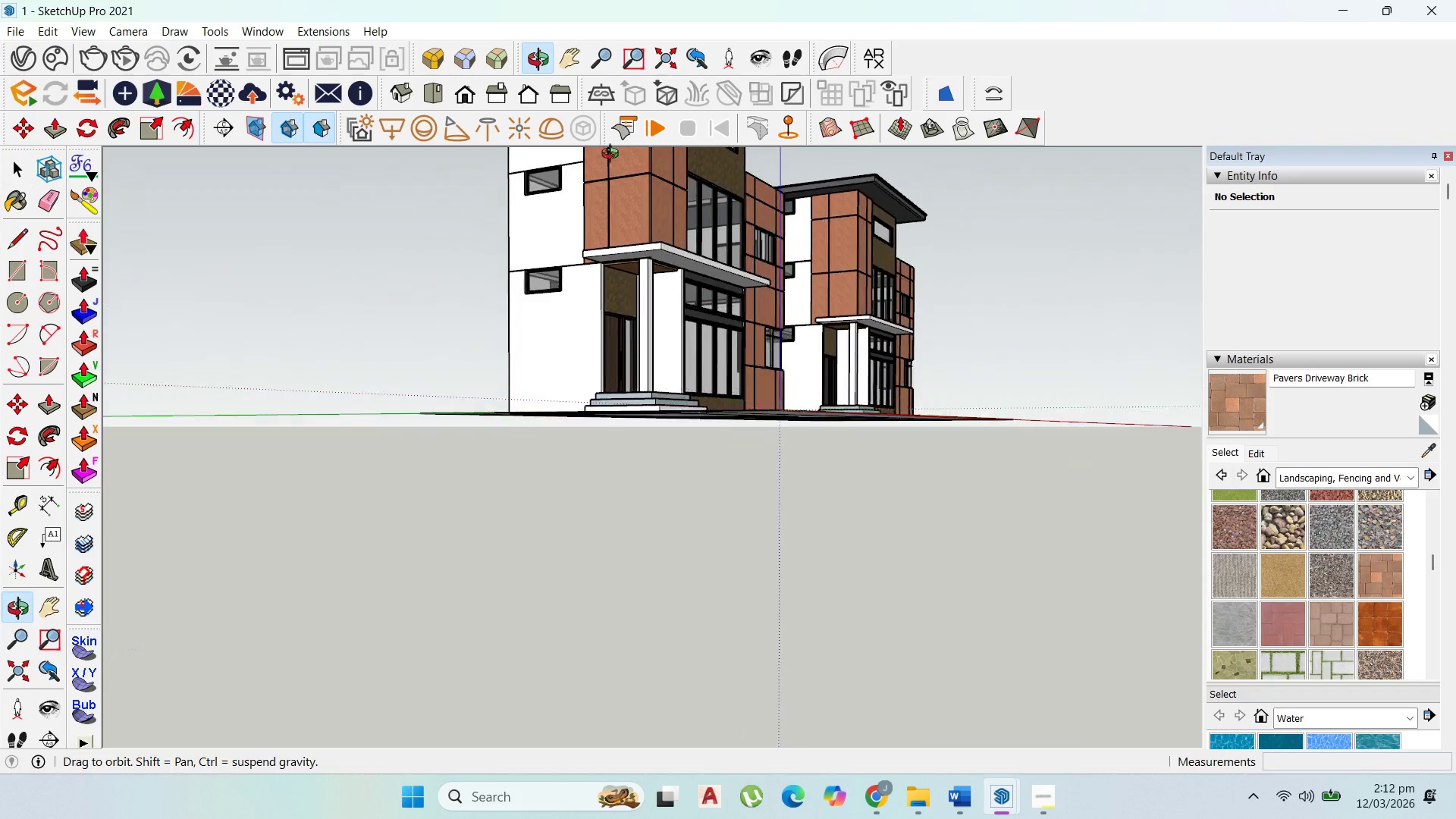 
scroll: coordinate [632, 248], scroll_direction: down, amount: 3.0
 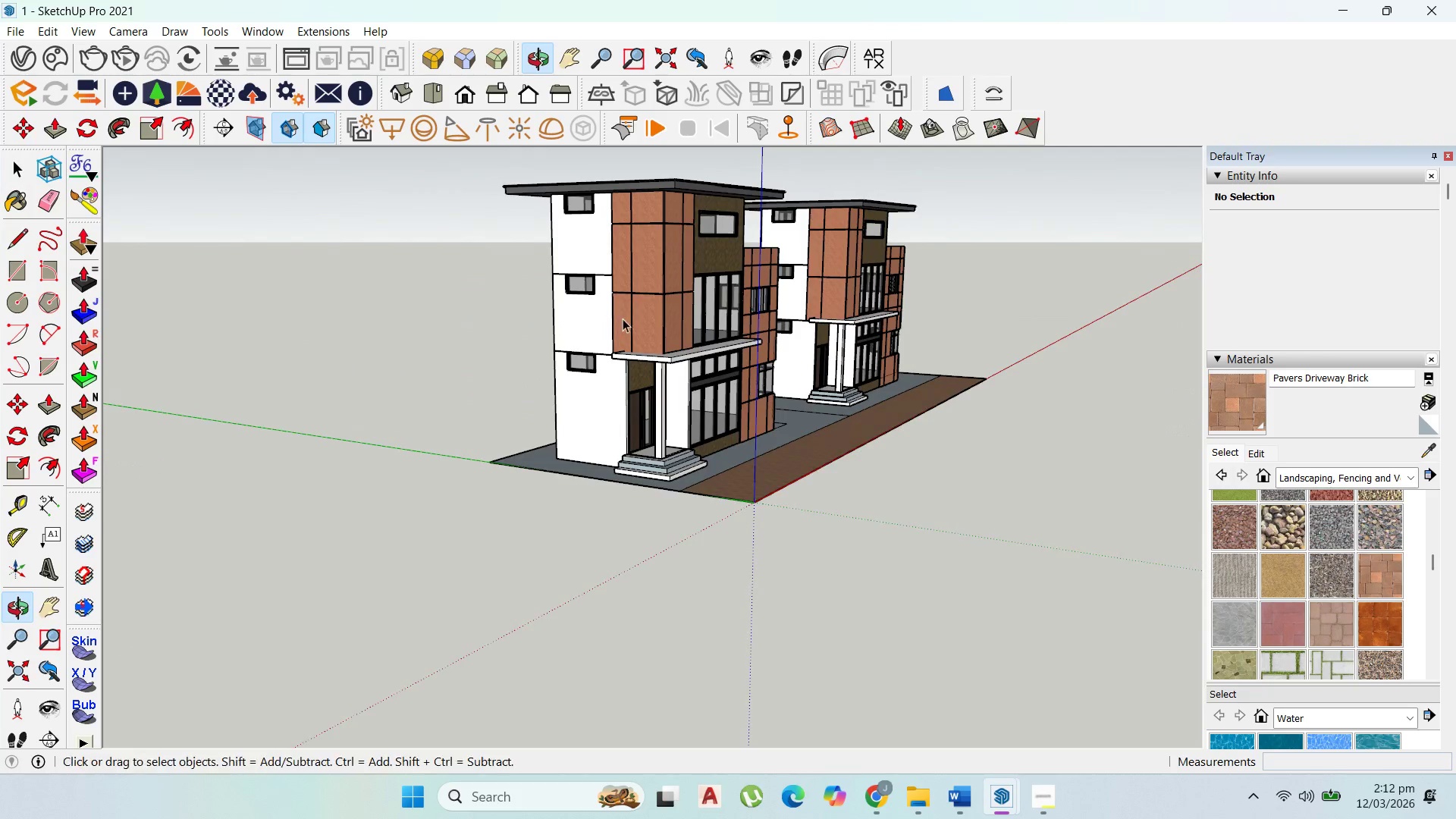 
scroll: coordinate [655, 479], scroll_direction: none, amount: 0.0
 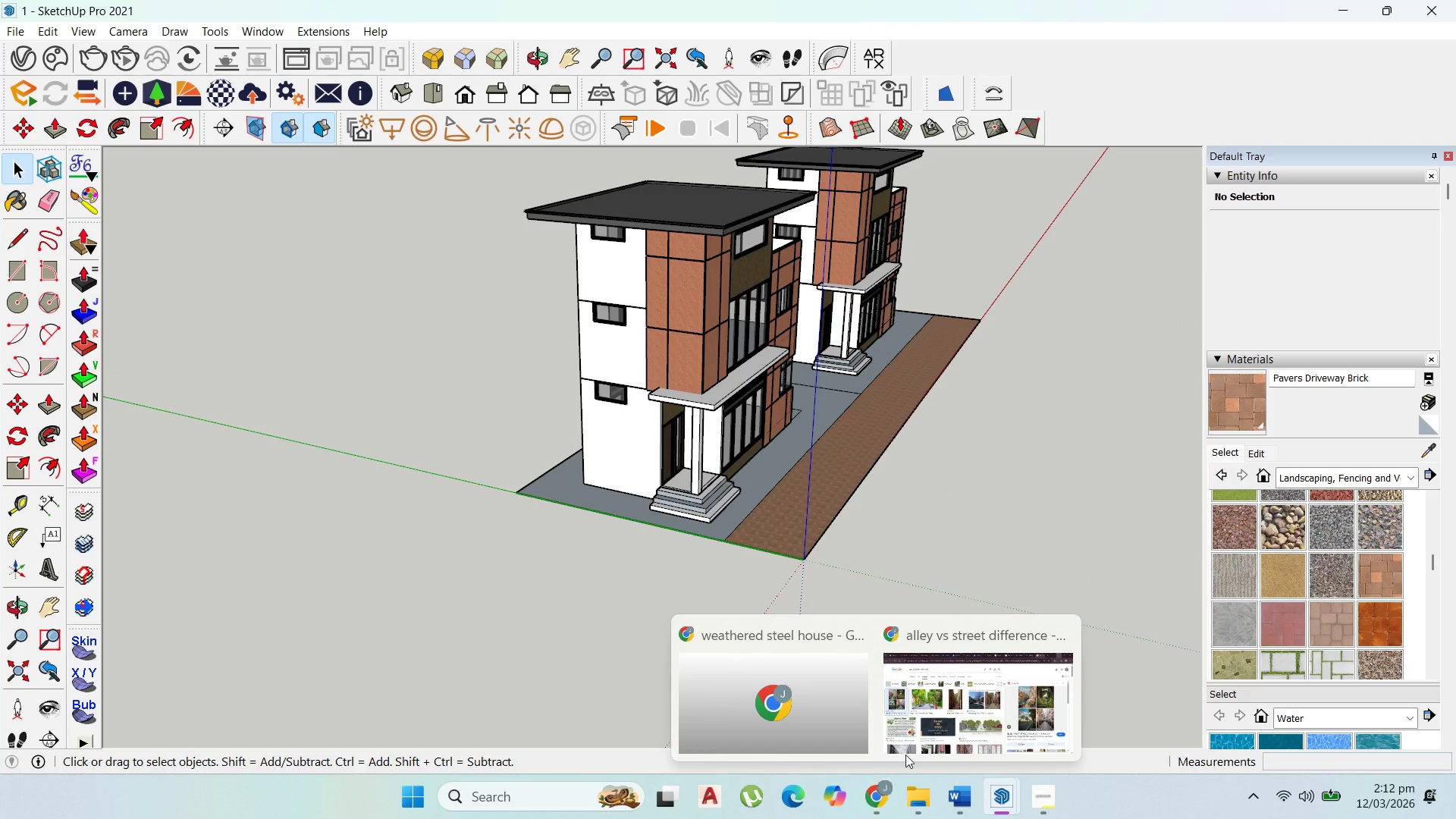 
left_click([928, 704])
 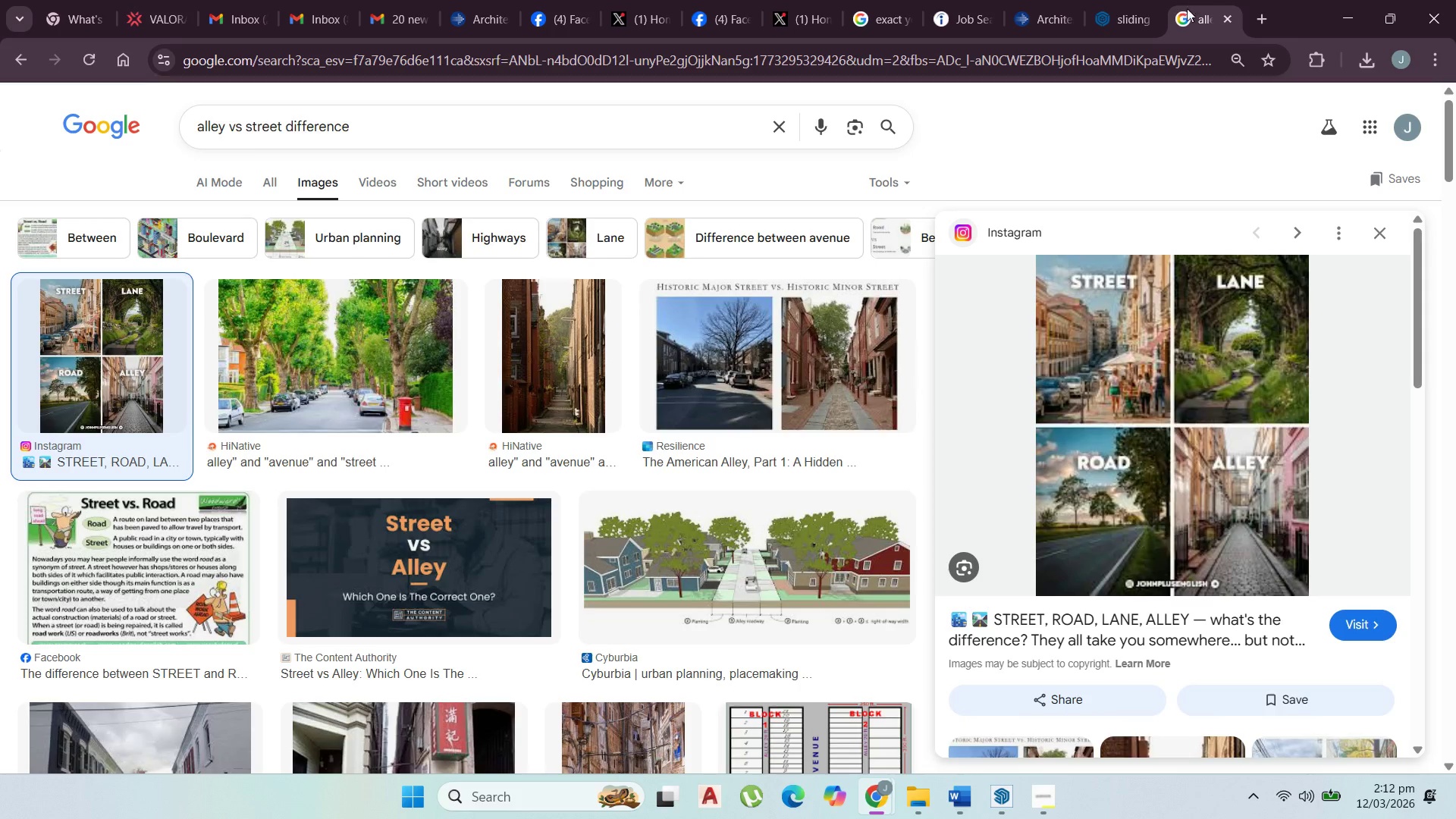 
left_click([1112, 18])
 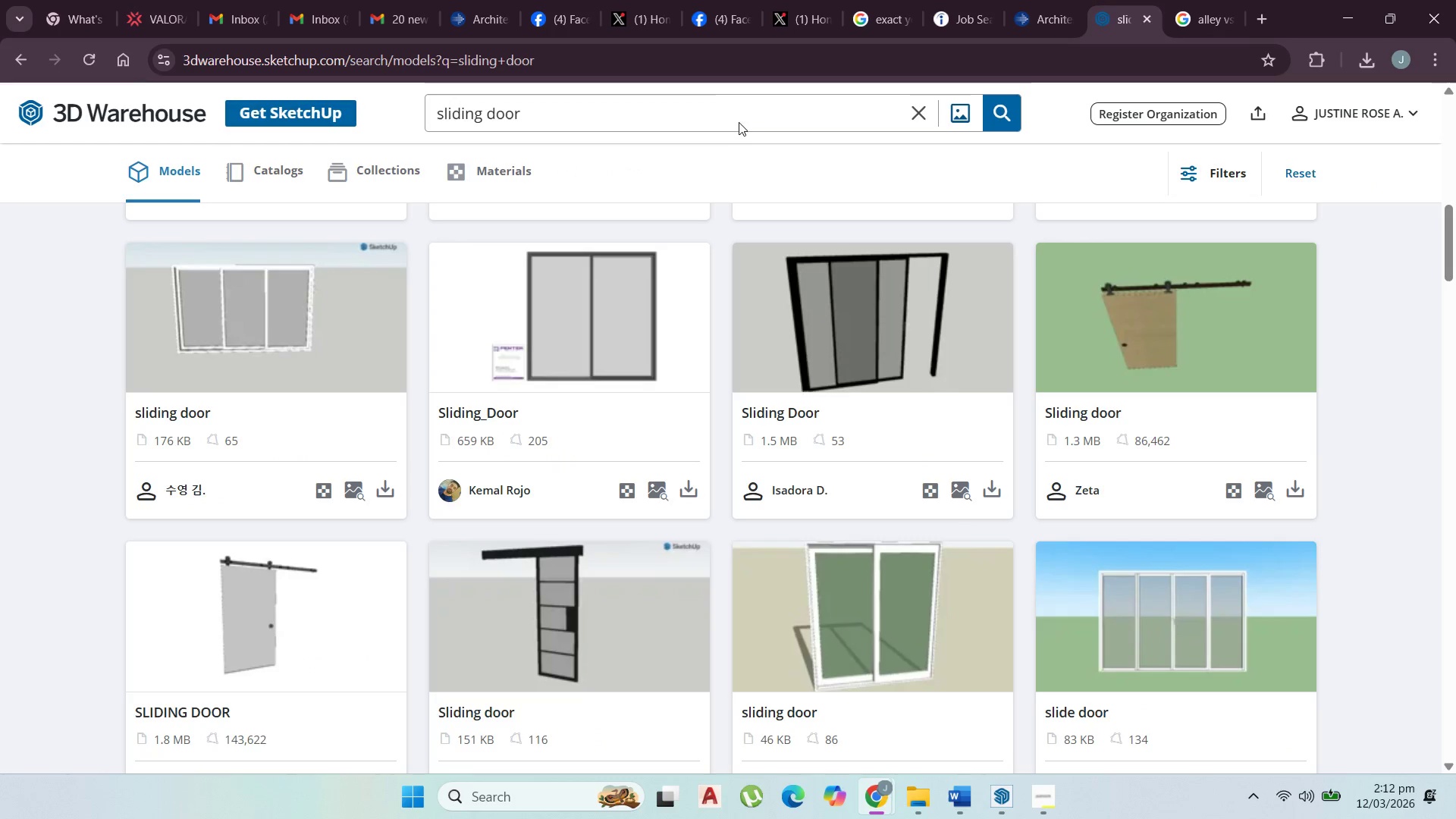 
left_click_drag(start_coordinate=[728, 116], to_coordinate=[273, 121])
 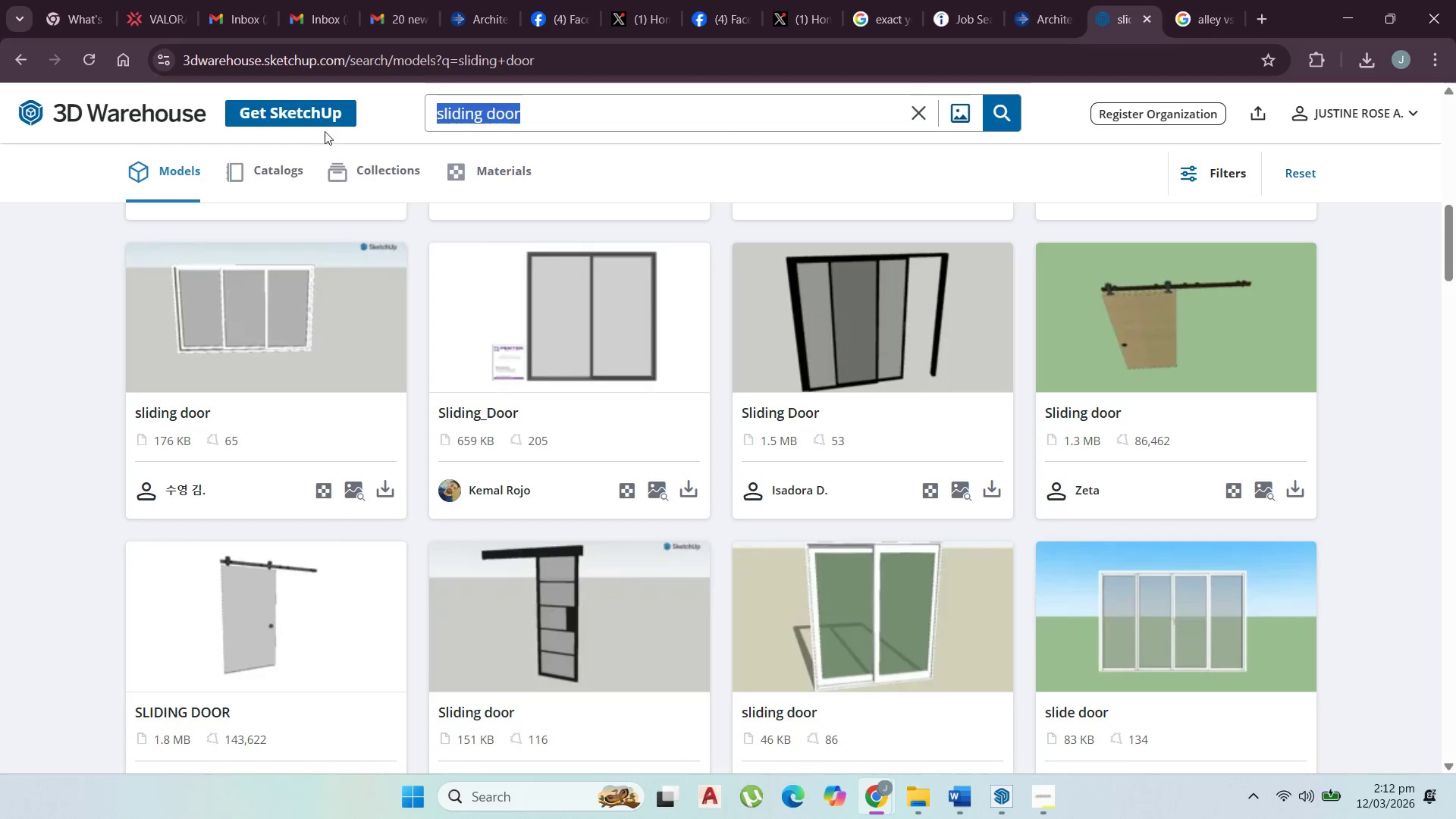 
key(Backspace)
 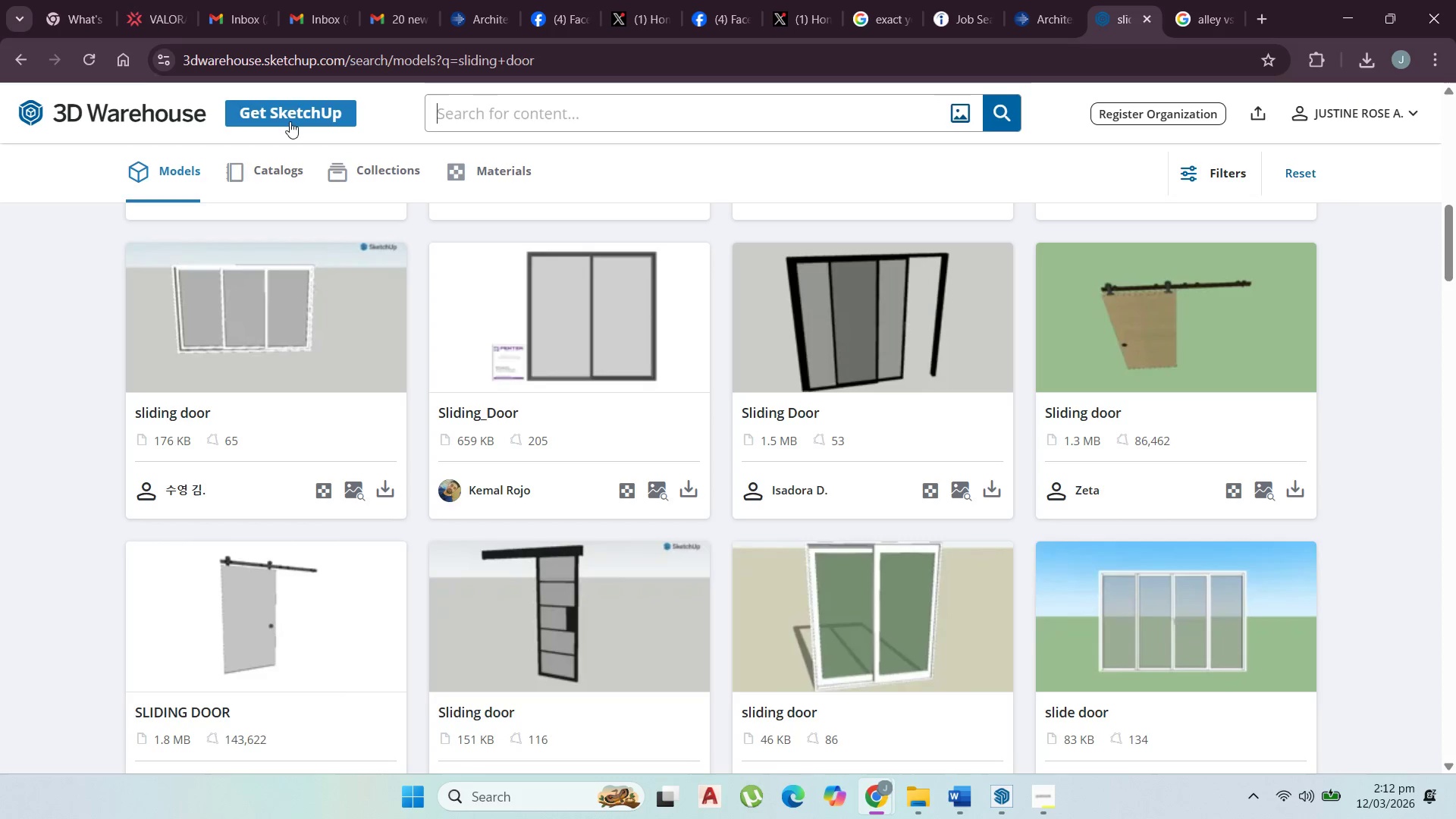 
wait(5.61)
 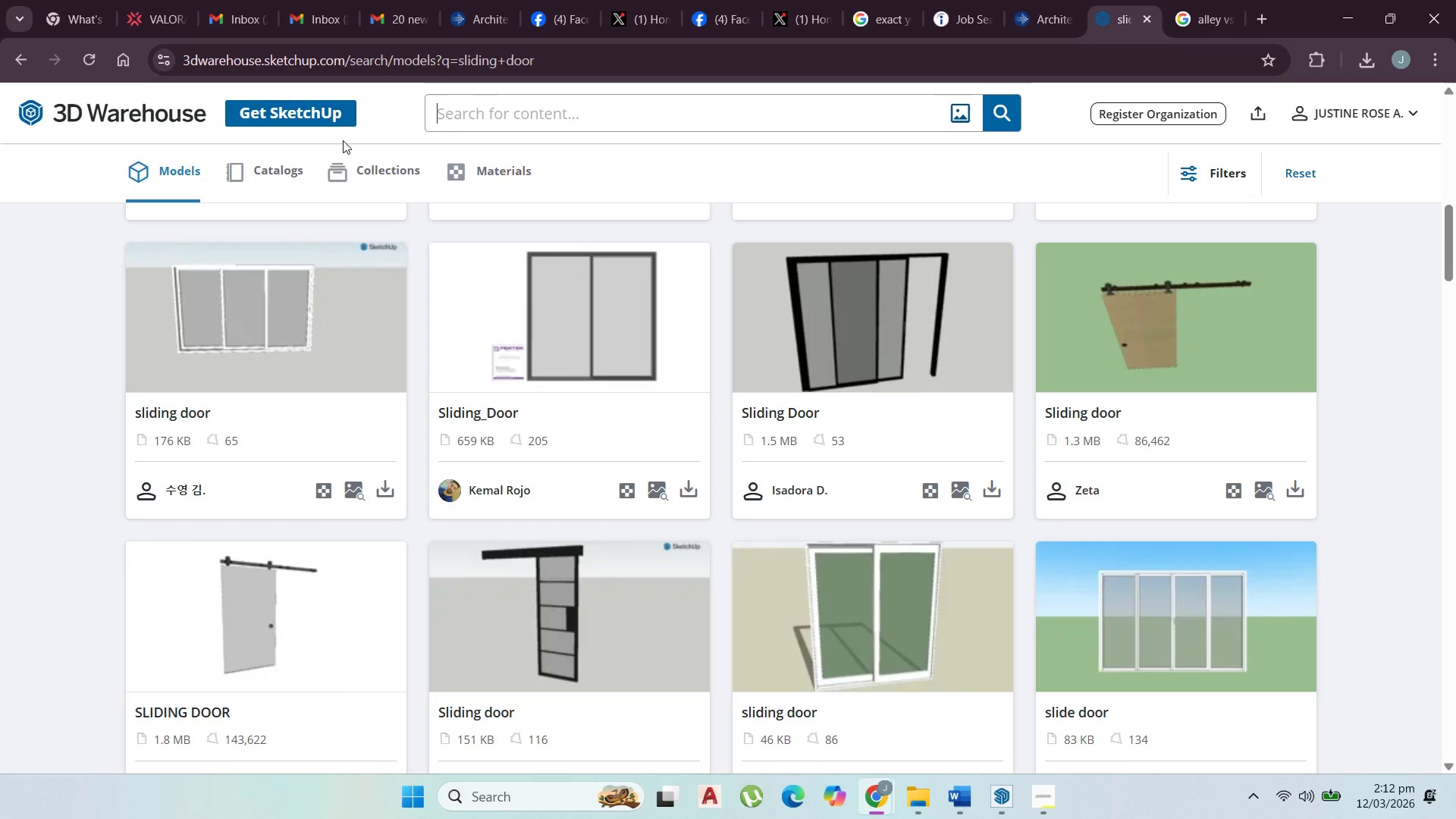 
left_click([511, 121])
 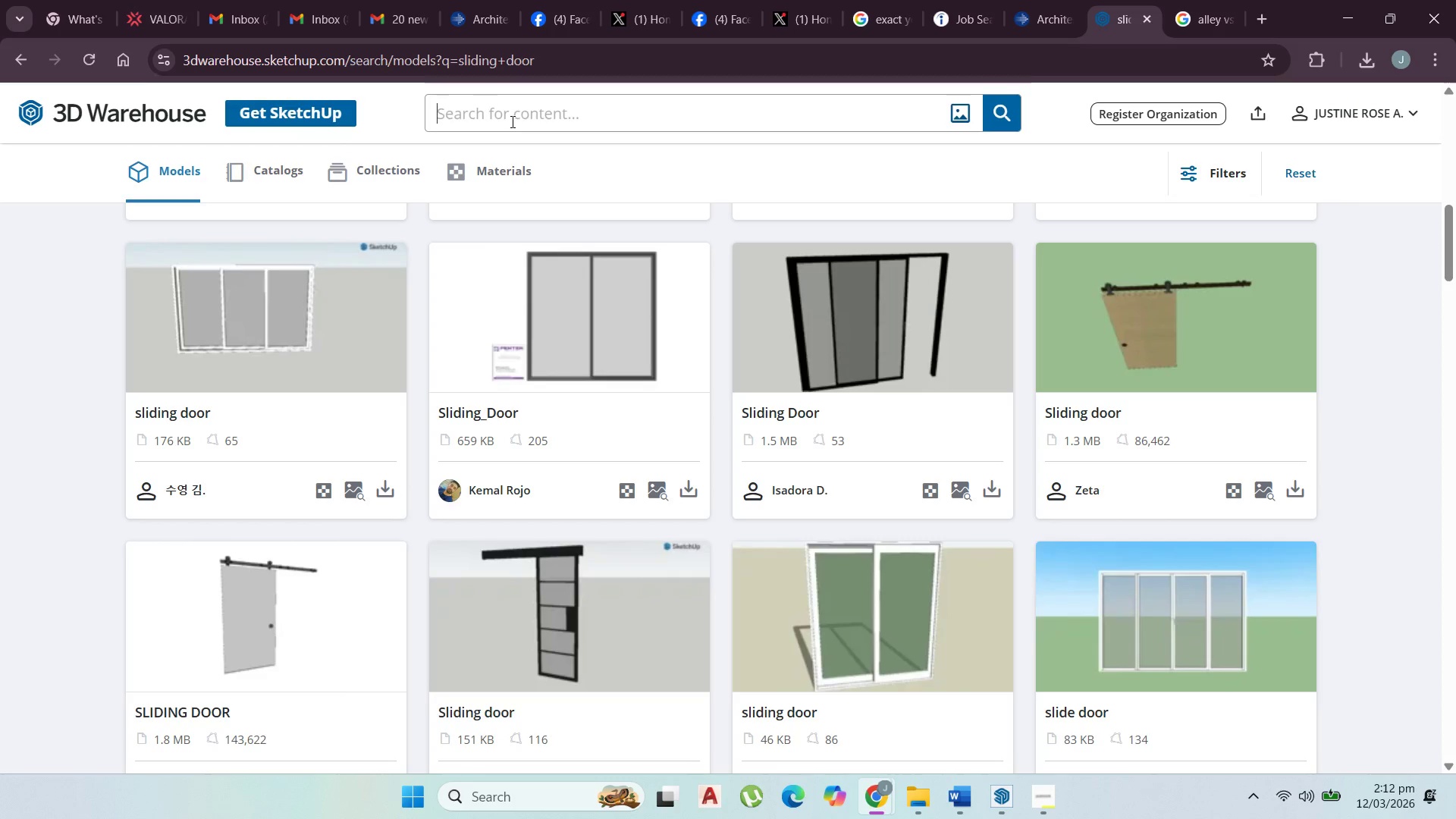 
type(street)
 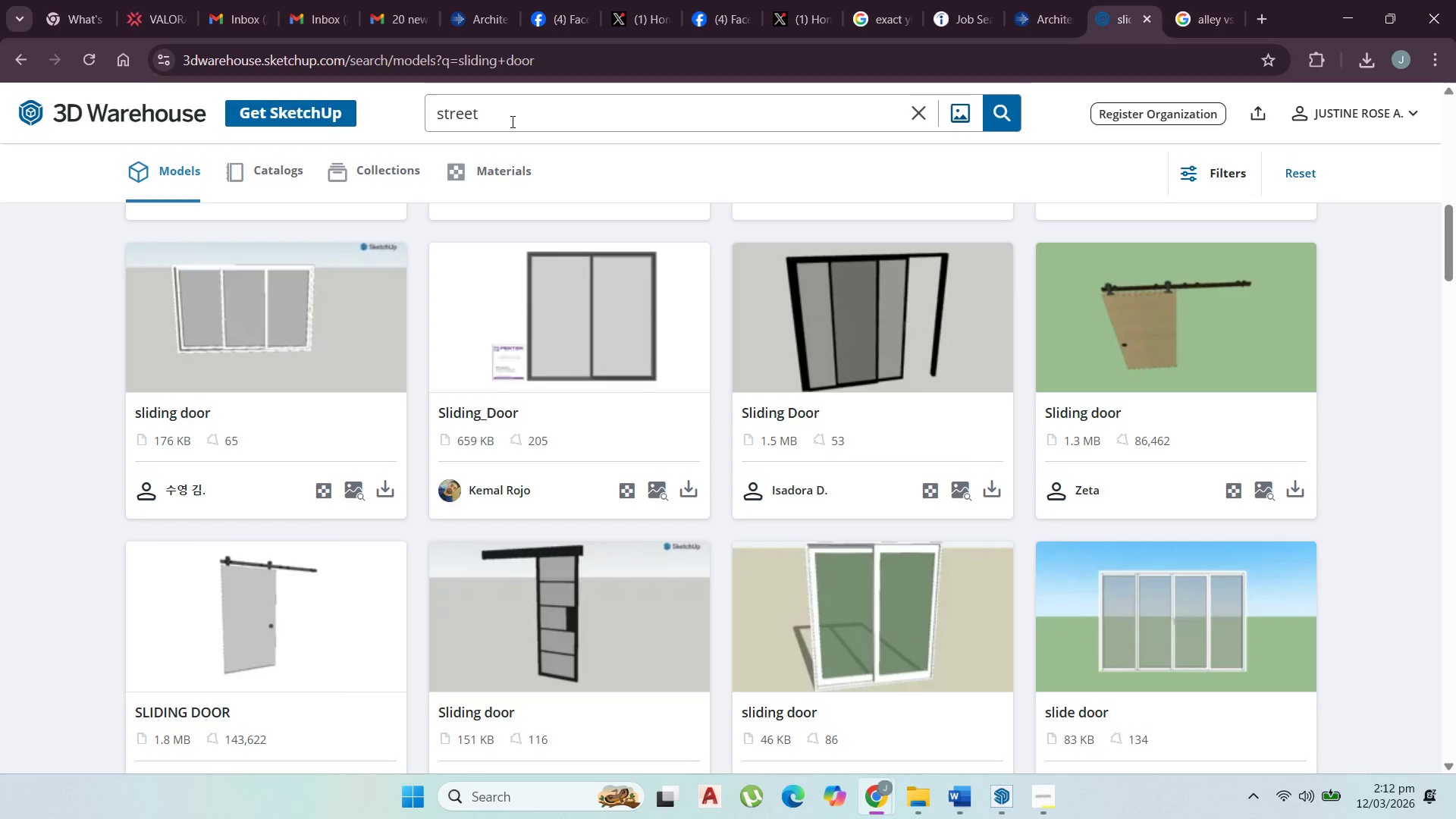 
key(Enter)
 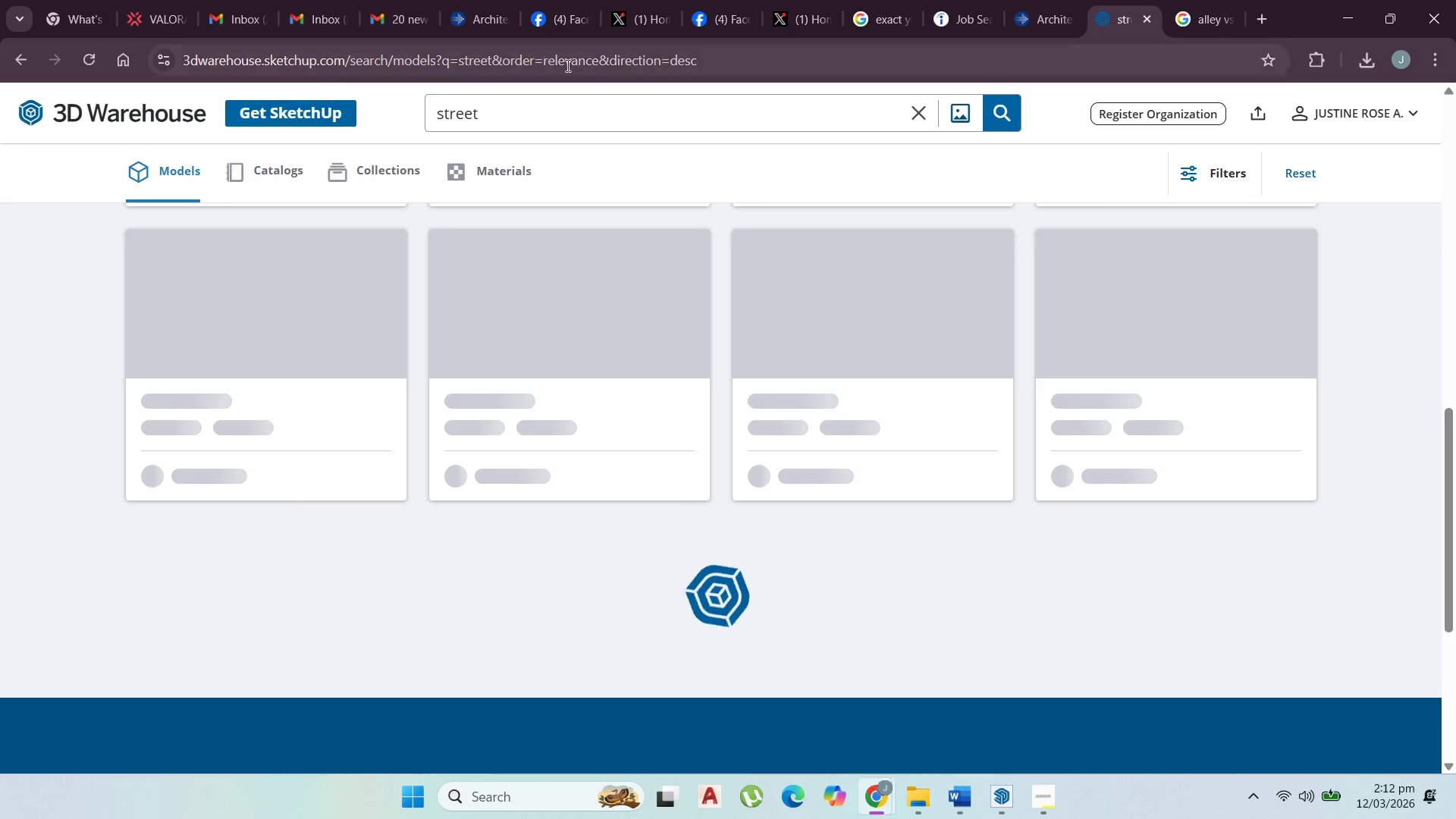 
scroll: coordinate [770, 405], scroll_direction: up, amount: 23.0
 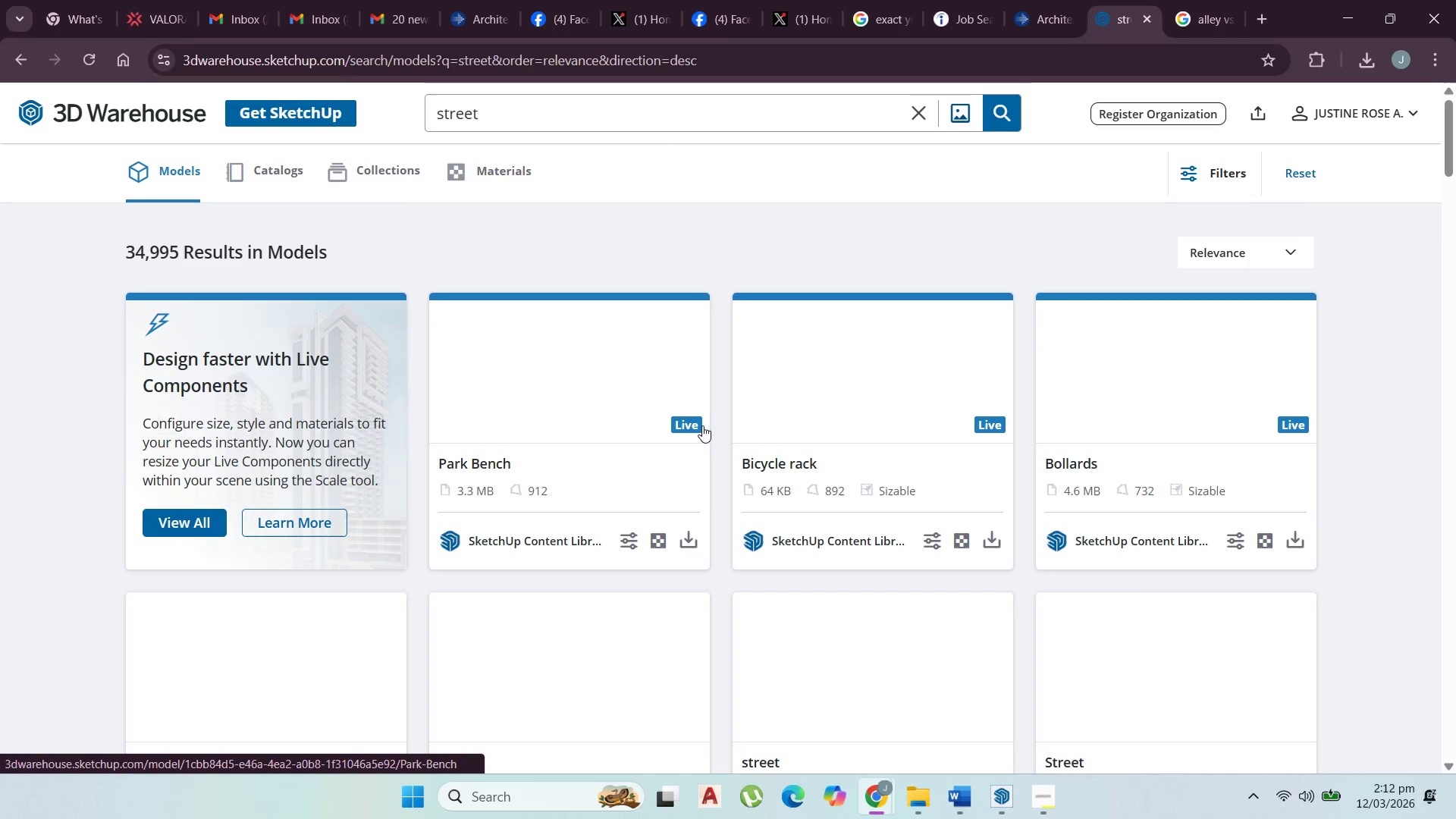 
mouse_move([685, 410])
 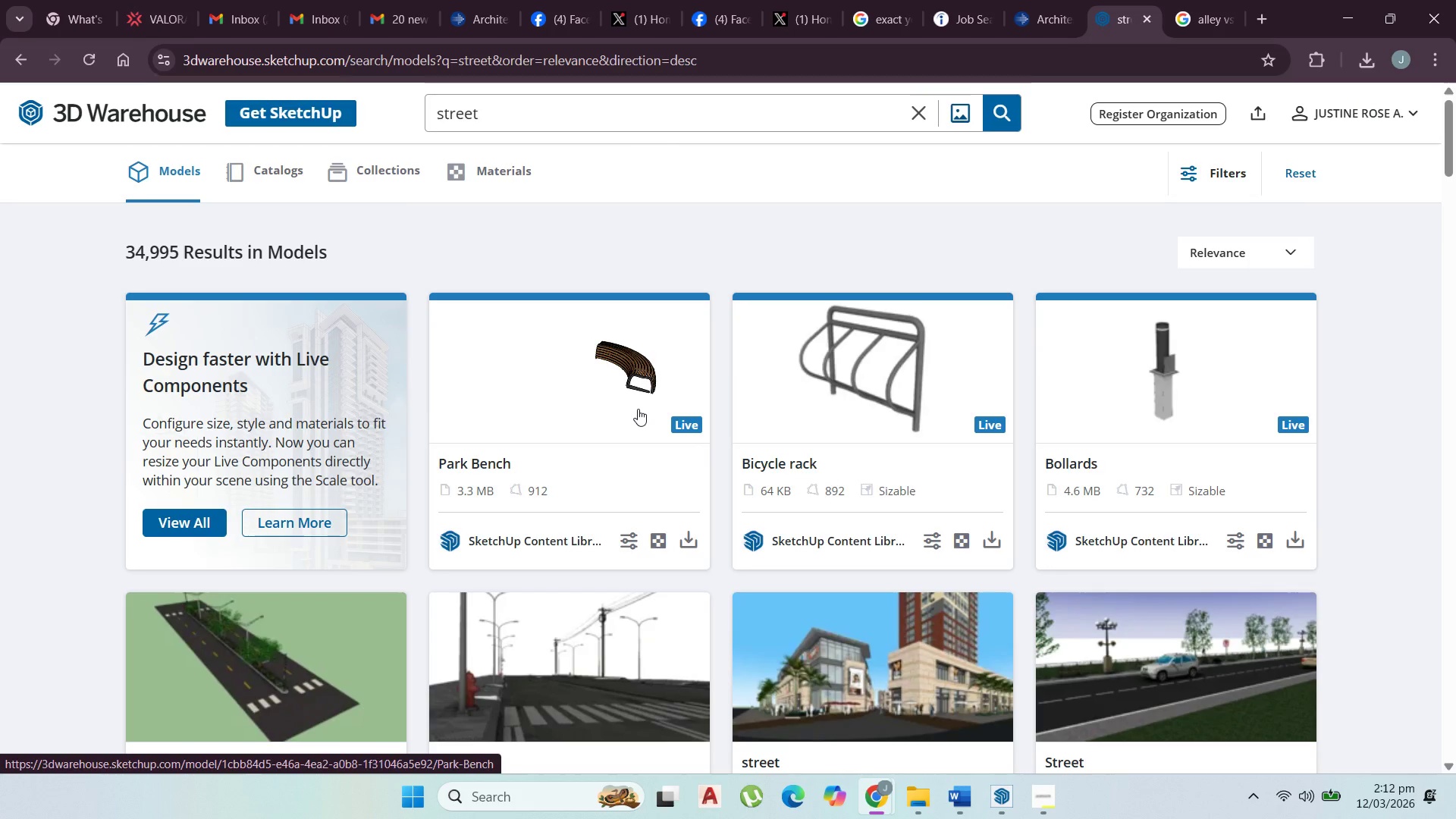 
scroll: coordinate [648, 401], scroll_direction: down, amount: 8.0
 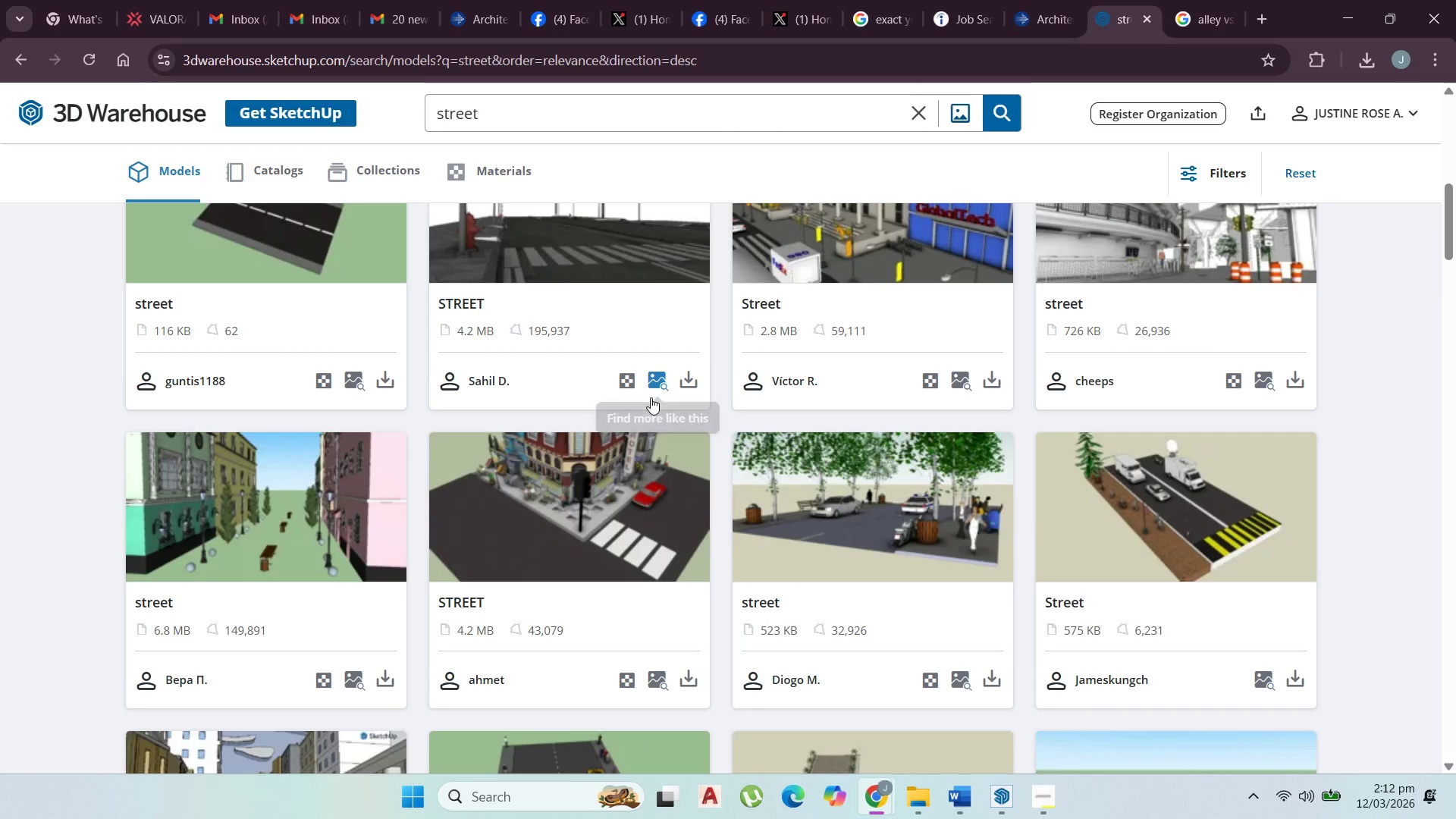 
scroll: coordinate [651, 397], scroll_direction: up, amount: 7.0
 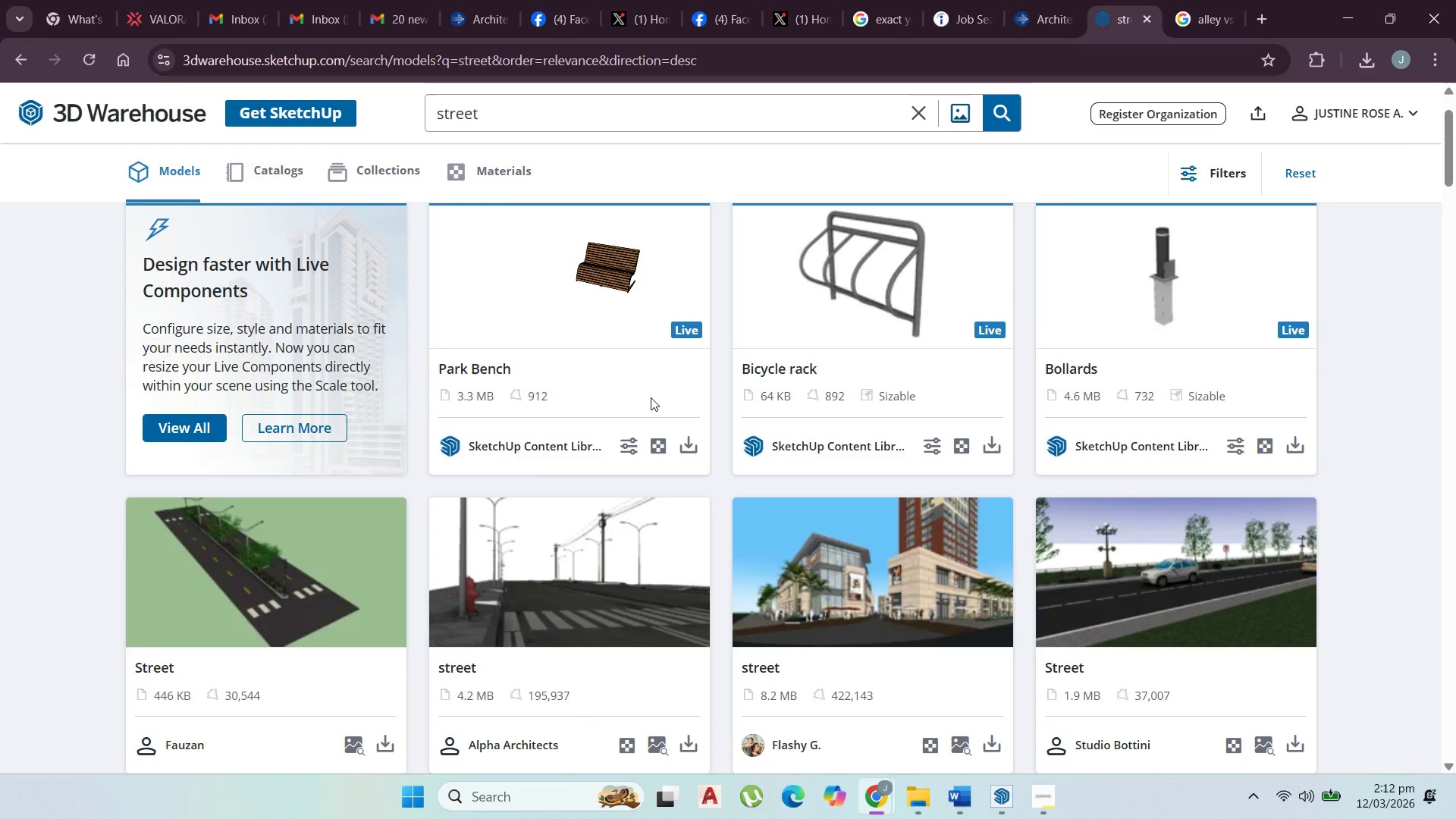 
scroll: coordinate [651, 398], scroll_direction: down, amount: 2.0
 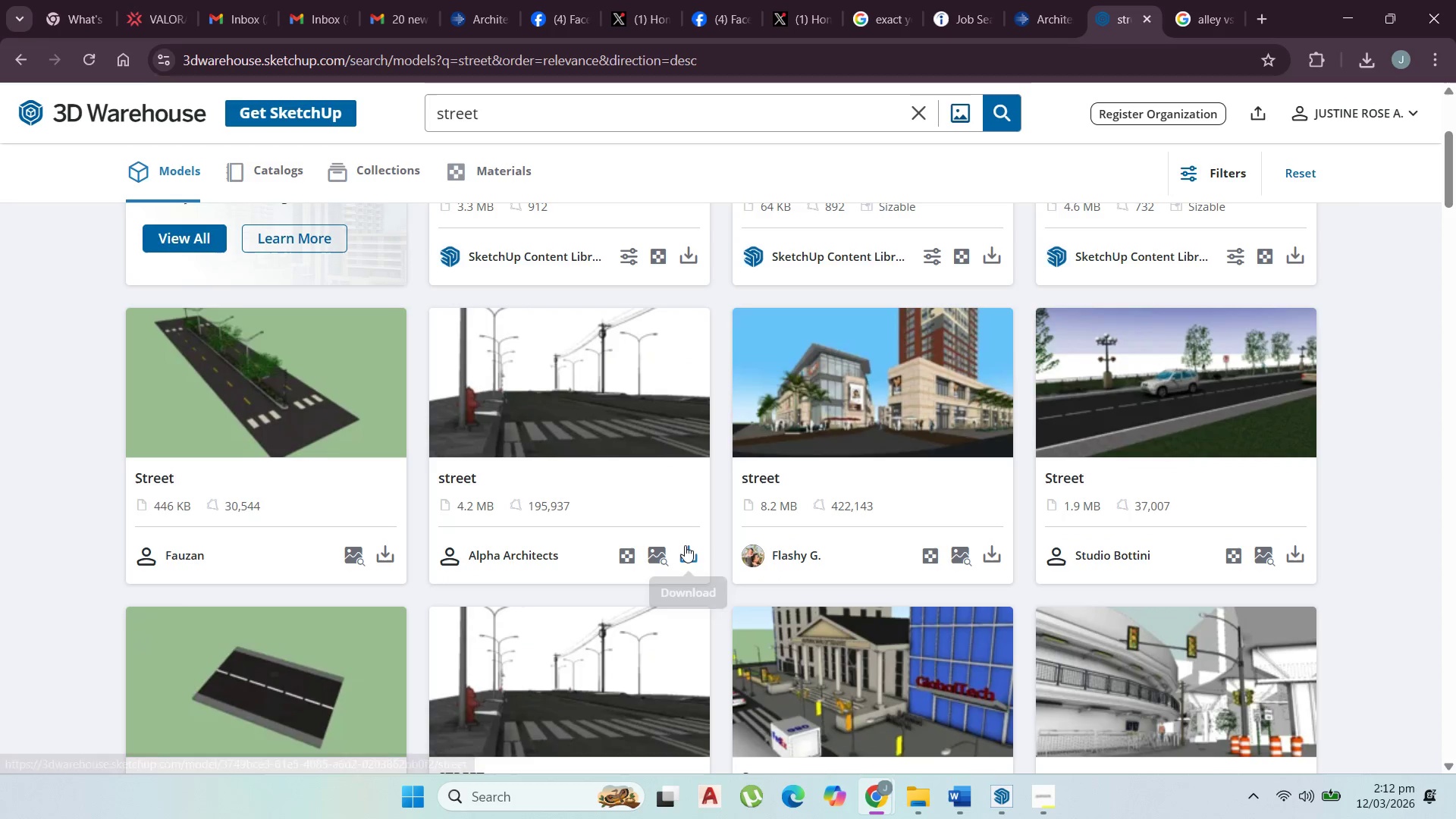 
left_click([687, 548])
 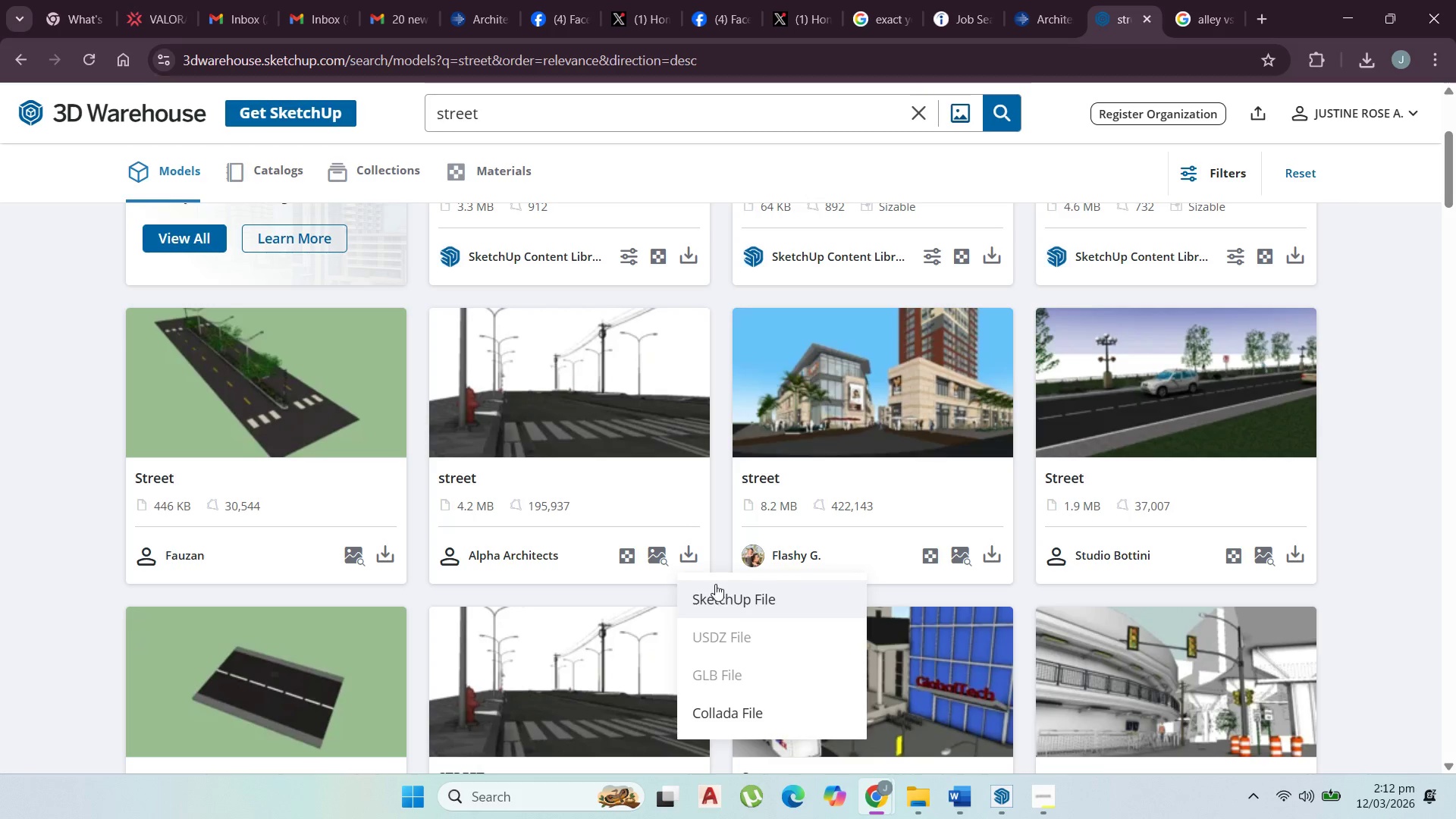 
left_click([718, 588])
 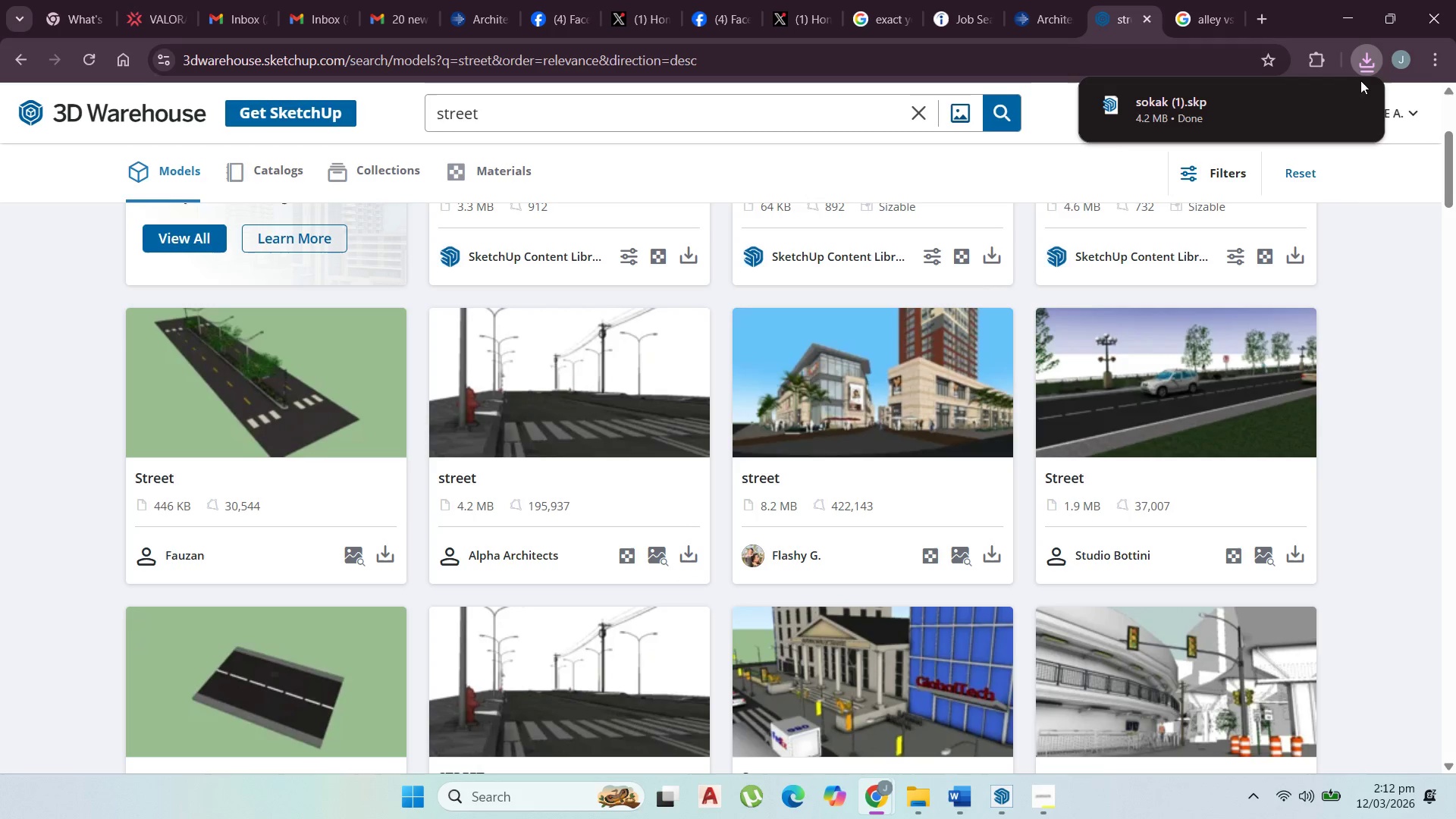 
left_click([1318, 102])
 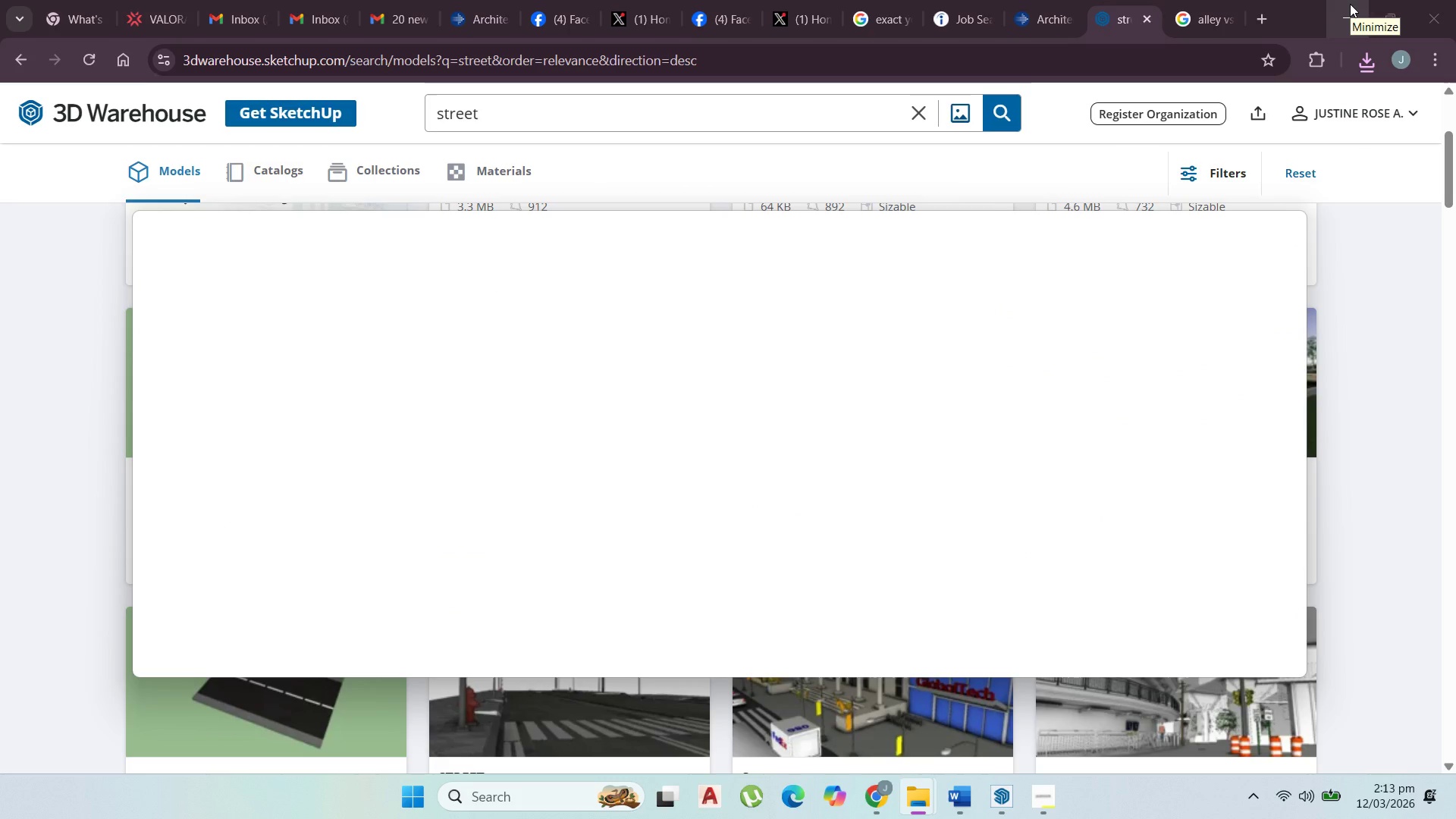 
wait(6.81)
 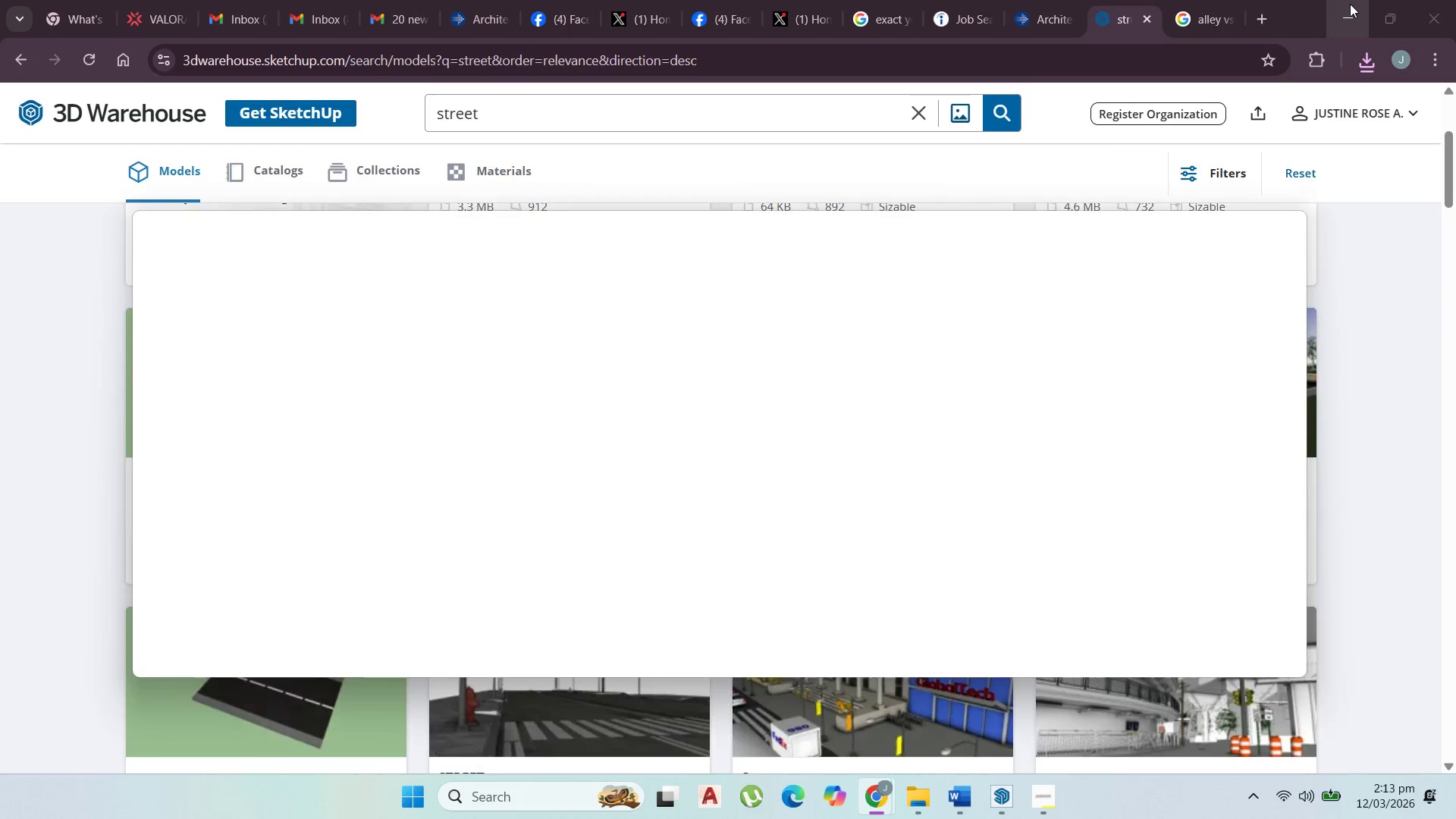 
left_click([1350, 4])
 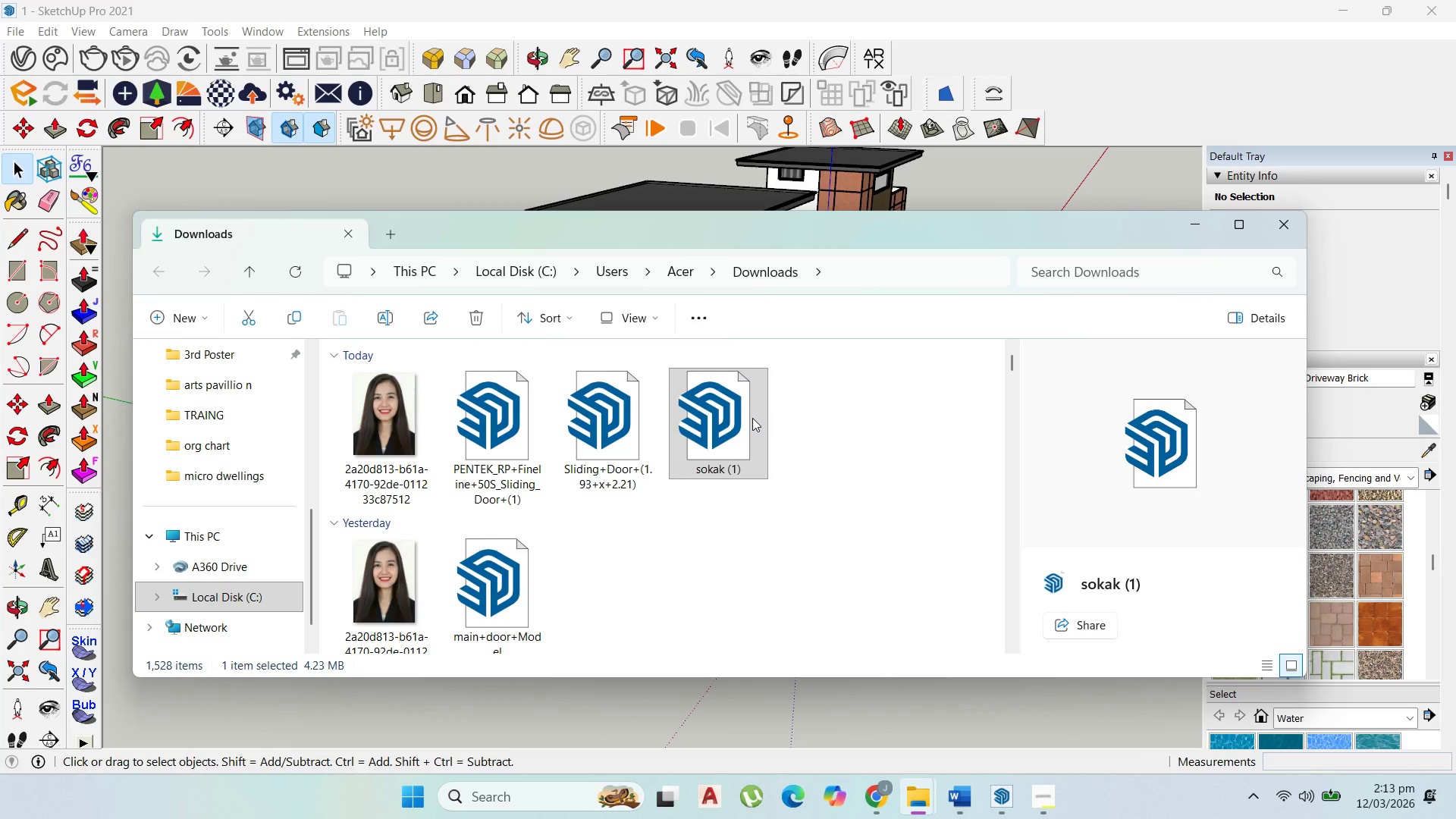 
left_click_drag(start_coordinate=[752, 419], to_coordinate=[736, 407])
 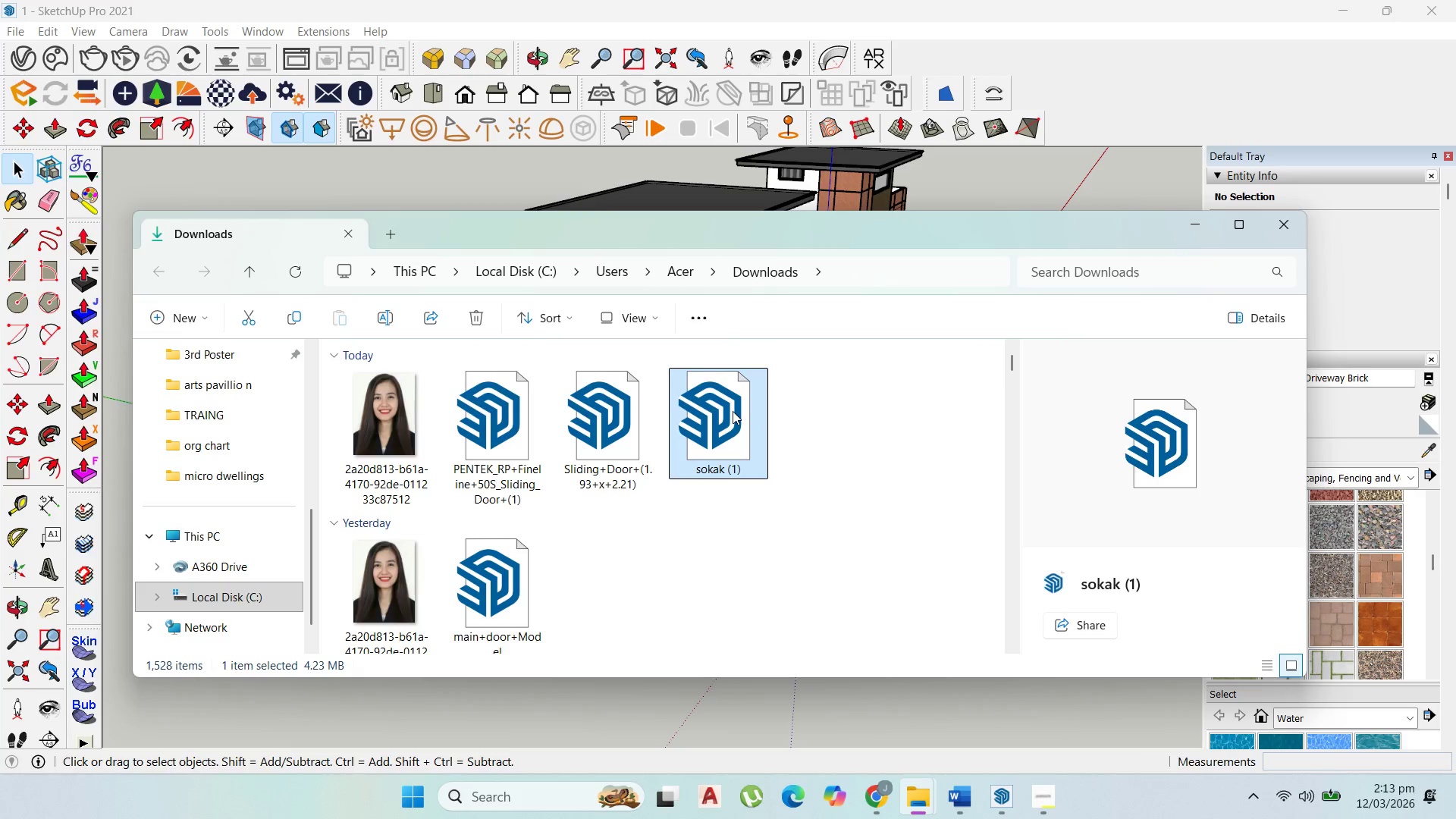 
double_click([733, 411])
 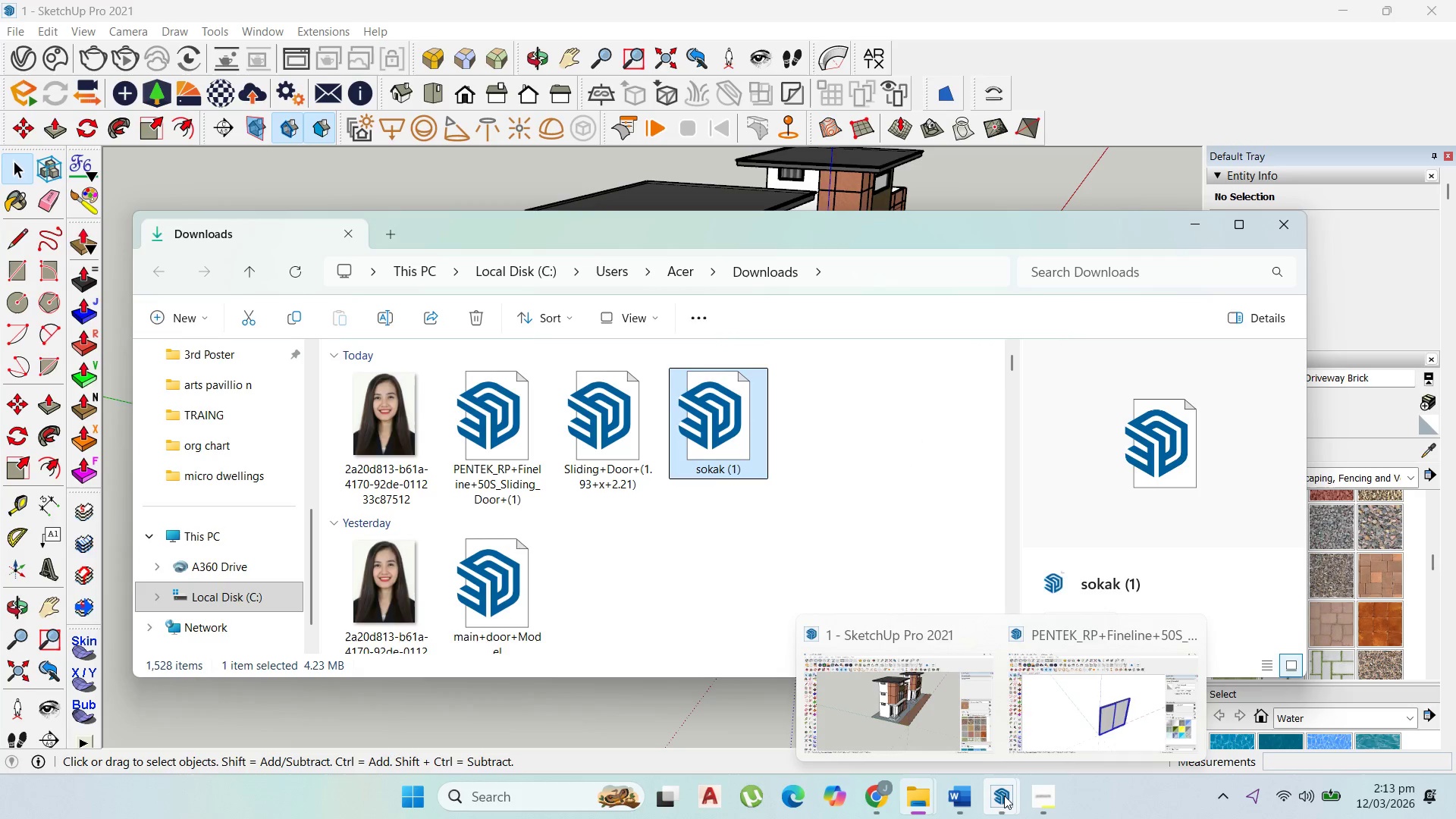 
left_click([1067, 725])
 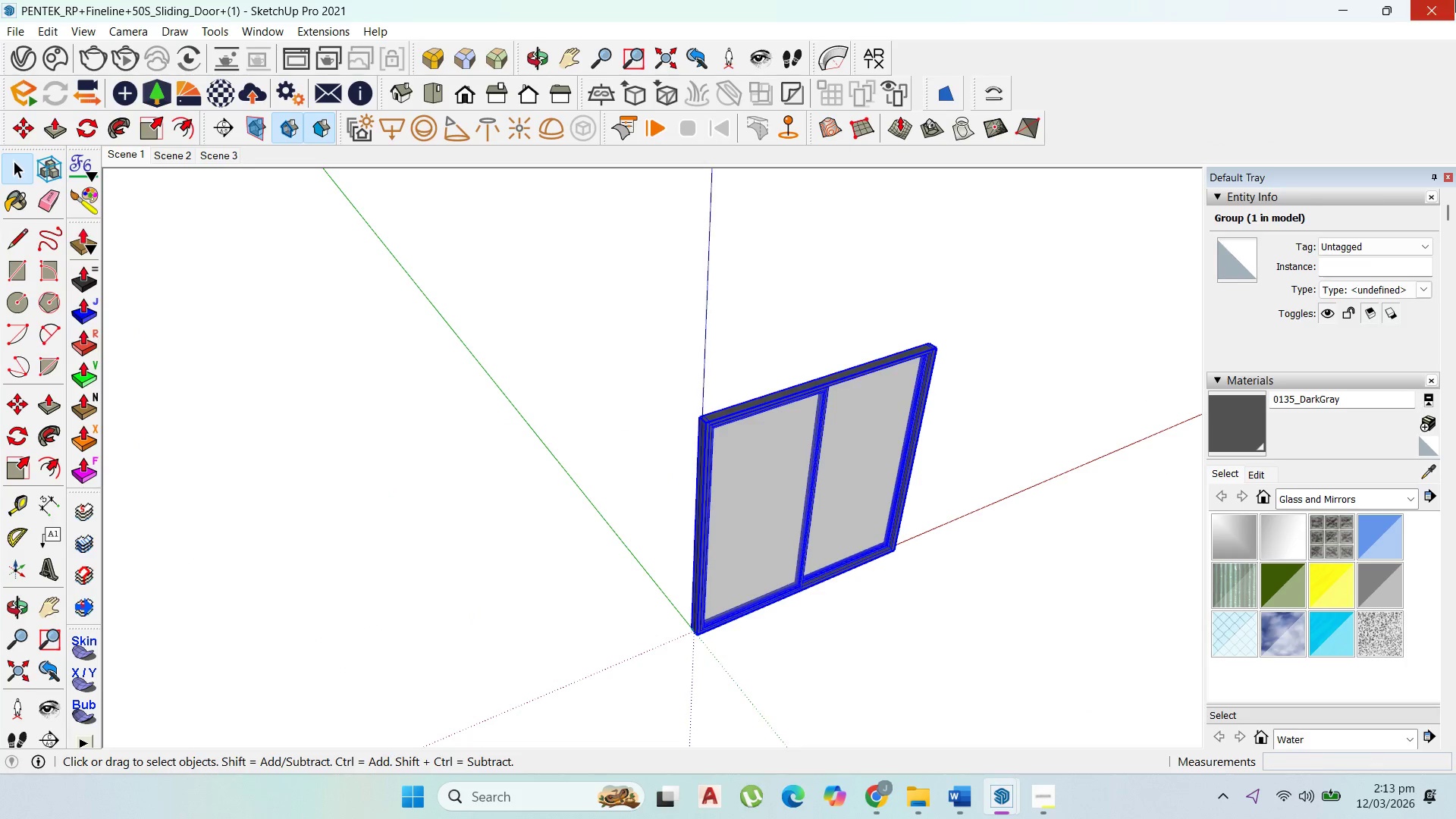 
left_click([1454, 0])
 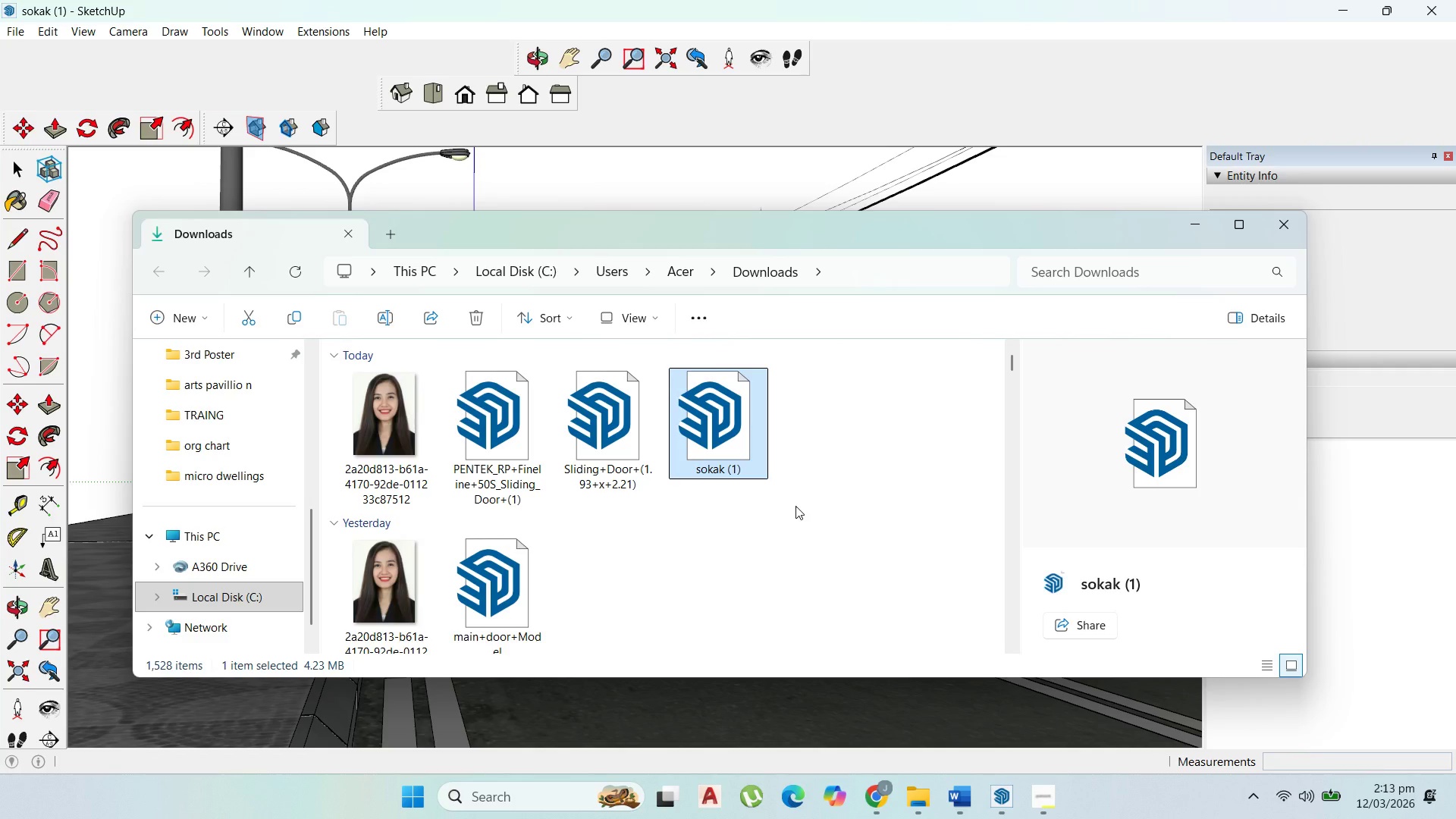 
wait(34.42)
 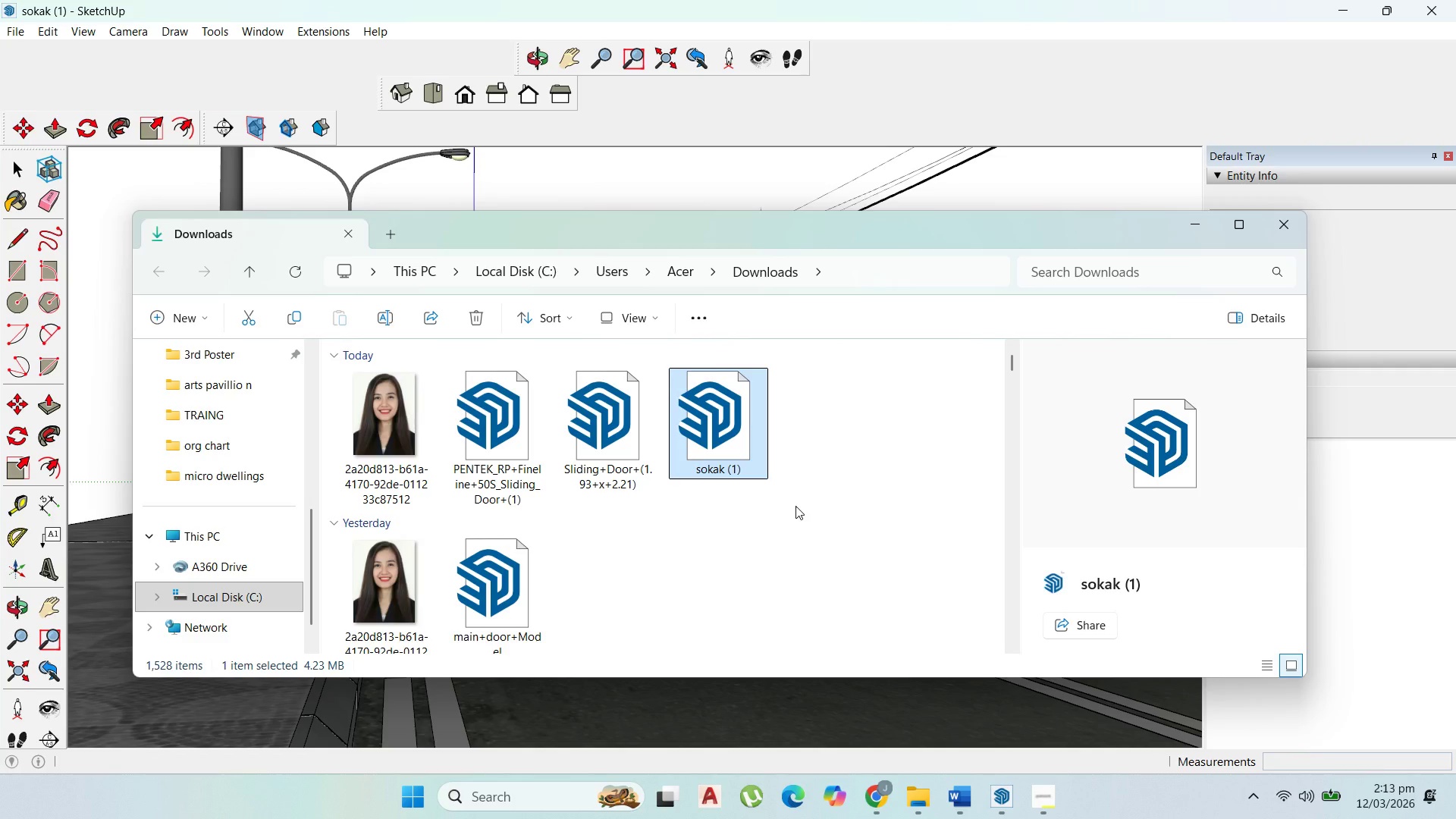 
left_click([1051, 720])
 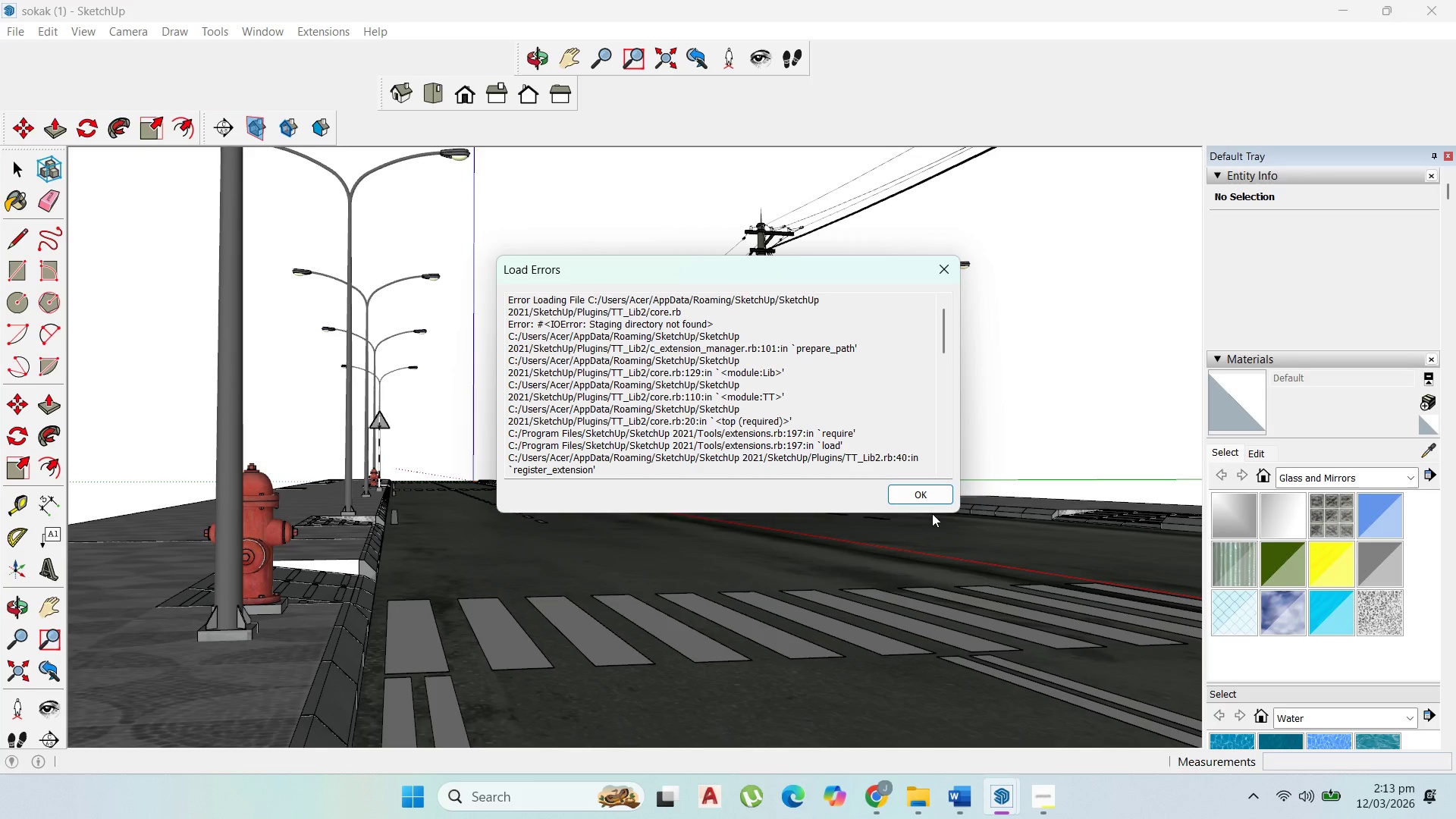 
left_click_drag(start_coordinate=[926, 501], to_coordinate=[924, 497])
 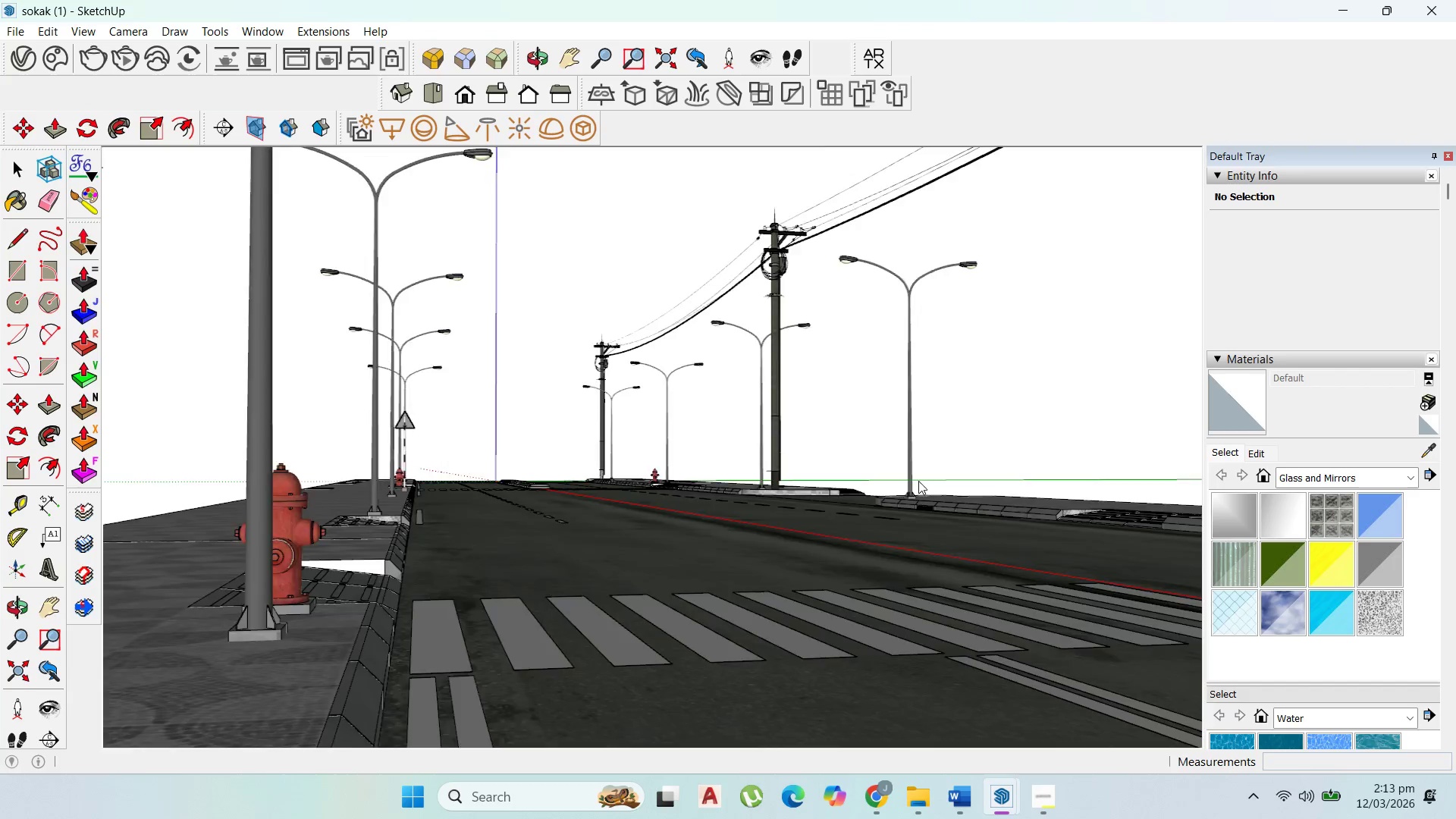 
scroll: coordinate [858, 411], scroll_direction: down, amount: 40.0
 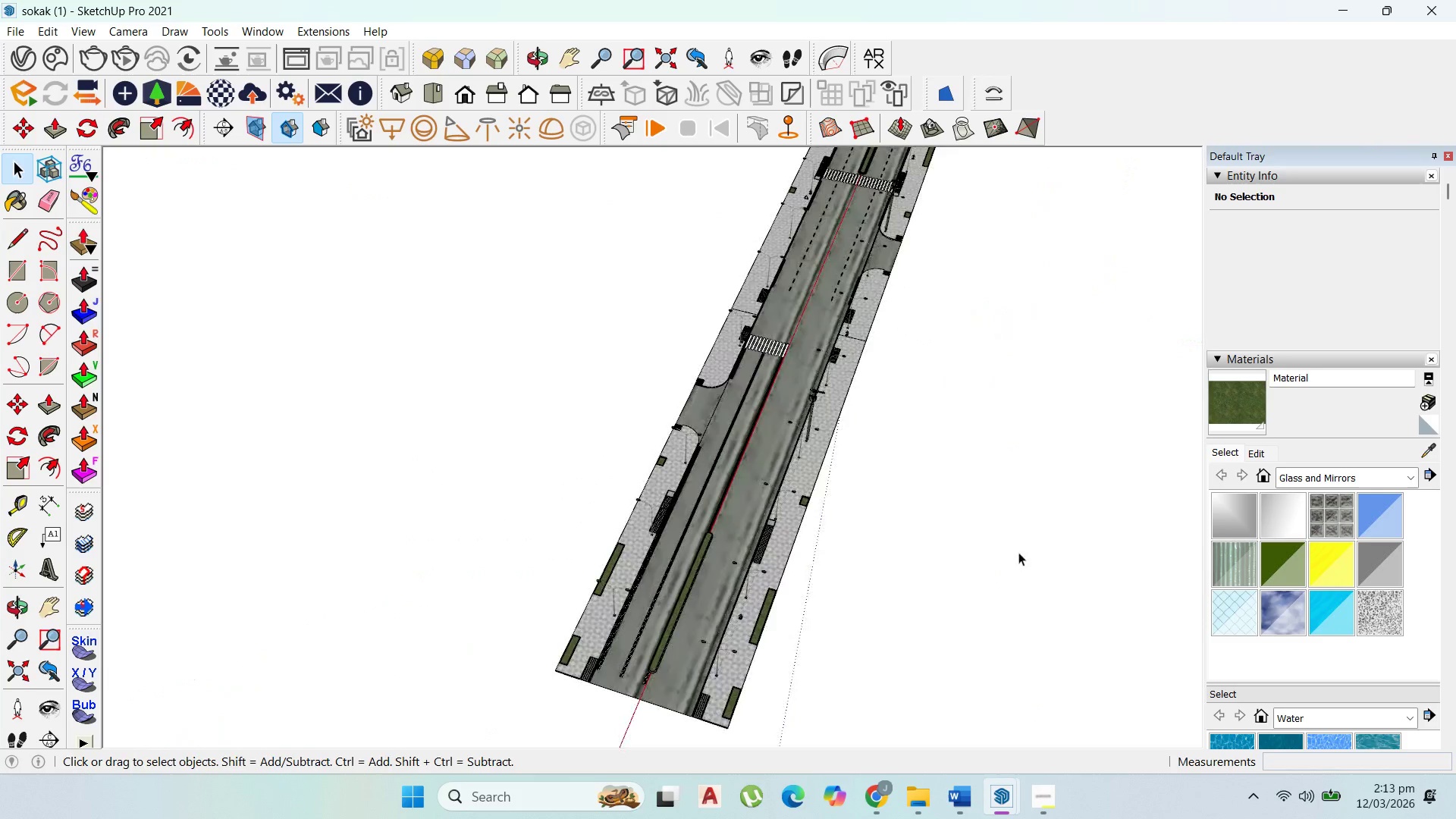 
left_click_drag(start_coordinate=[995, 623], to_coordinate=[706, 210])
 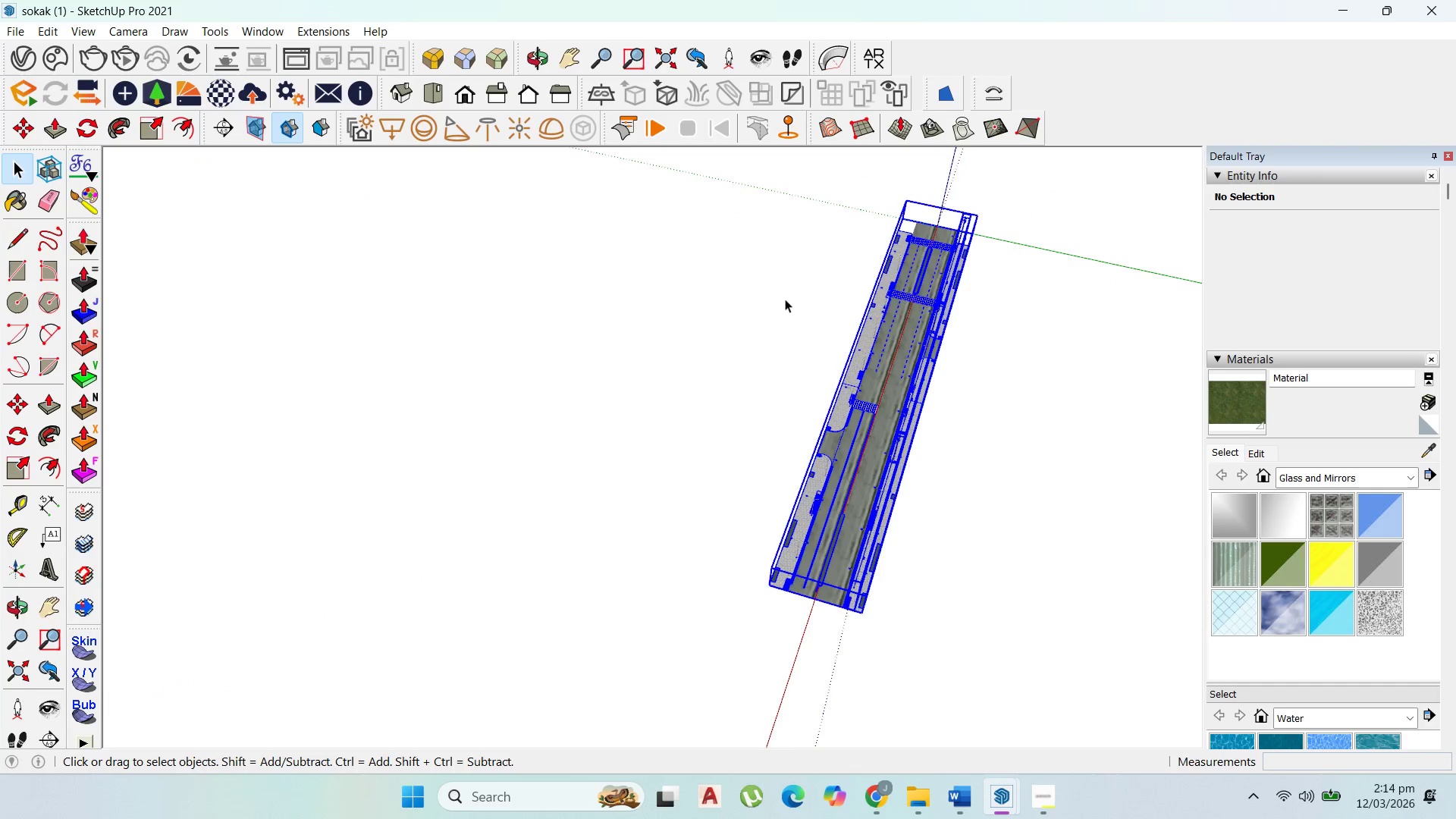 
scroll: coordinate [1001, 502], scroll_direction: down, amount: 8.0
 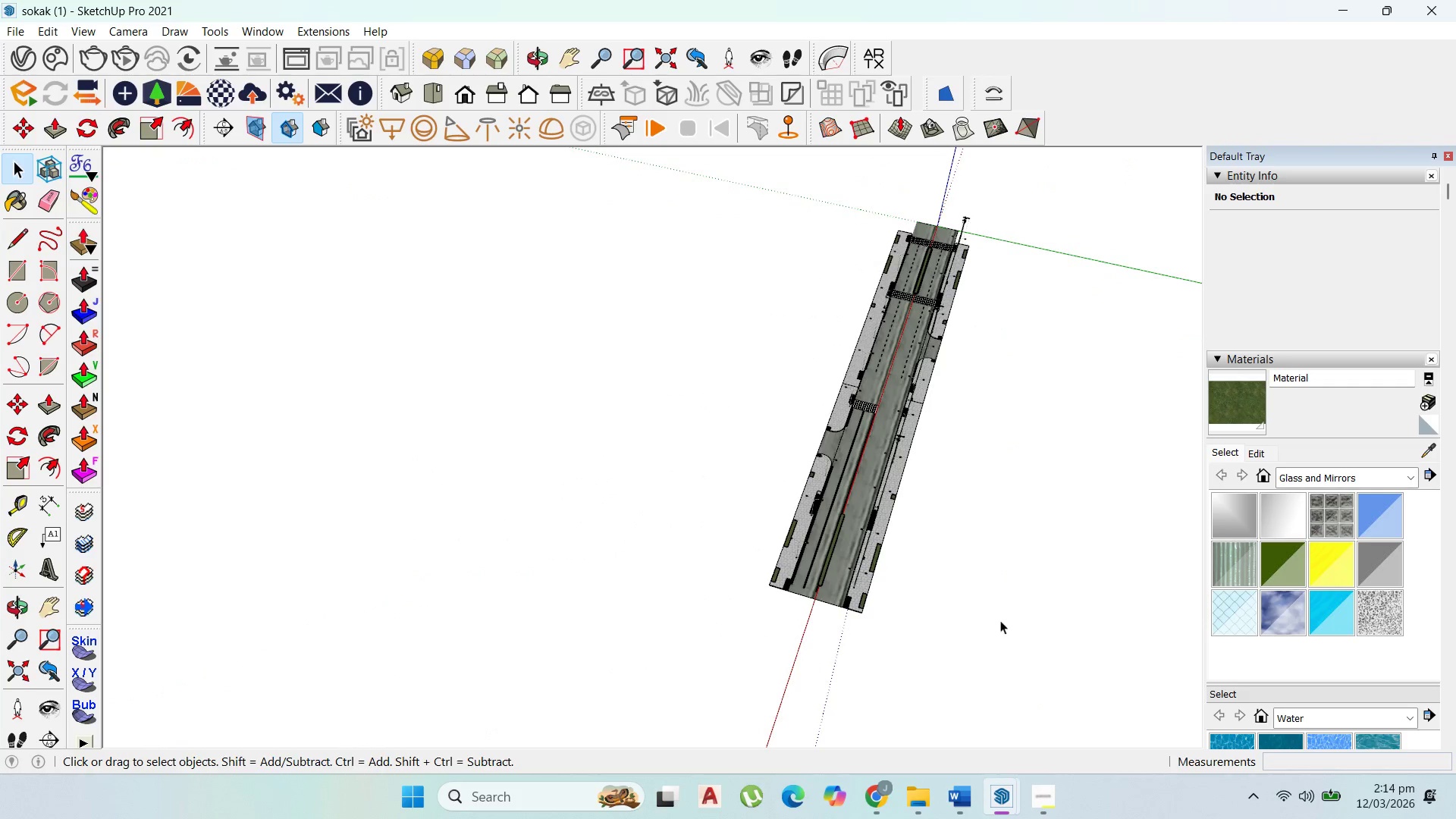 
right_click([909, 406])
 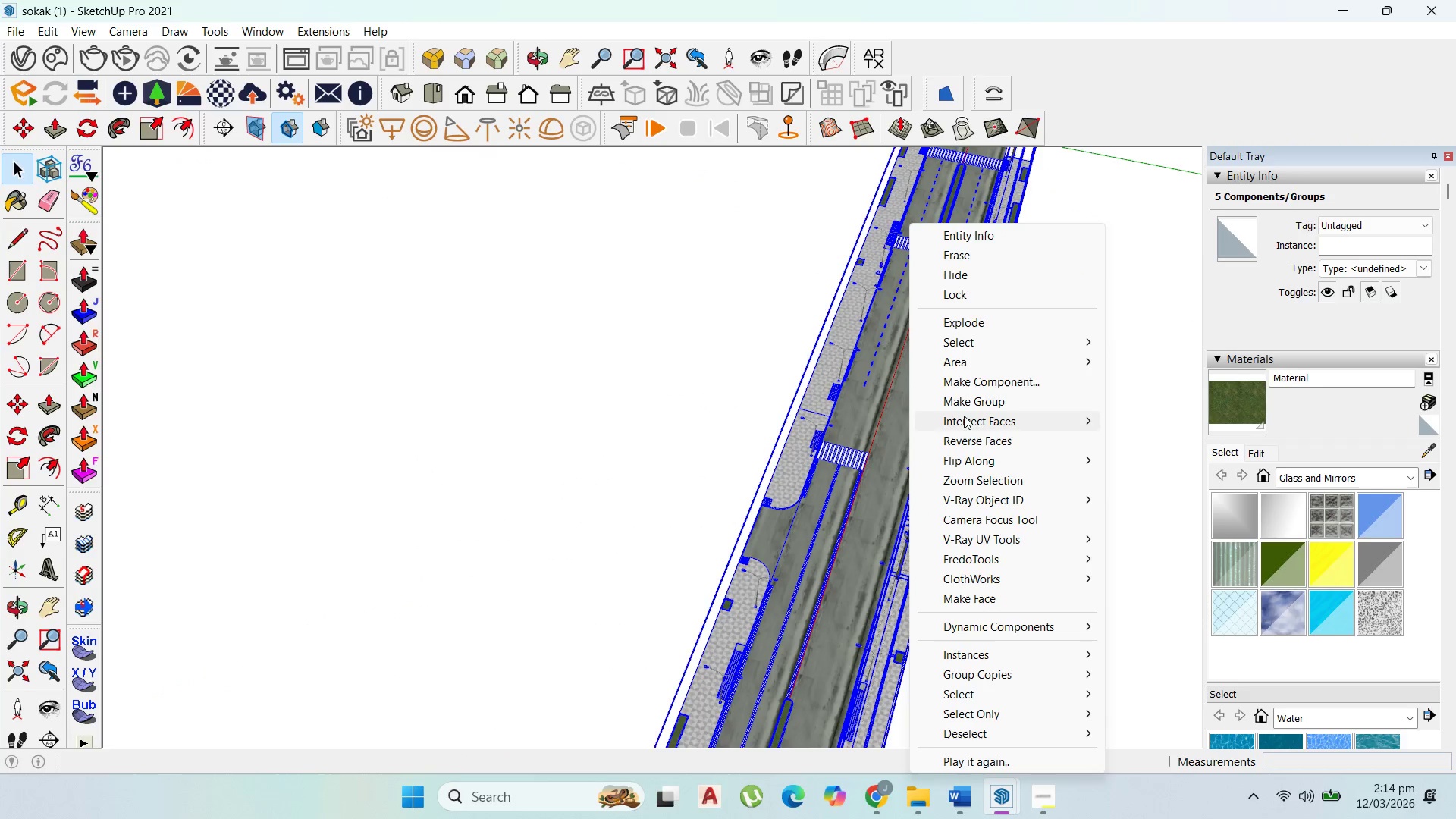 
scroll: coordinate [923, 391], scroll_direction: up, amount: 7.0
 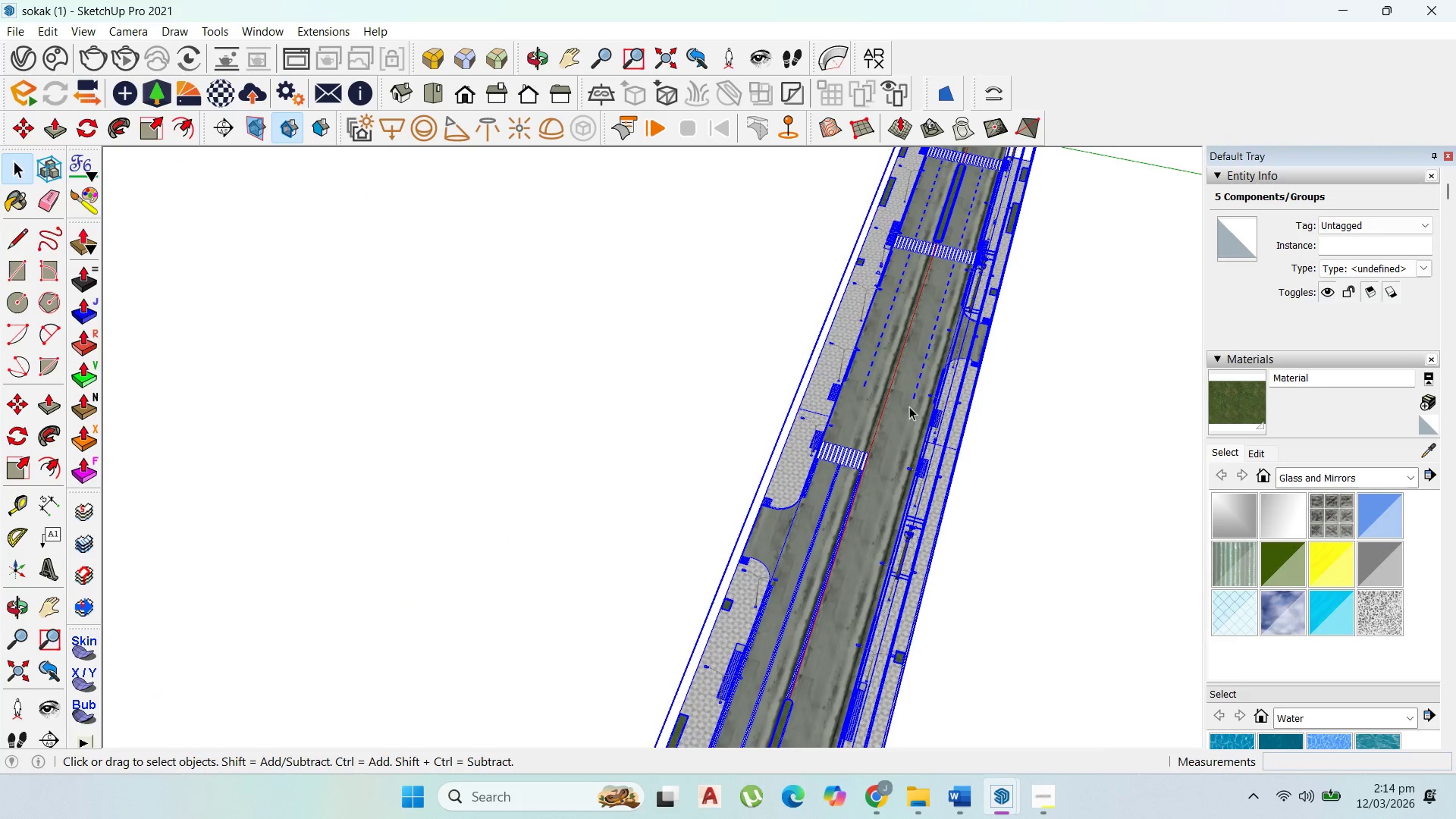 
left_click([964, 410])
 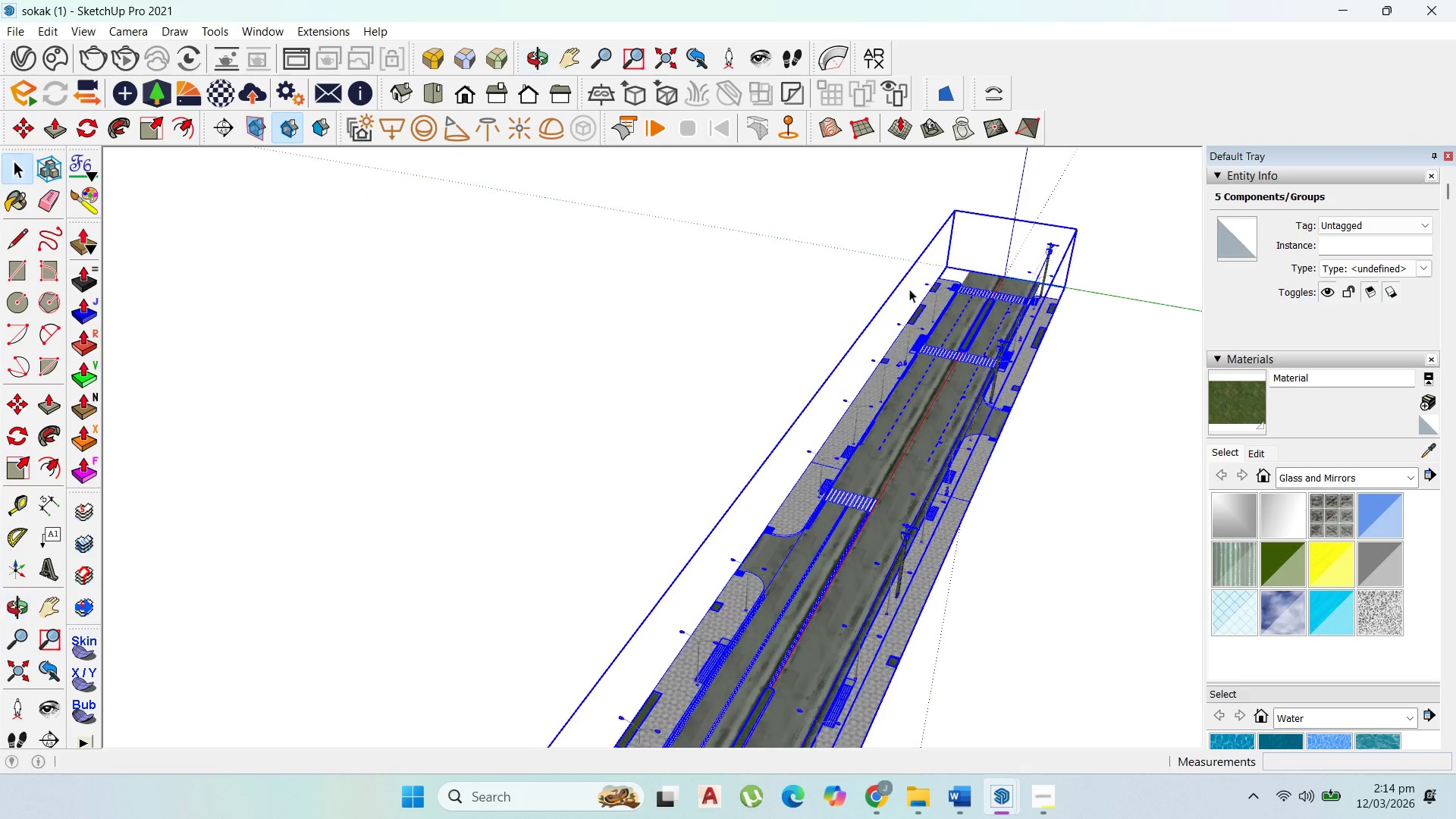 
key(Control+C)
 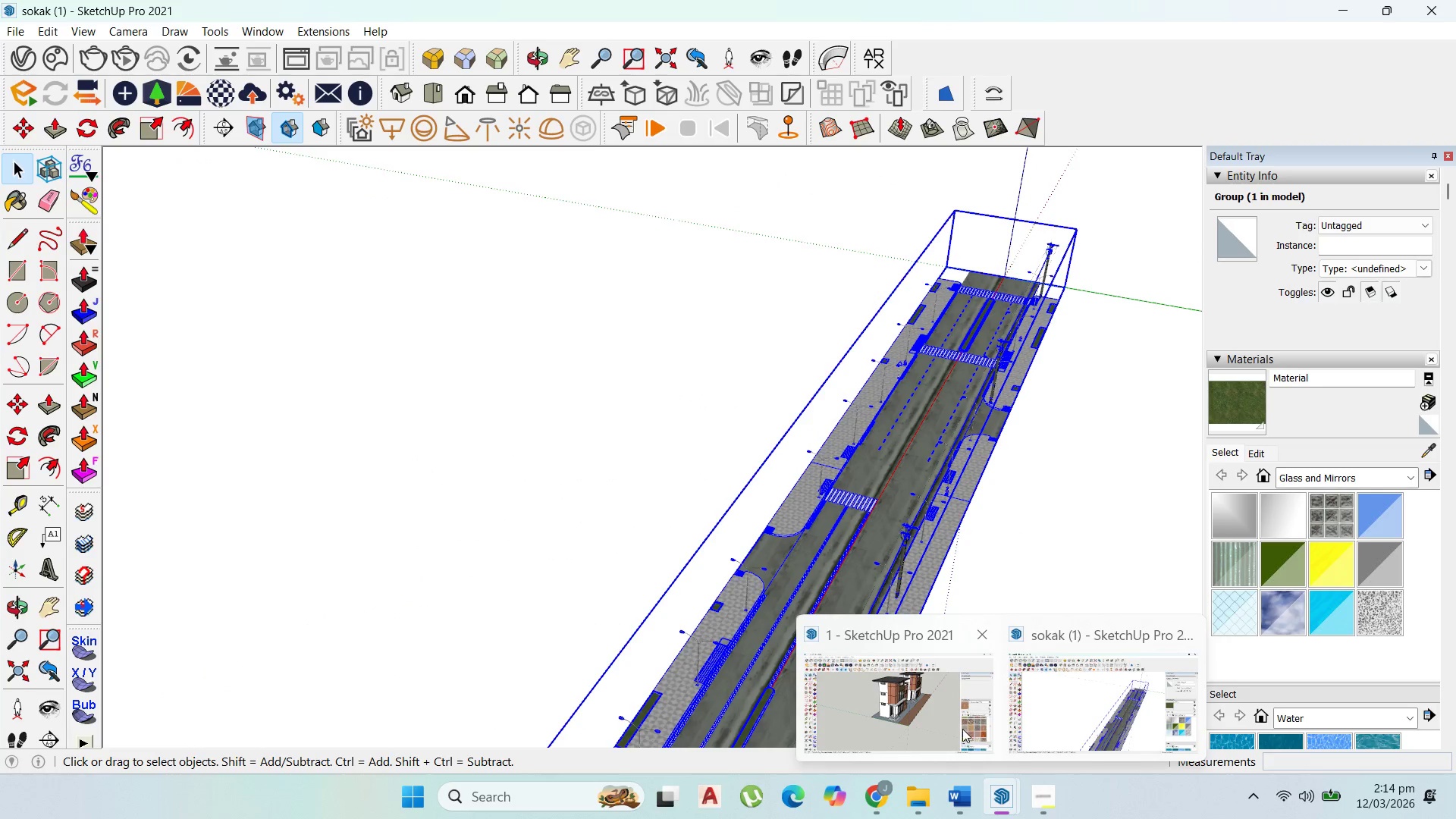 
scroll: coordinate [752, 581], scroll_direction: up, amount: 3.0
 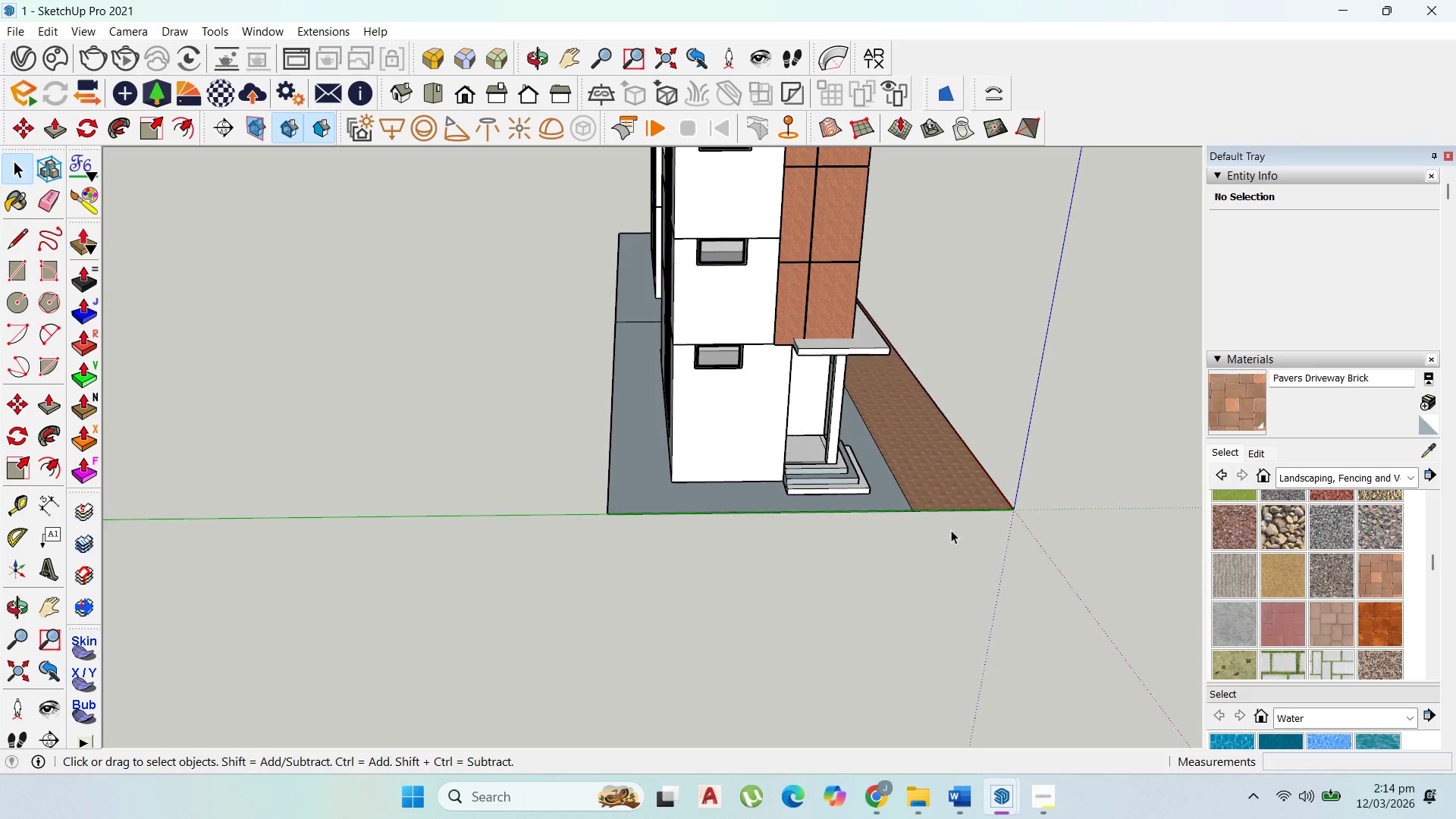 
scroll: coordinate [815, 388], scroll_direction: down, amount: 6.0
 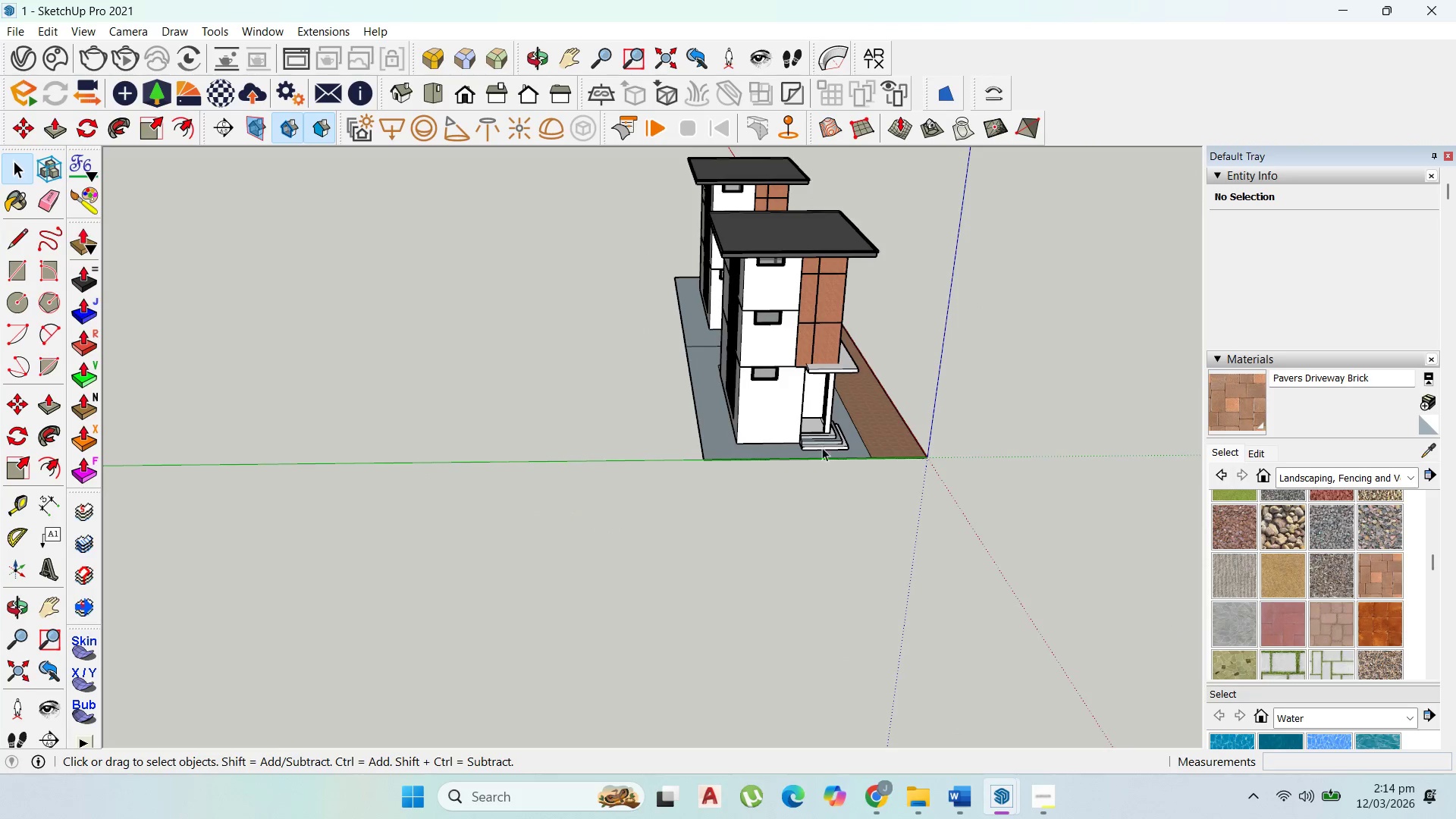 
key(Control+V)
 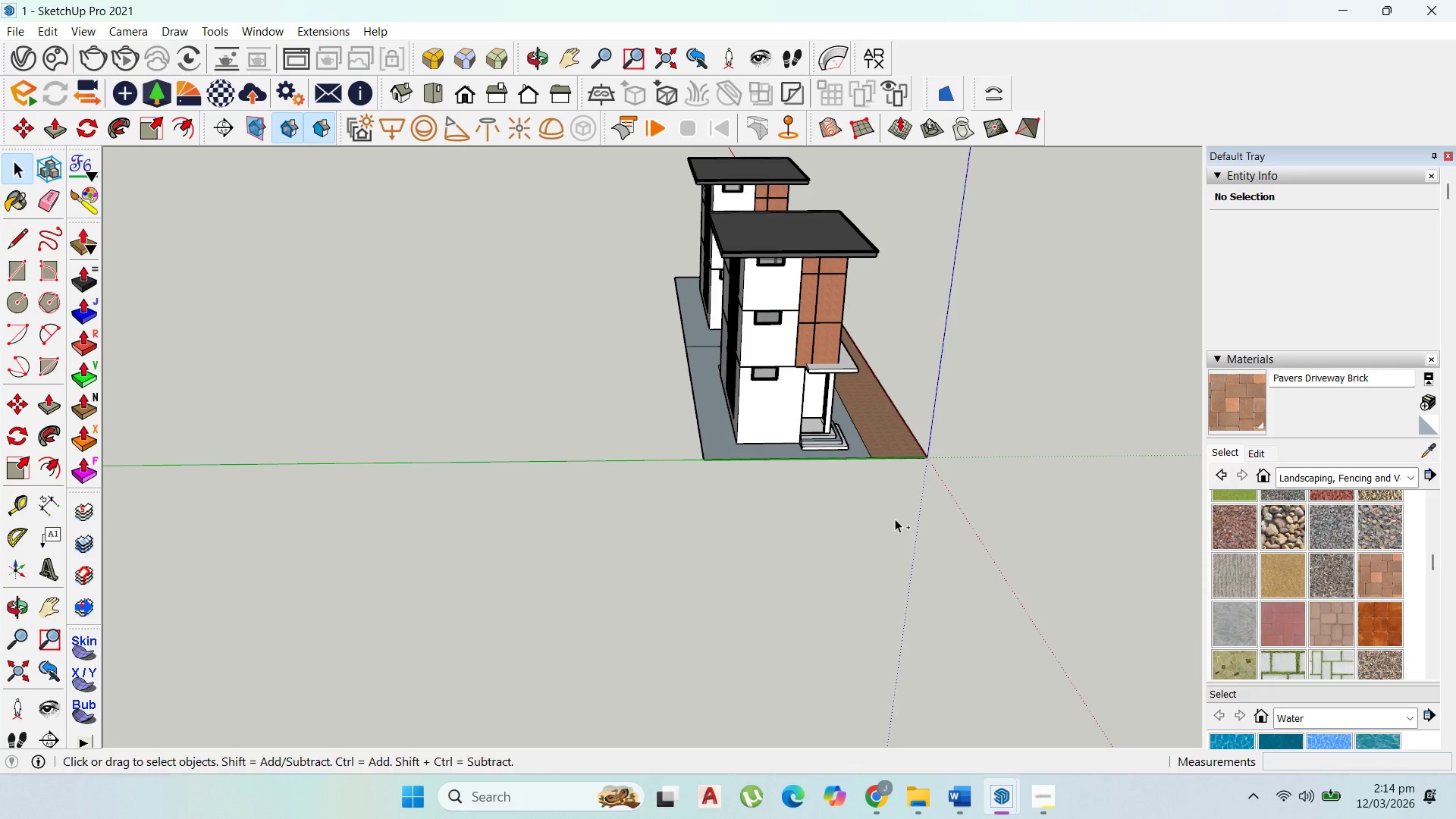 
wait(7.72)
 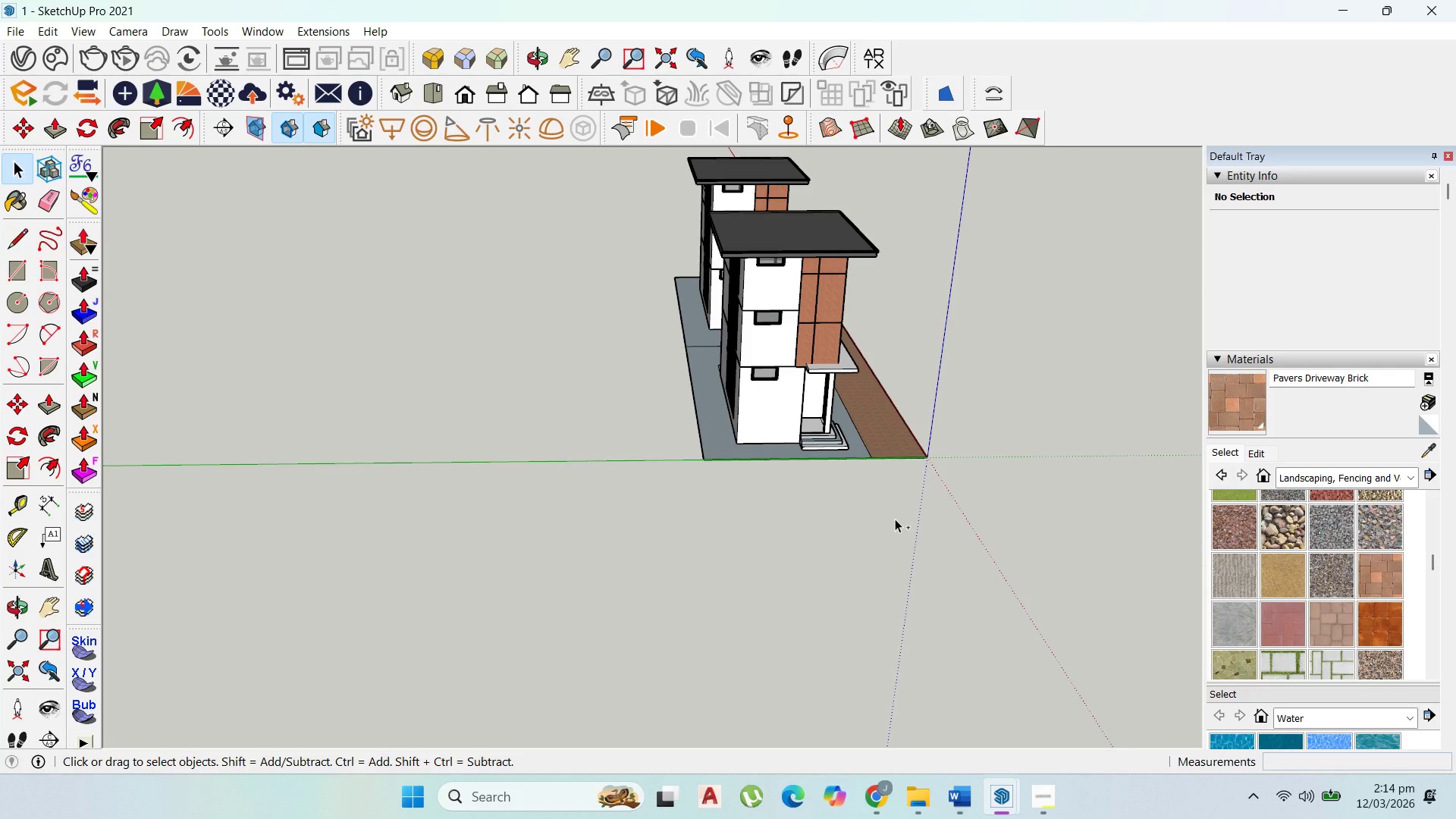 
left_click_drag(start_coordinate=[894, 485], to_coordinate=[890, 495])
 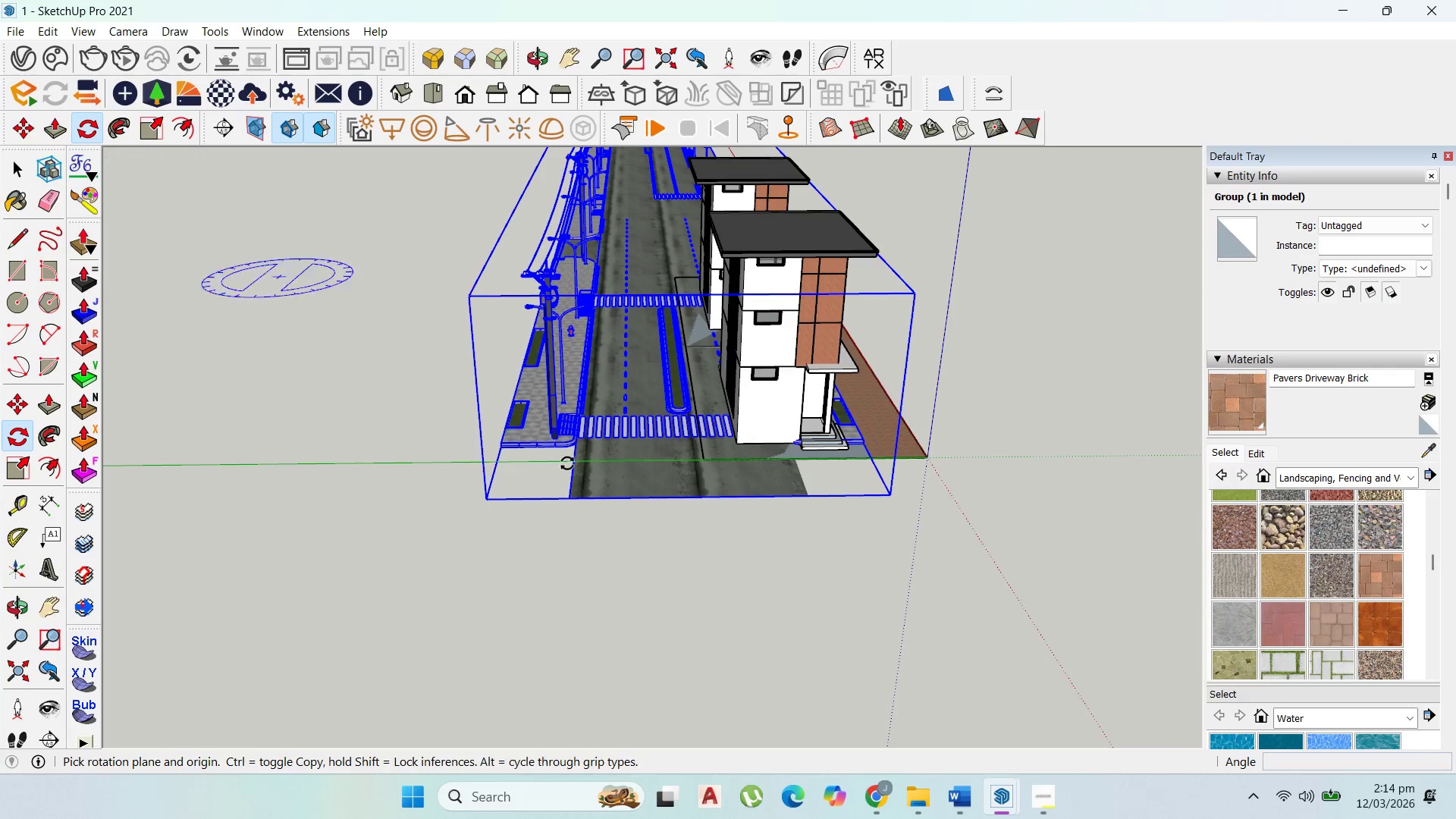 
scroll: coordinate [623, 472], scroll_direction: up, amount: 3.0
 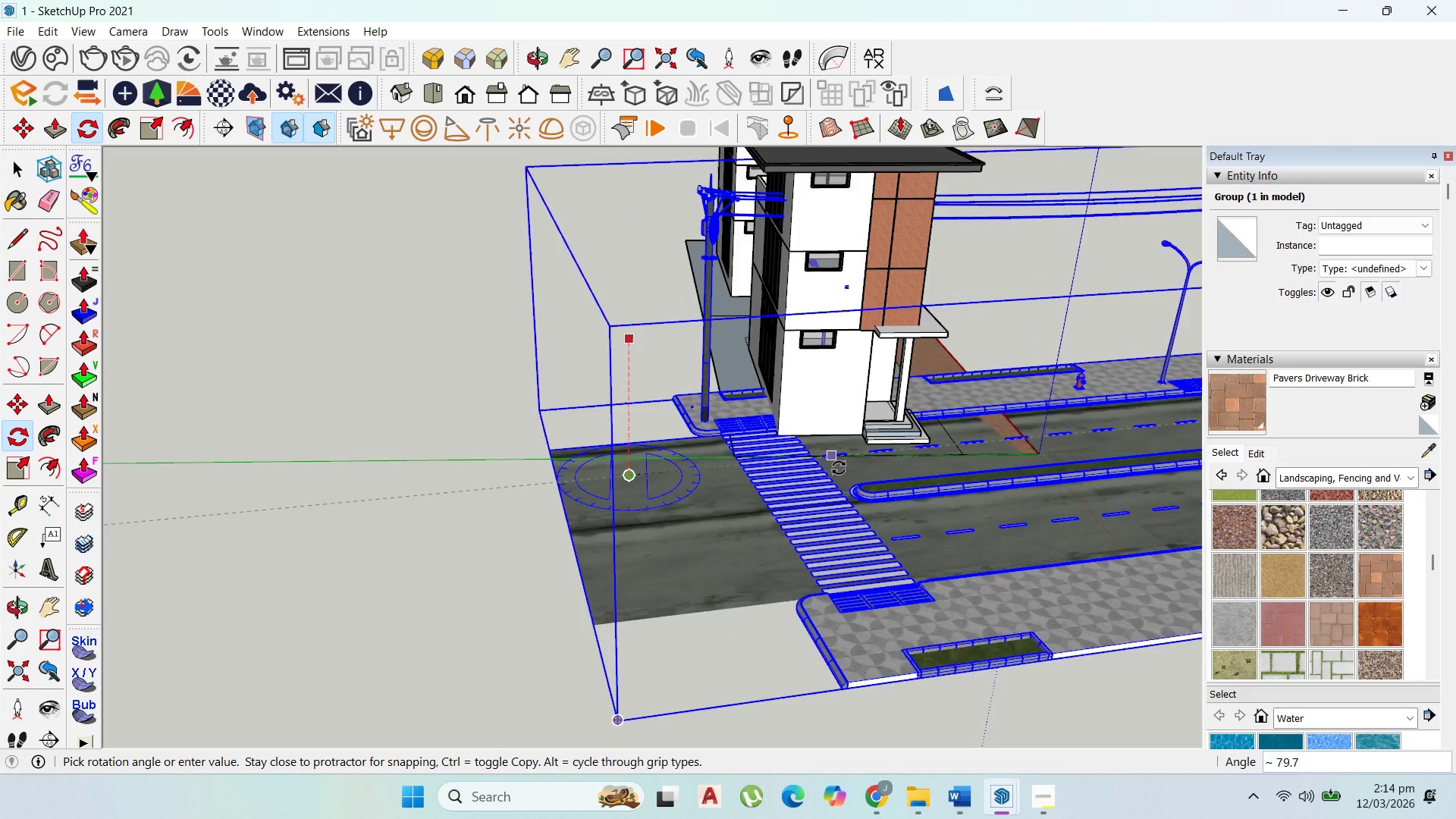 
left_click([846, 473])
 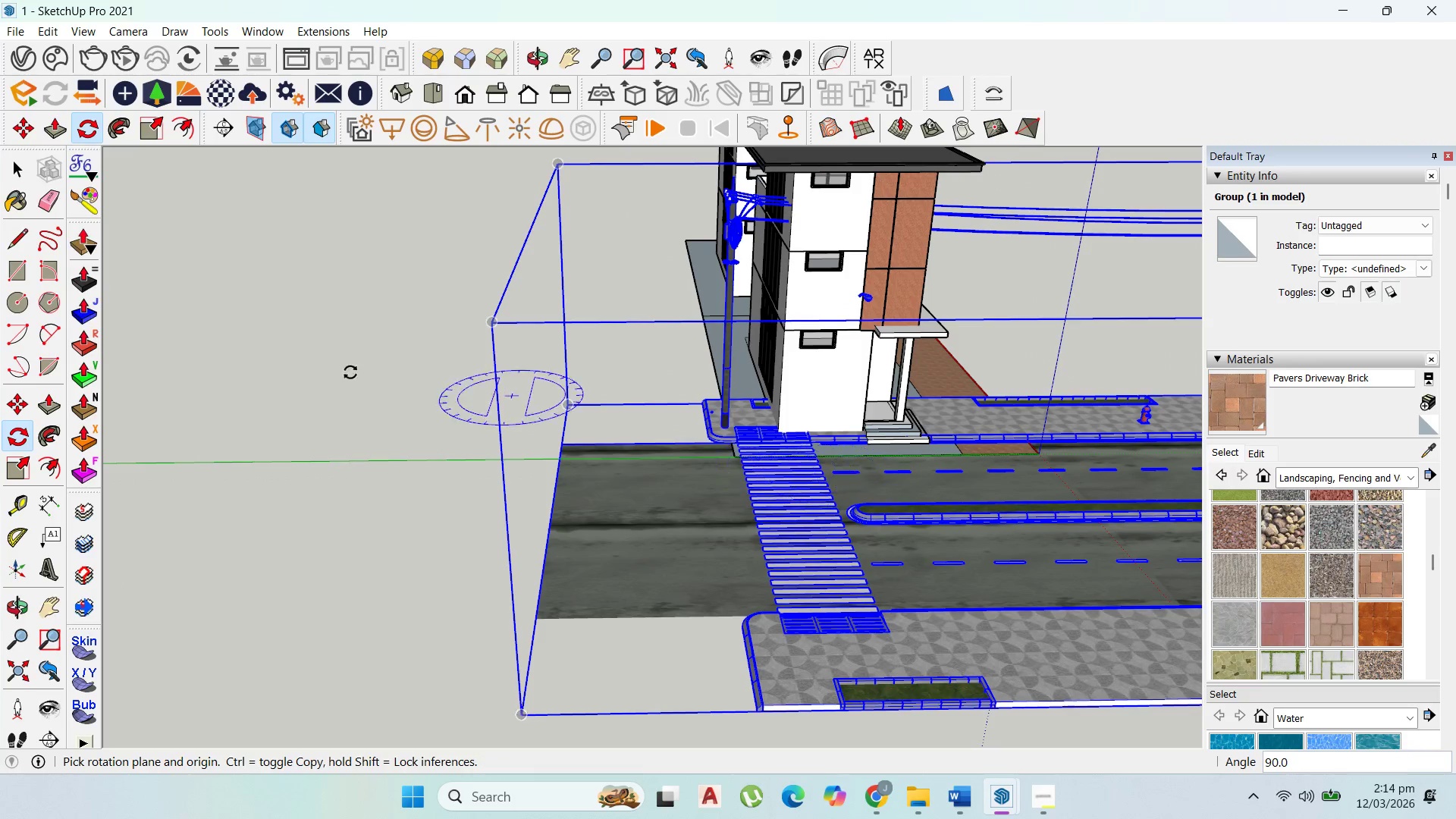 
scroll: coordinate [494, 401], scroll_direction: down, amount: 6.0
 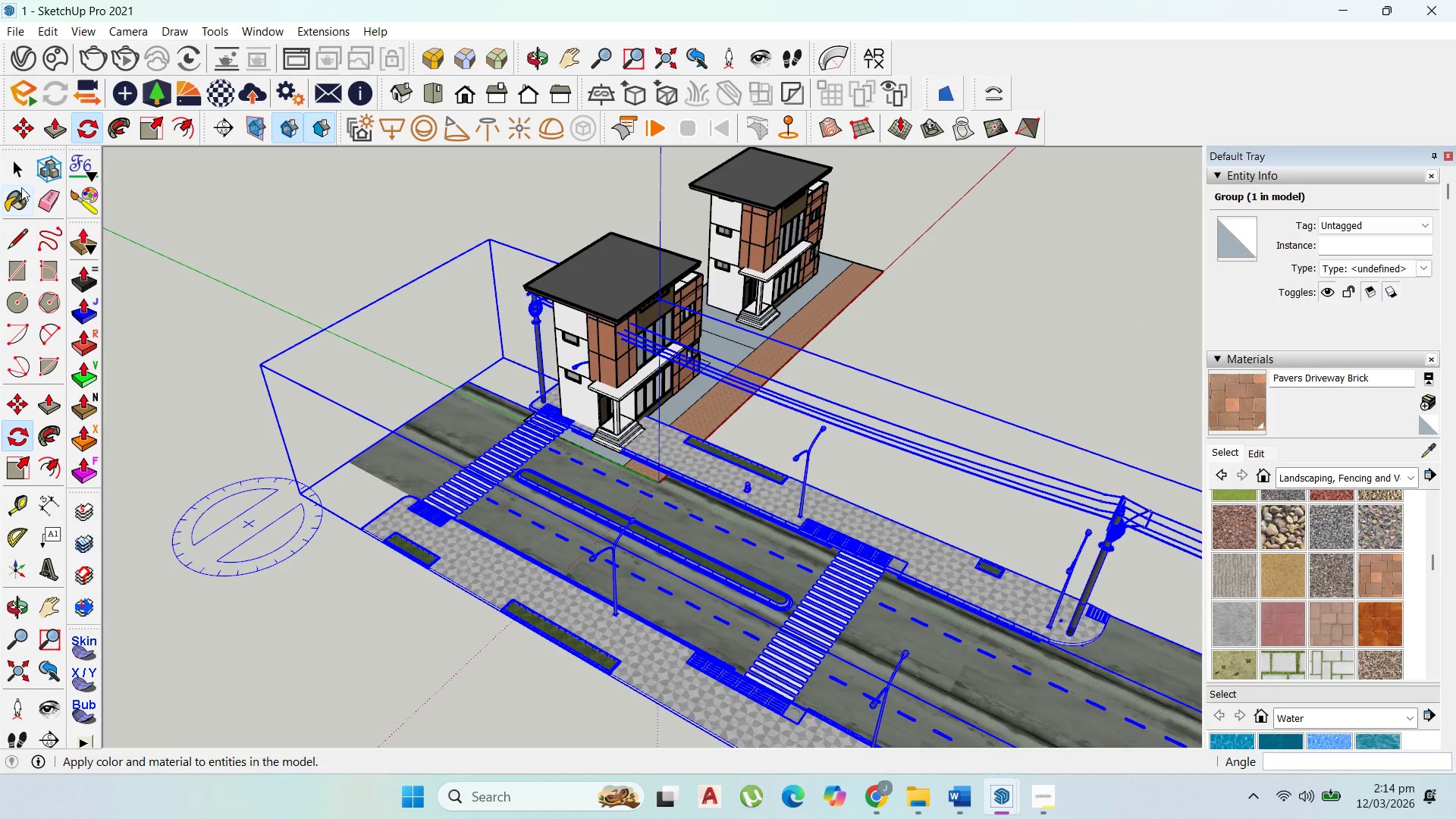 
left_click([18, 136])
 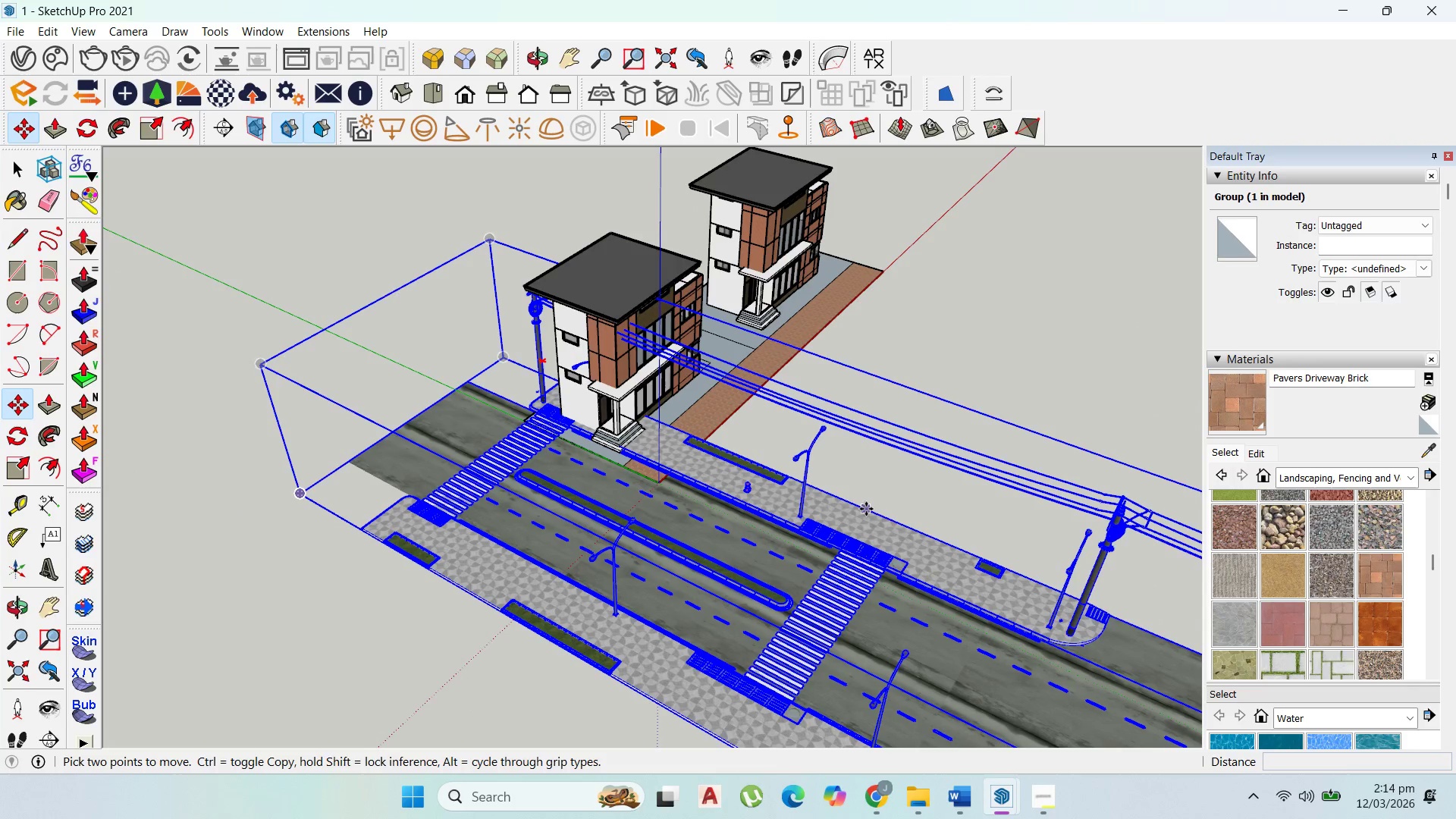 
left_click_drag(start_coordinate=[866, 509], to_coordinate=[851, 508])
 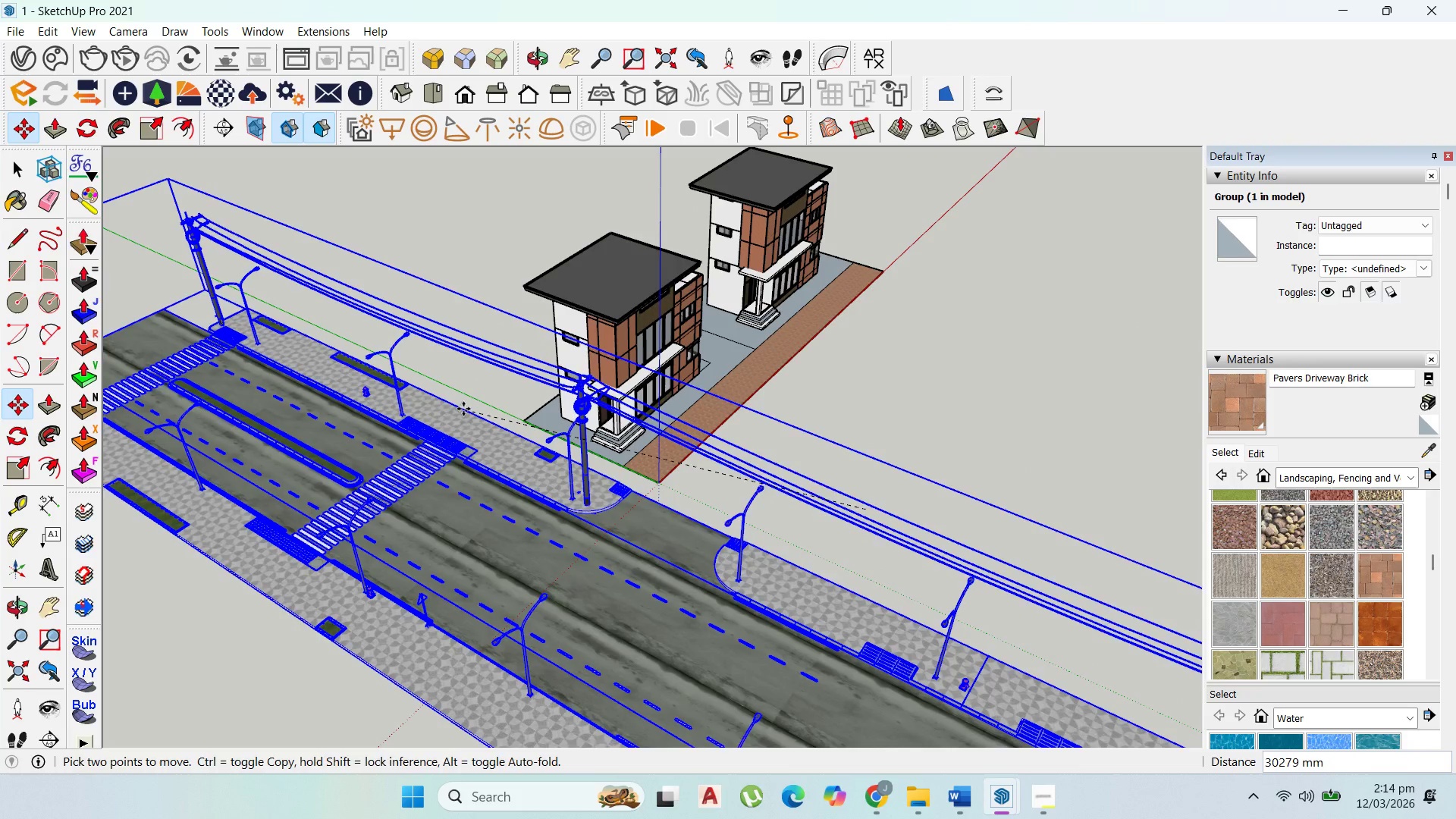 
left_click([463, 408])
 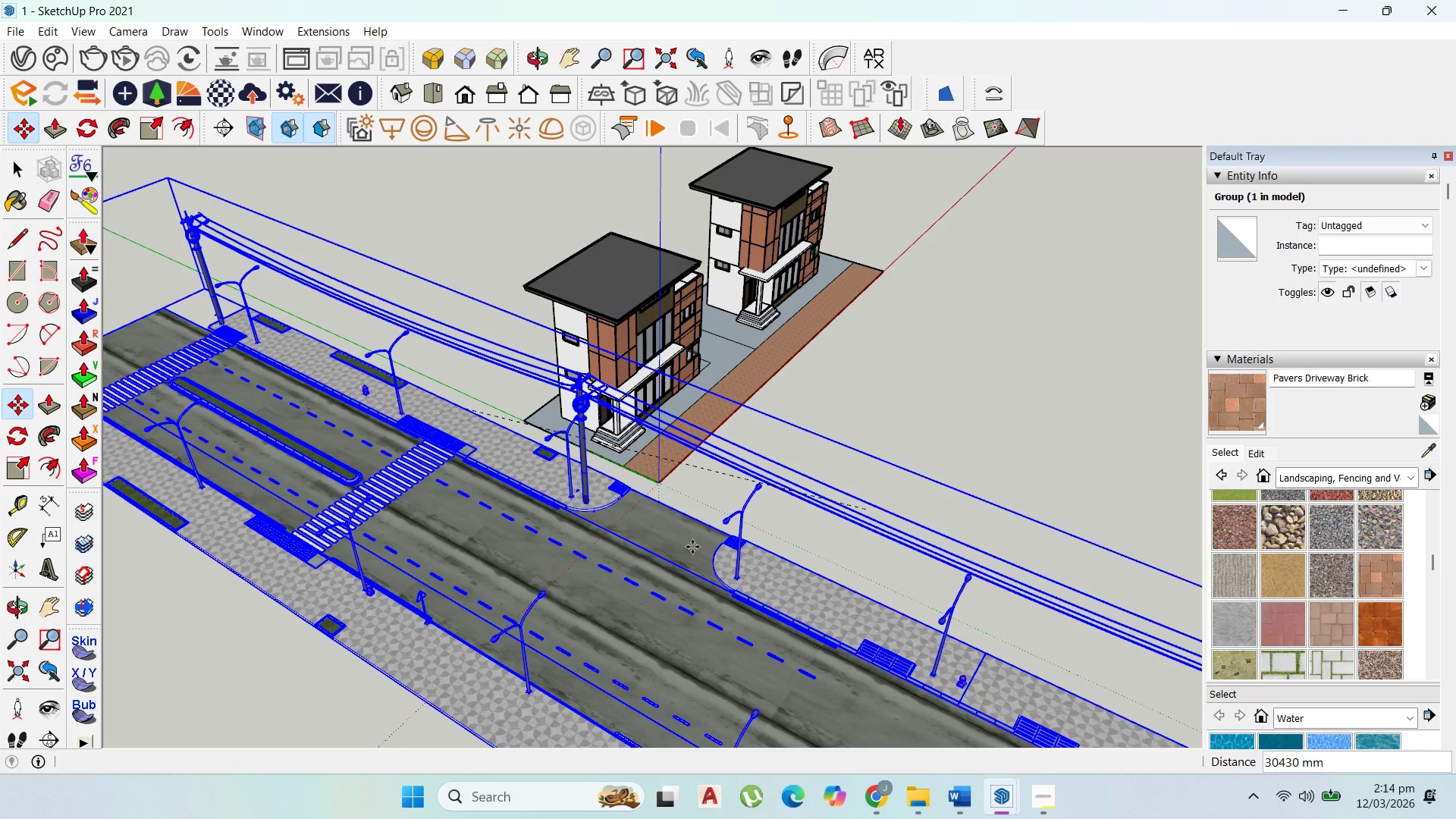 
scroll: coordinate [711, 545], scroll_direction: up, amount: 1.0
 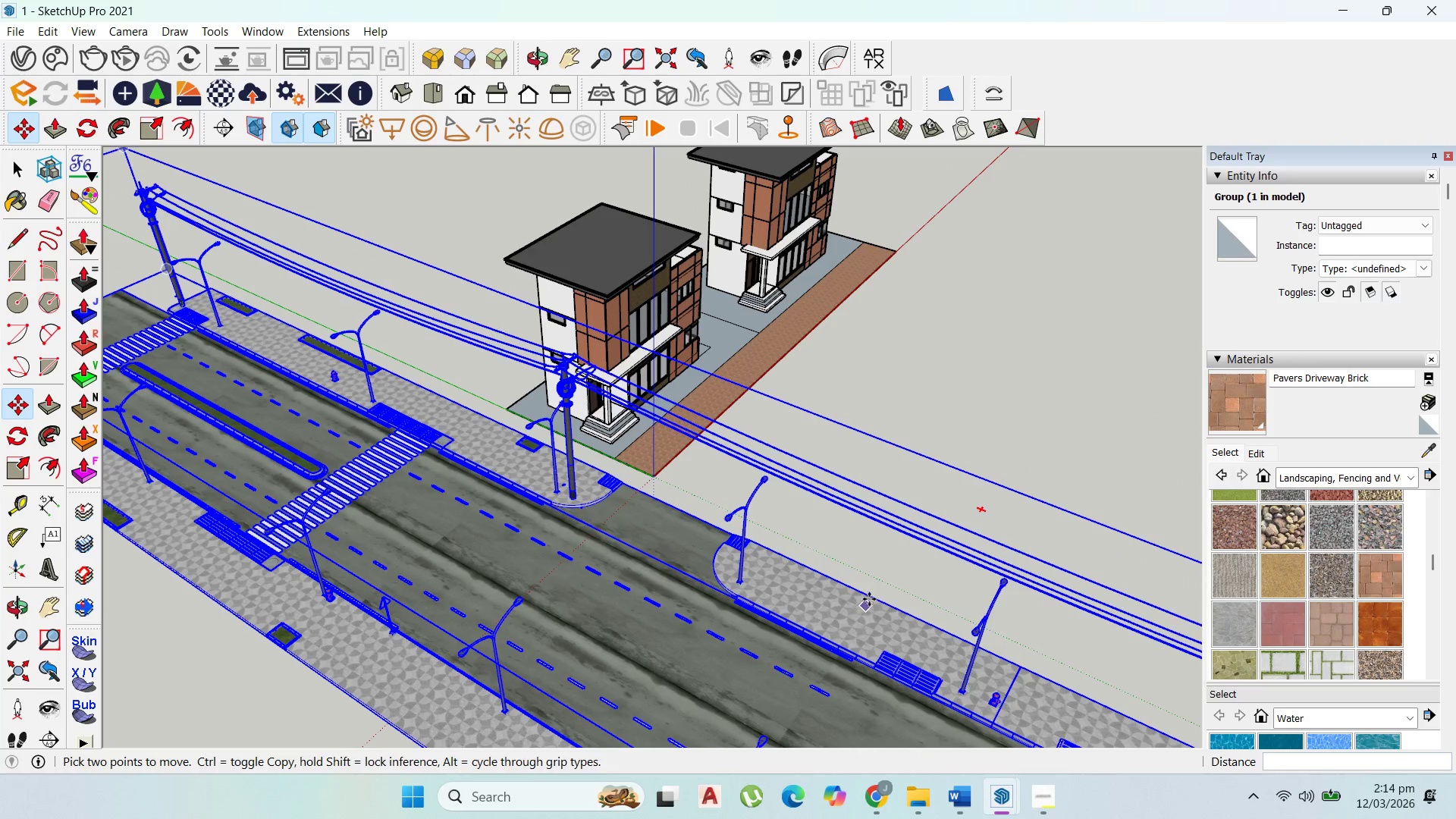 
left_click_drag(start_coordinate=[870, 598], to_coordinate=[856, 591])
 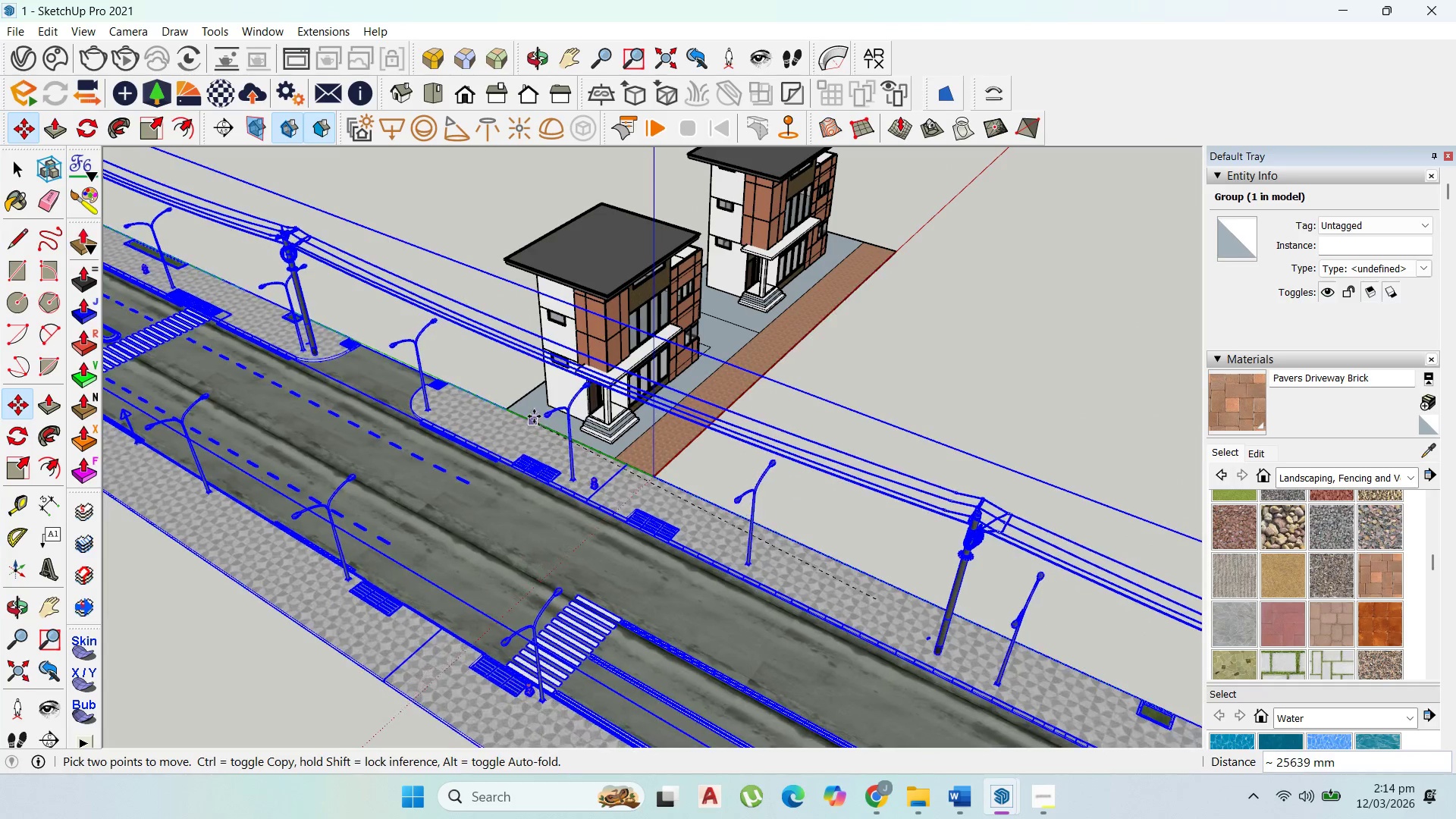 
left_click([534, 416])
 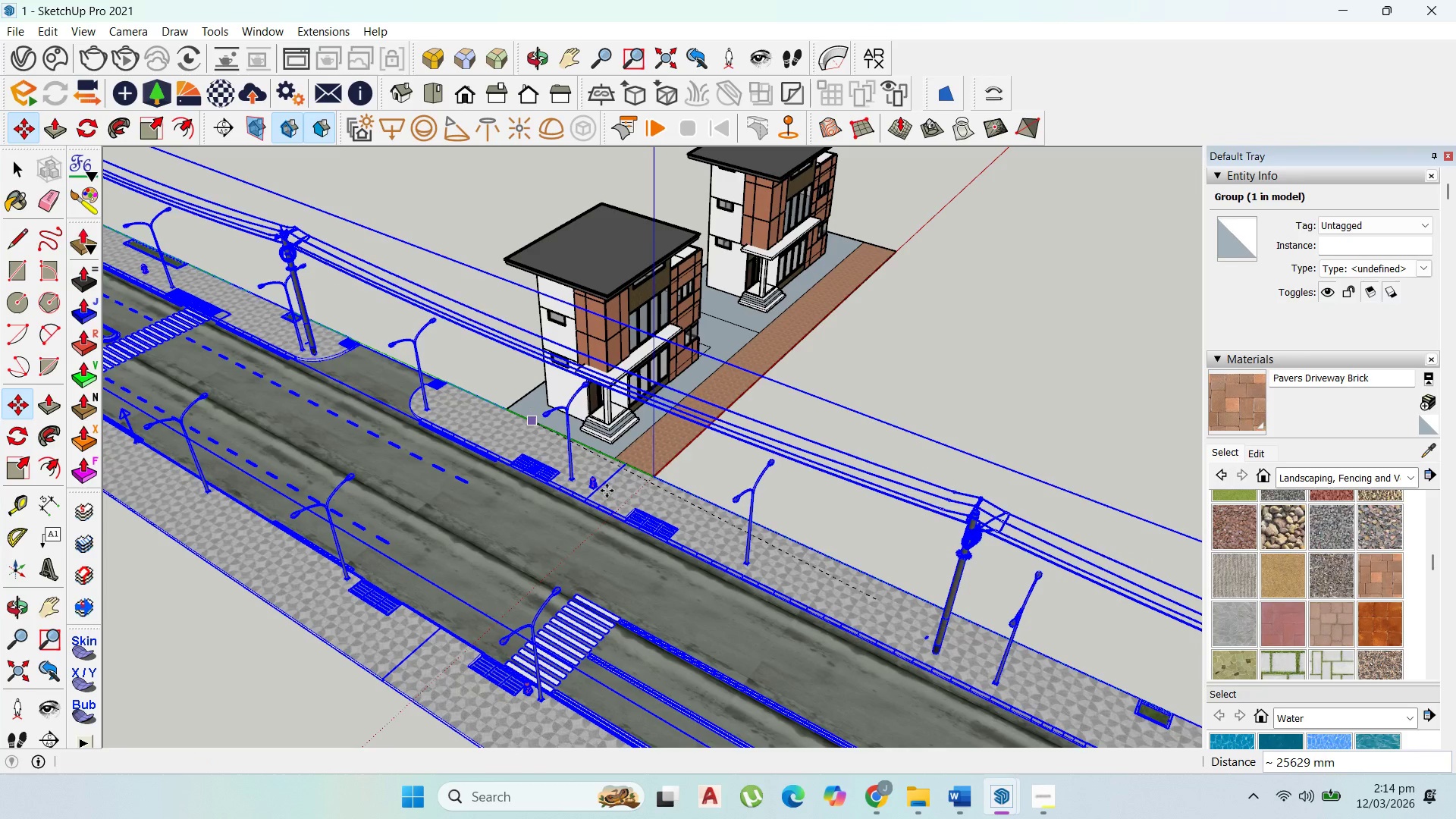 
scroll: coordinate [626, 490], scroll_direction: up, amount: 1.0
 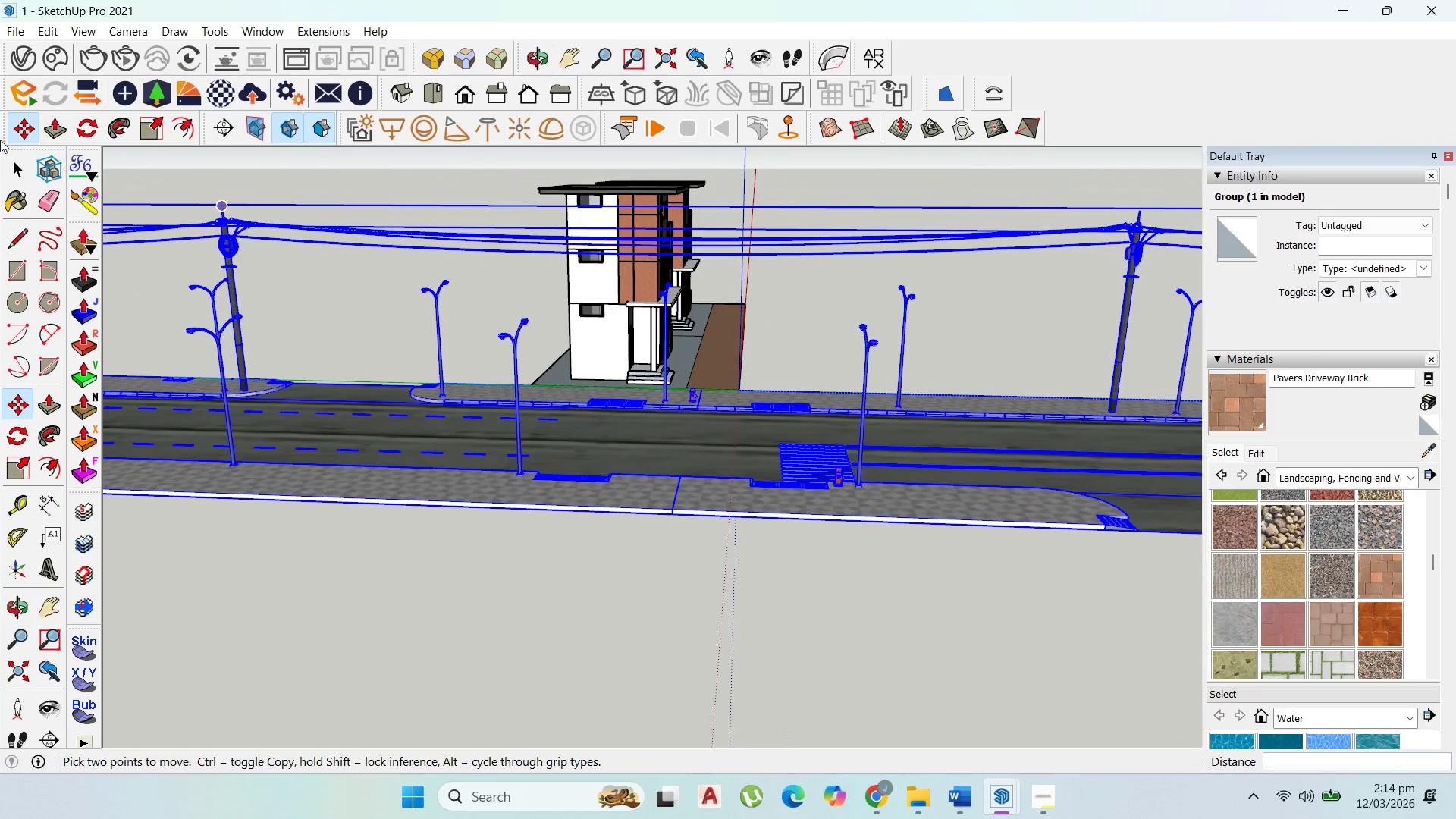 
left_click_drag(start_coordinate=[9, 167], to_coordinate=[13, 167])
 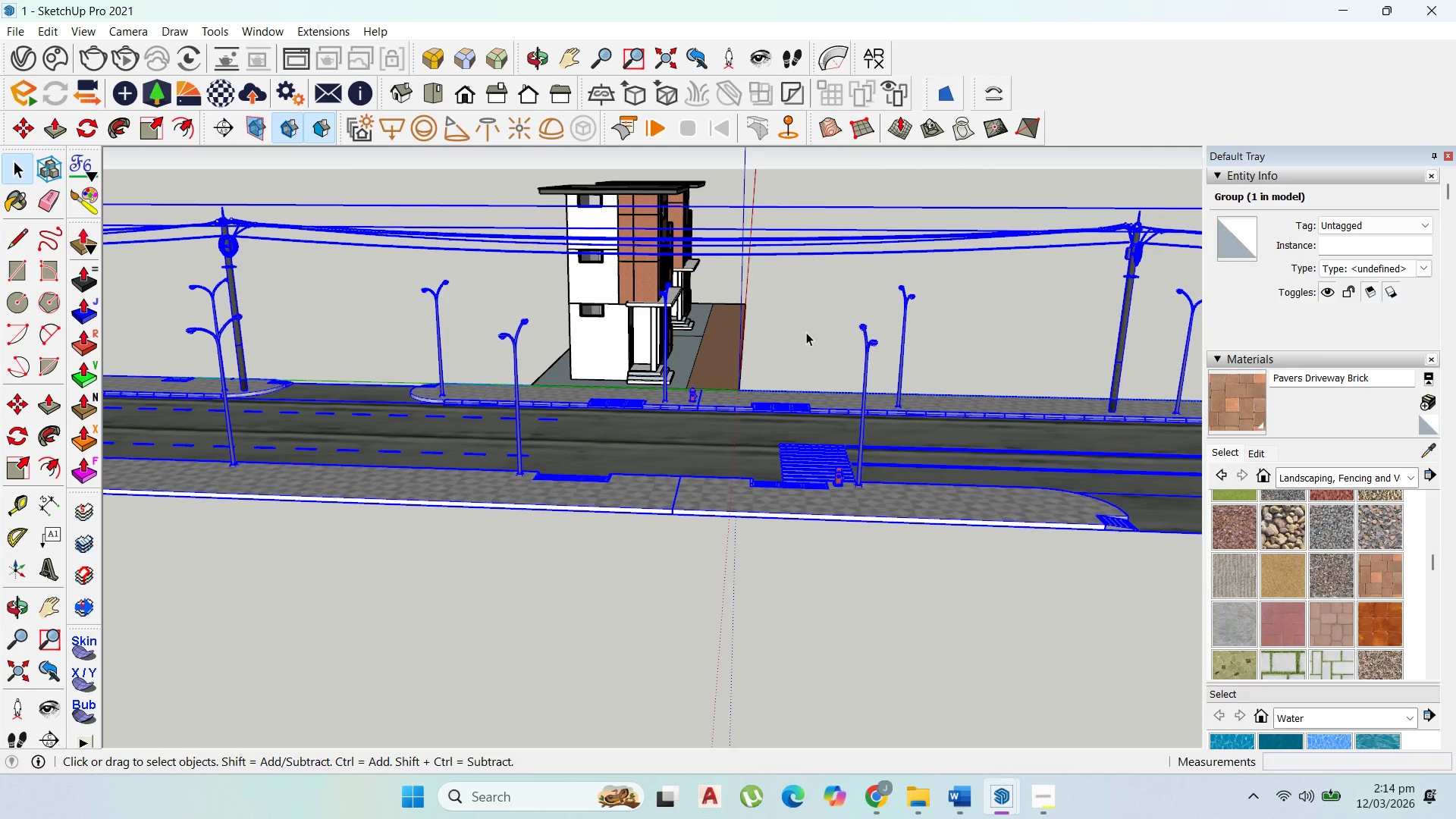 
left_click([806, 332])
 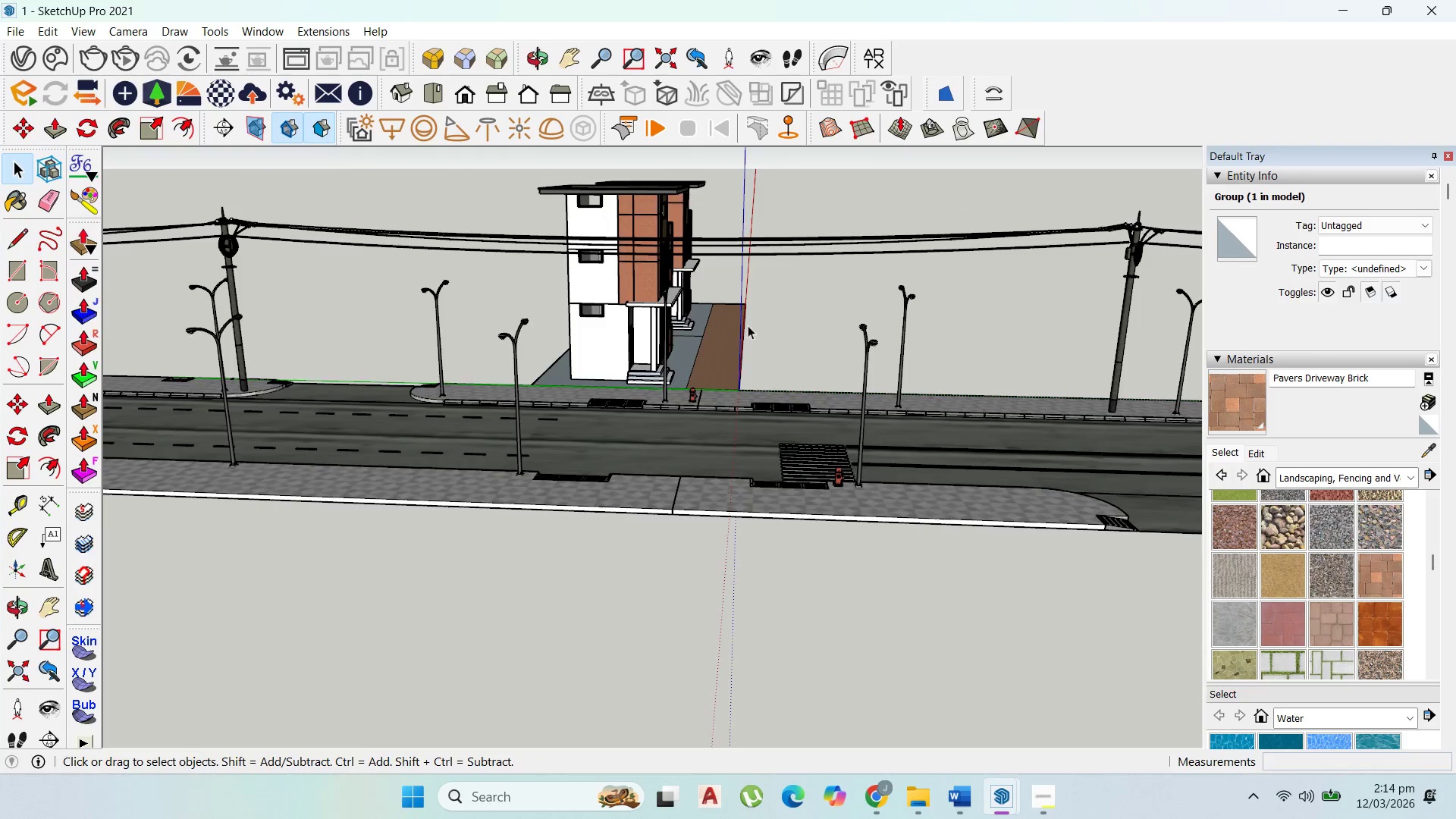 
scroll: coordinate [645, 216], scroll_direction: up, amount: 6.0
 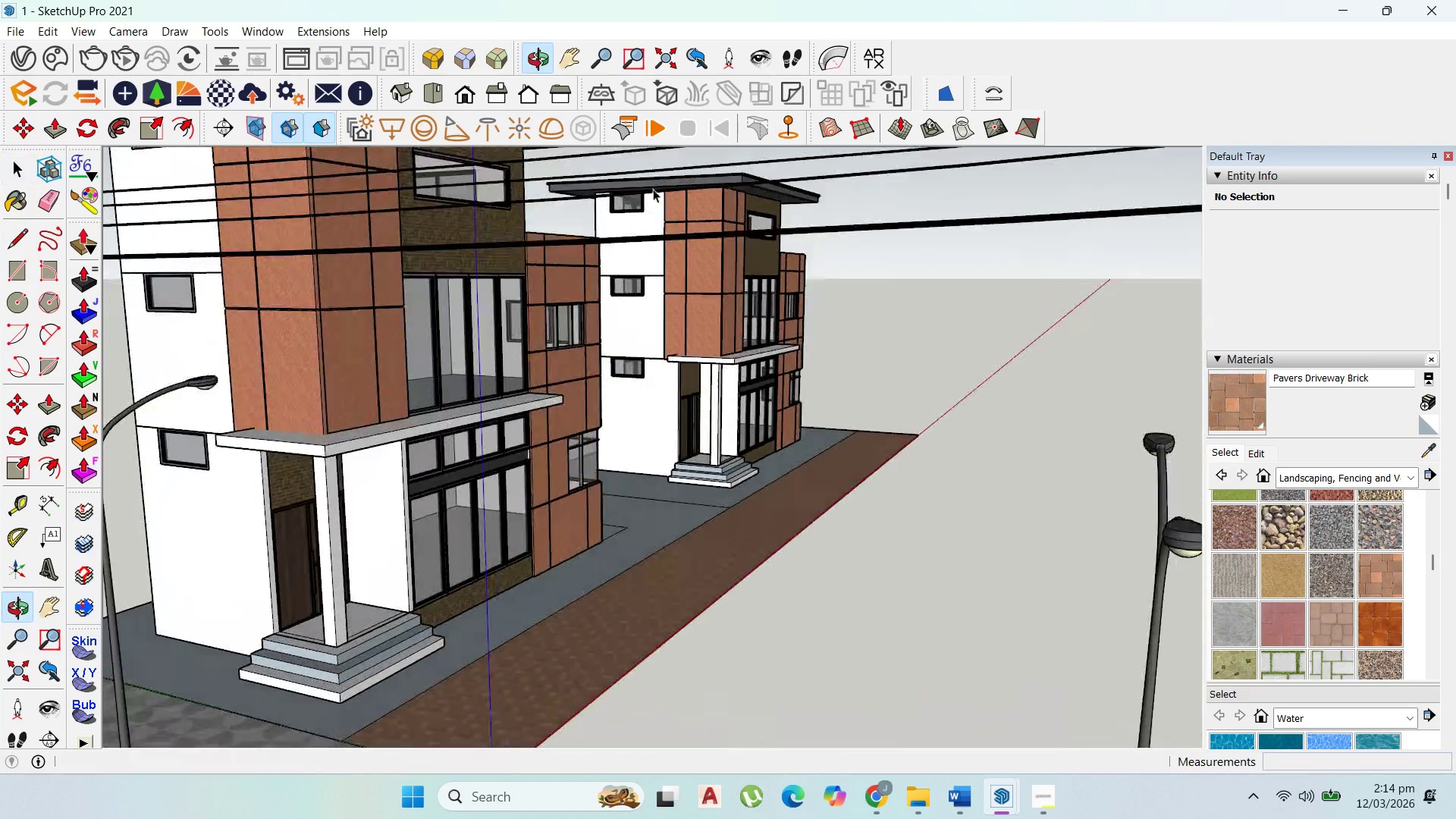 
scroll: coordinate [625, 369], scroll_direction: down, amount: 7.0
 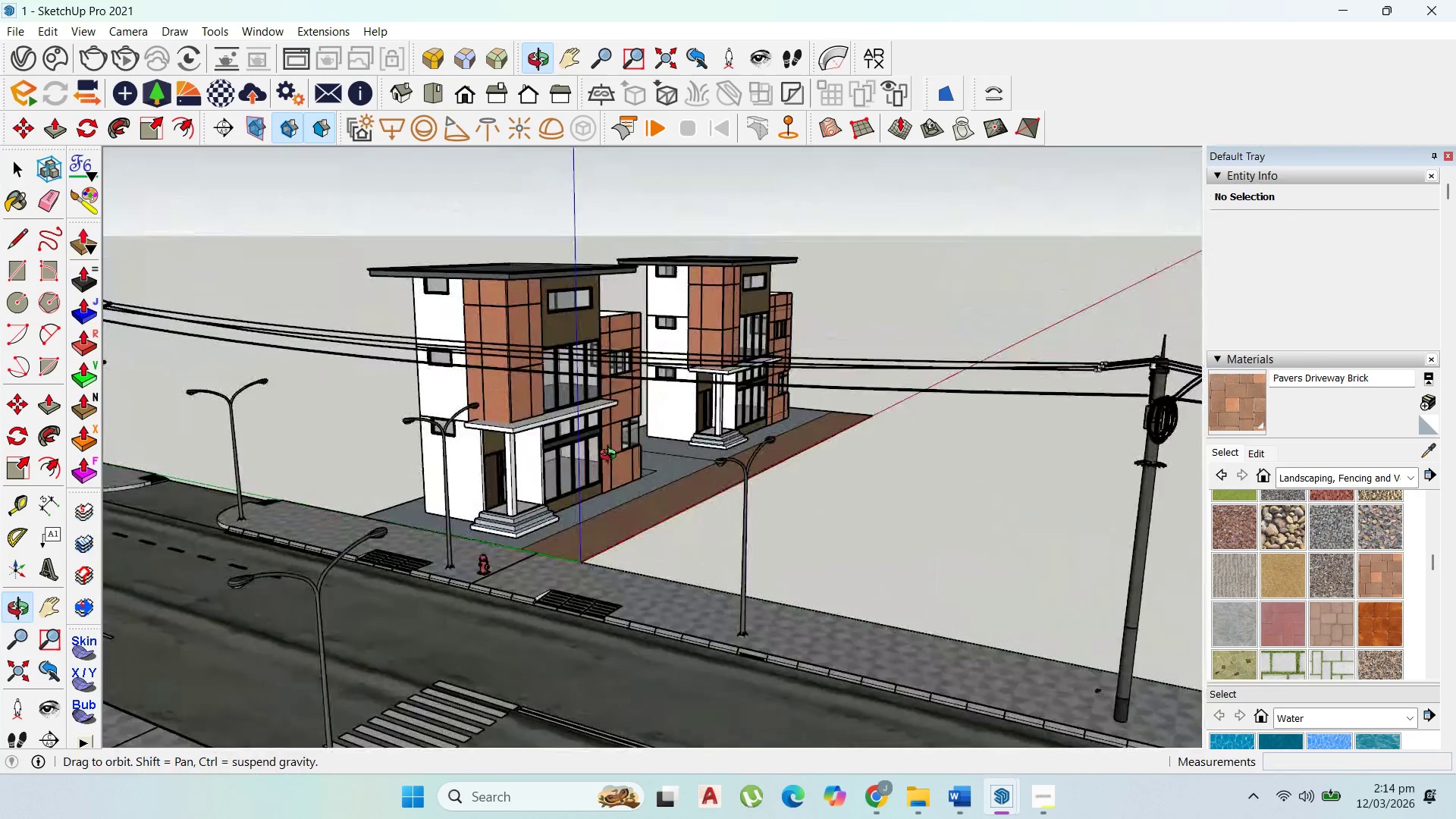 
scroll: coordinate [499, 536], scroll_direction: up, amount: 11.0
 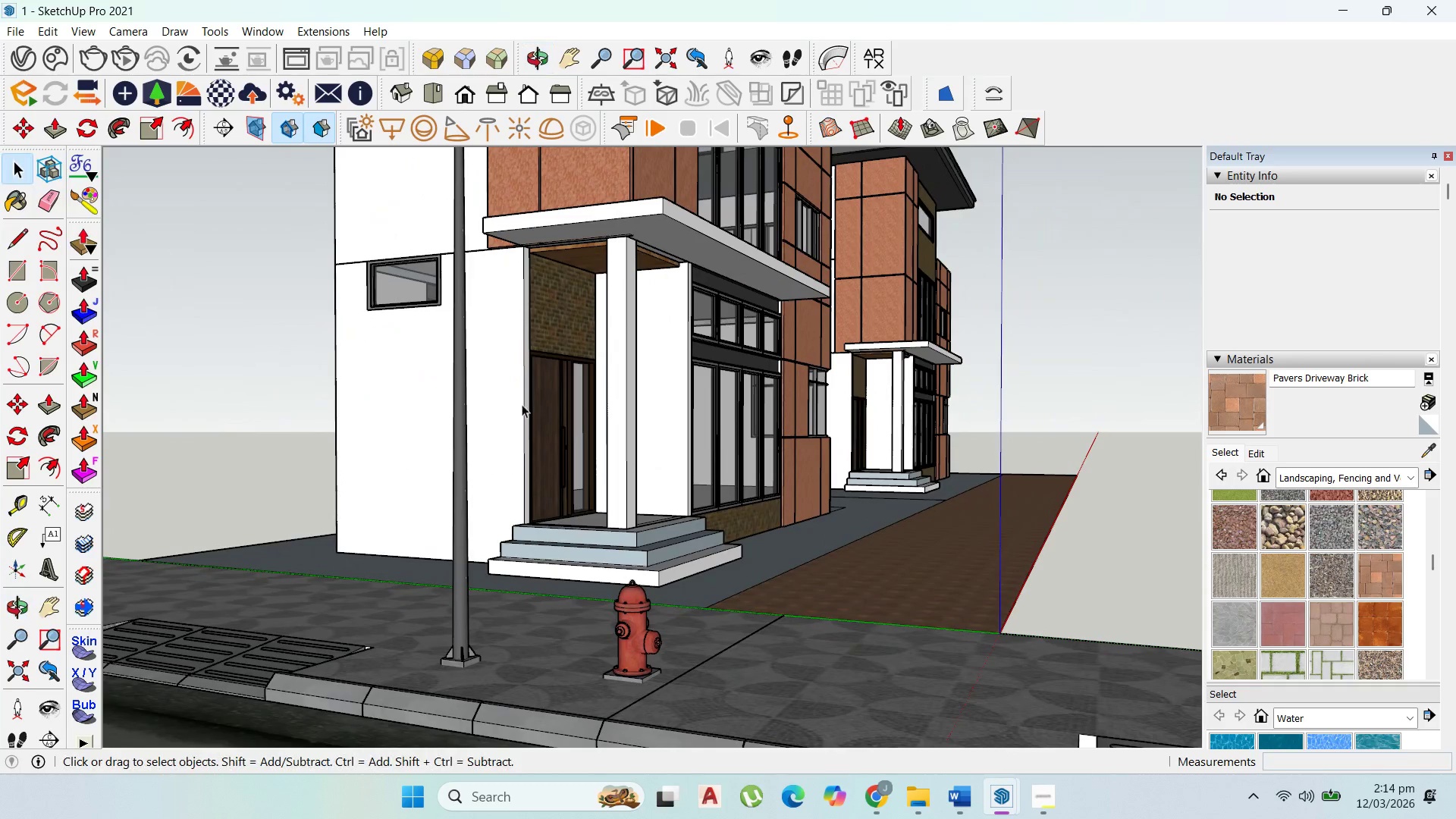 
scroll: coordinate [656, 465], scroll_direction: down, amount: 4.0
 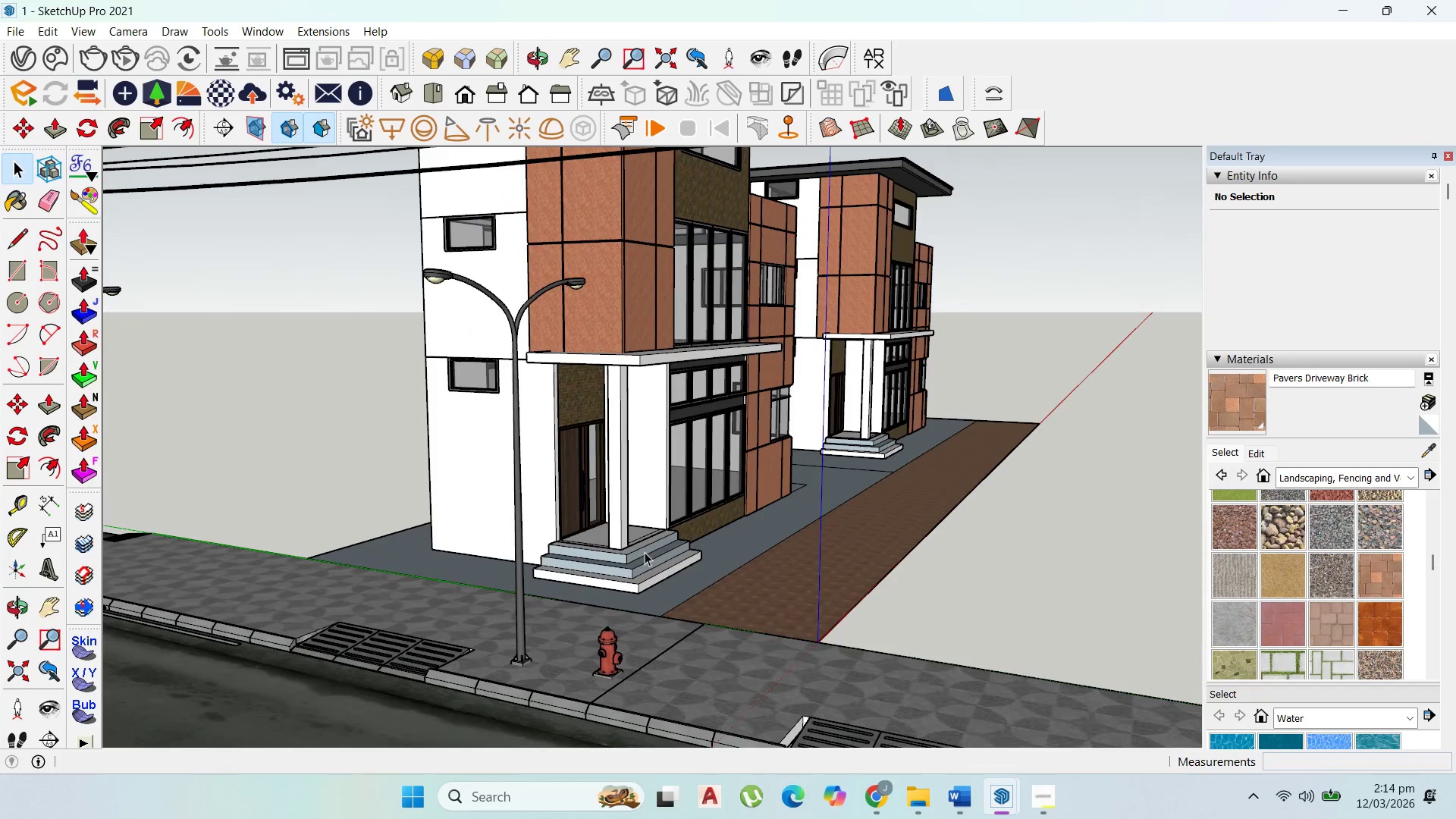 
scroll: coordinate [614, 509], scroll_direction: up, amount: 1.0
 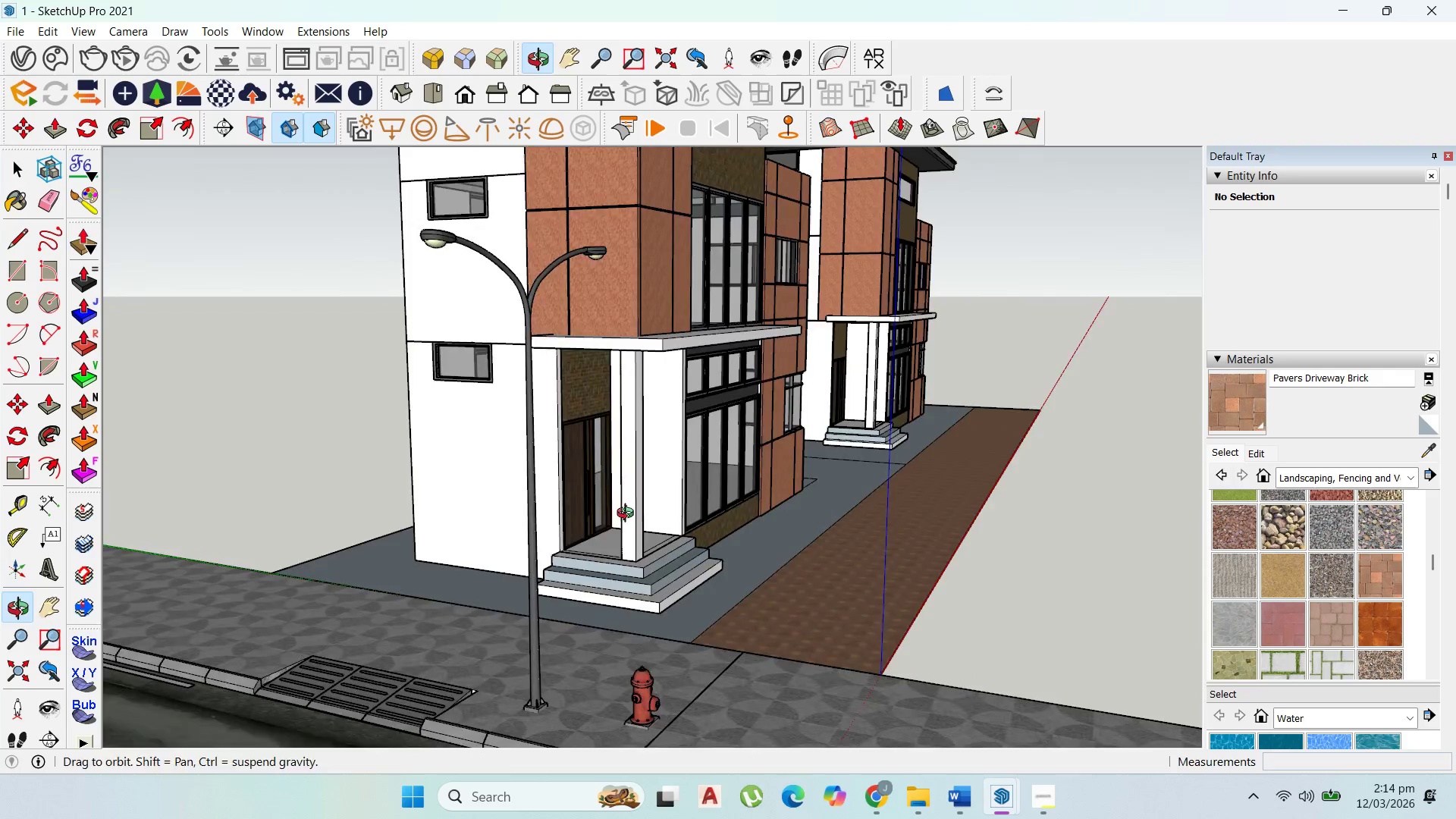 
scroll: coordinate [606, 504], scroll_direction: down, amount: 8.0
 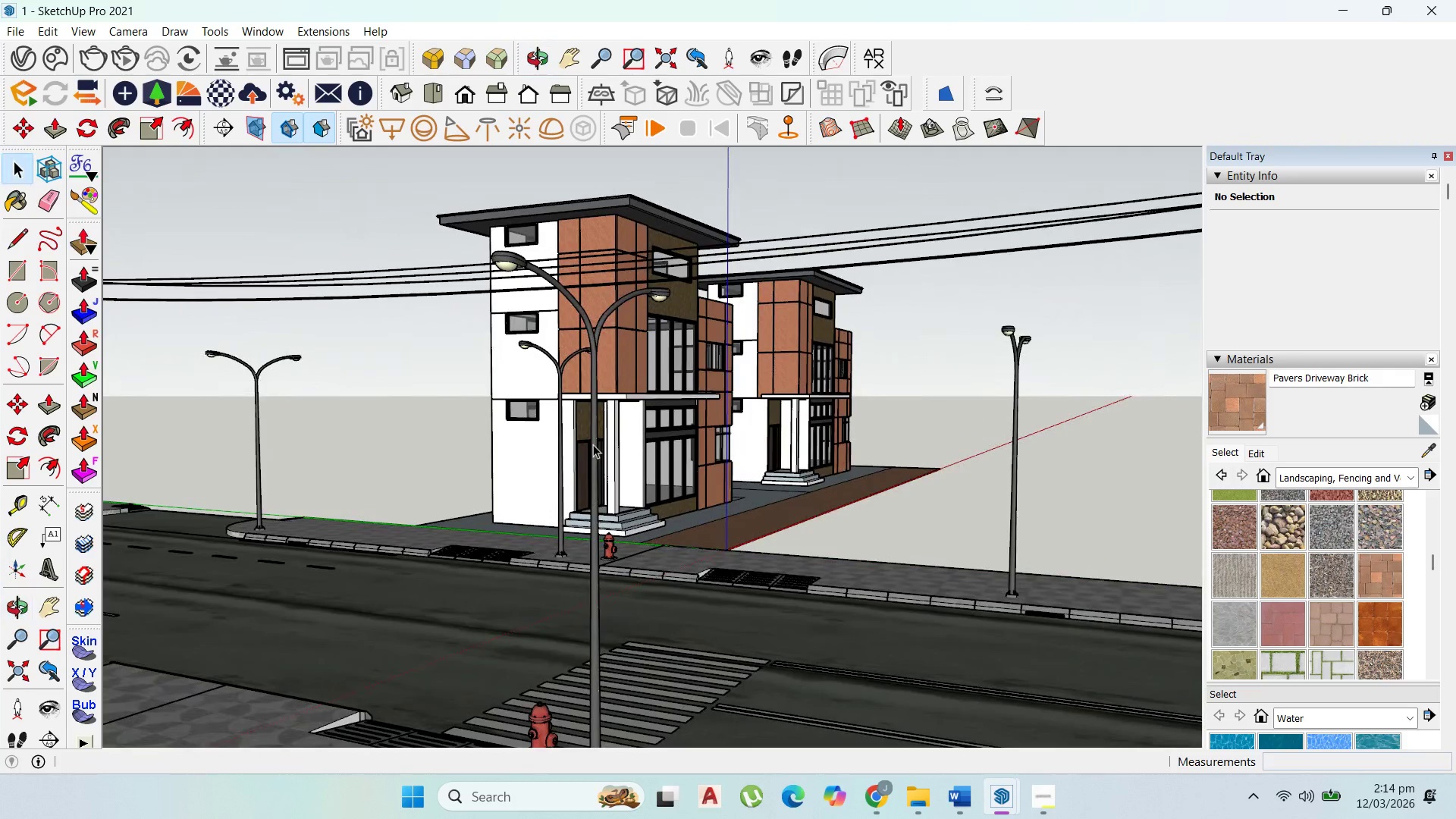 
scroll: coordinate [496, 352], scroll_direction: up, amount: 2.0
 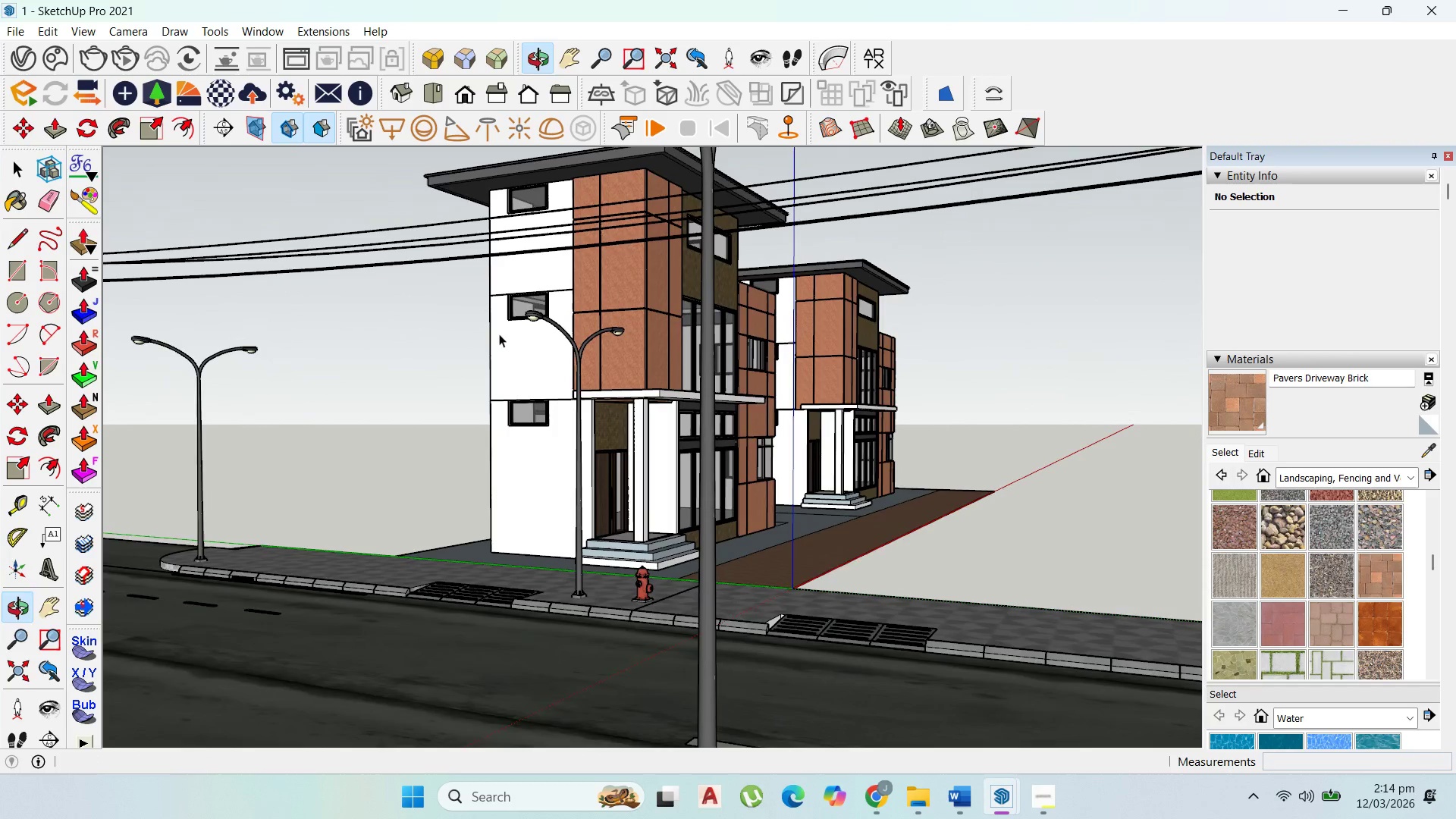 
scroll: coordinate [536, 454], scroll_direction: down, amount: 5.0
 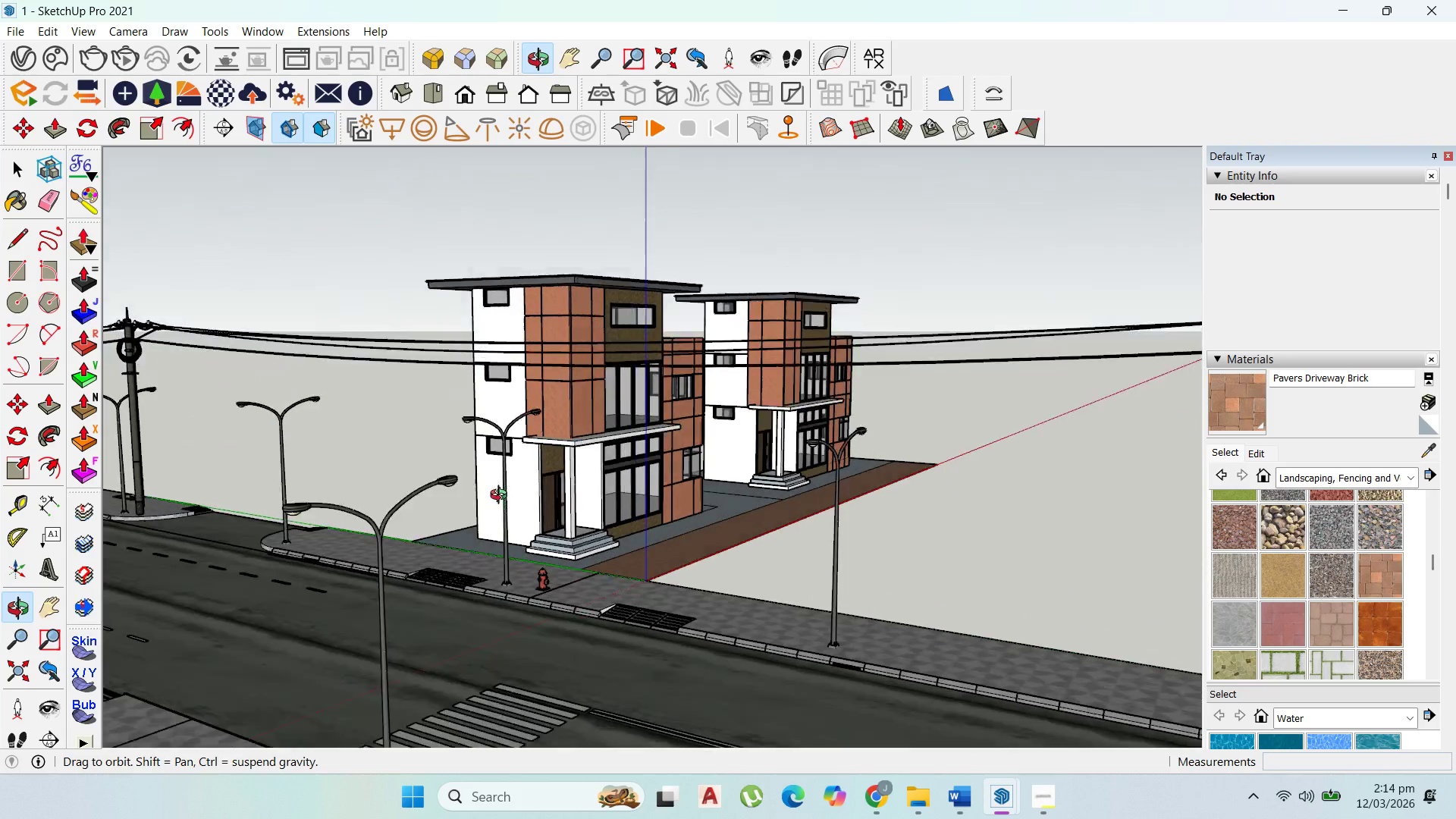 
scroll: coordinate [552, 365], scroll_direction: none, amount: 0.0
 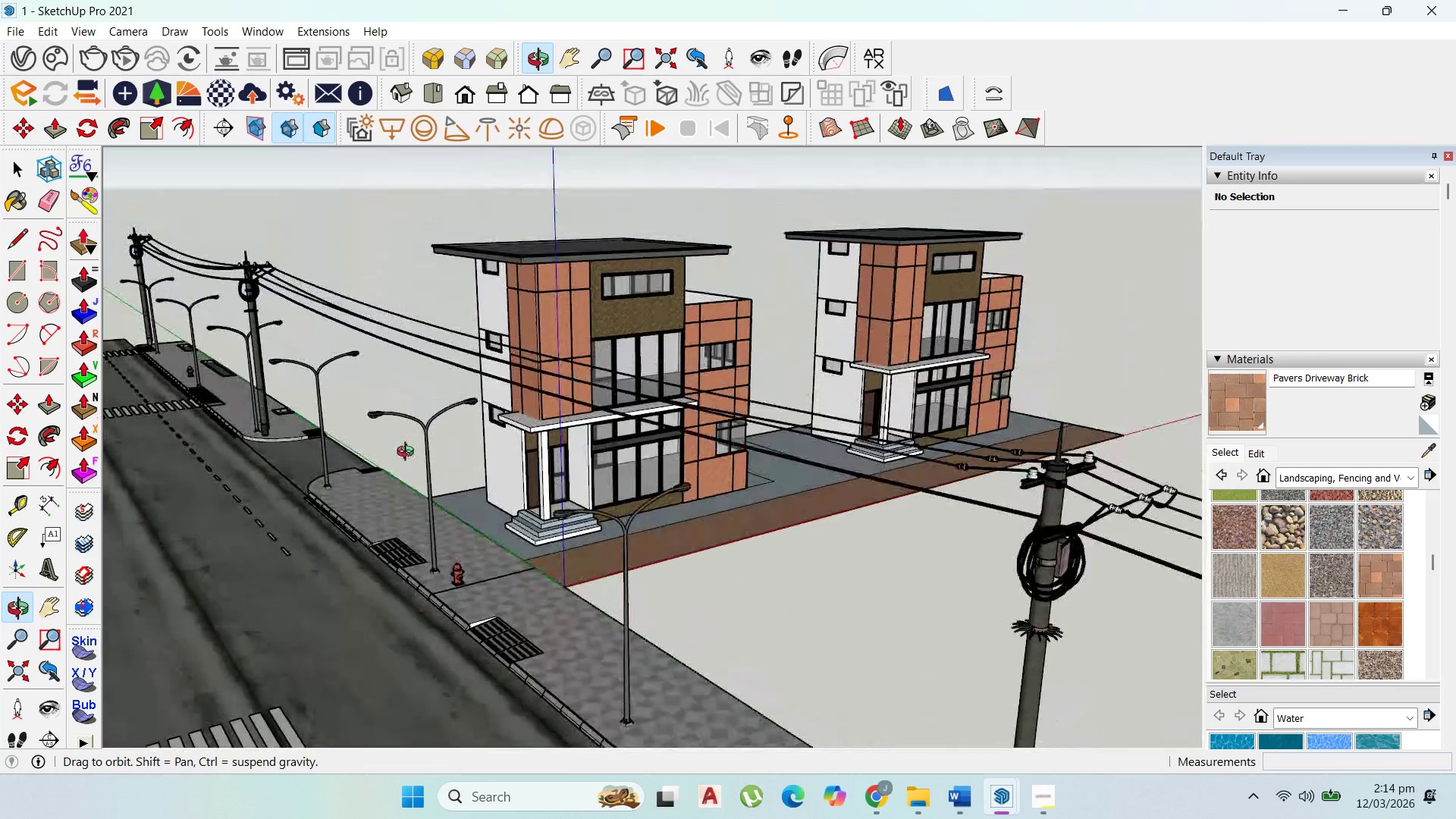 
wait(8.71)
 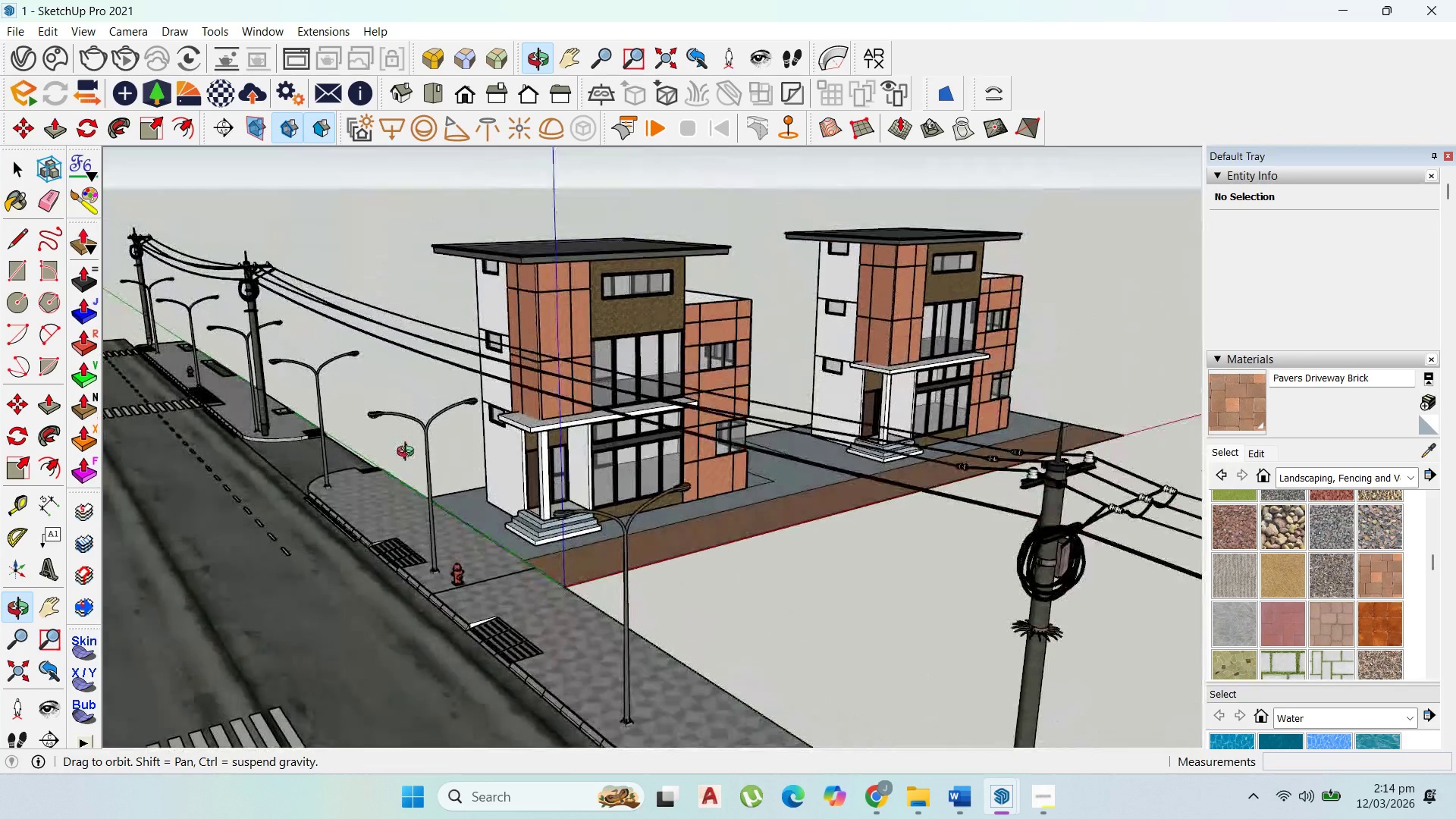 
scroll: coordinate [351, 515], scroll_direction: up, amount: 5.0
 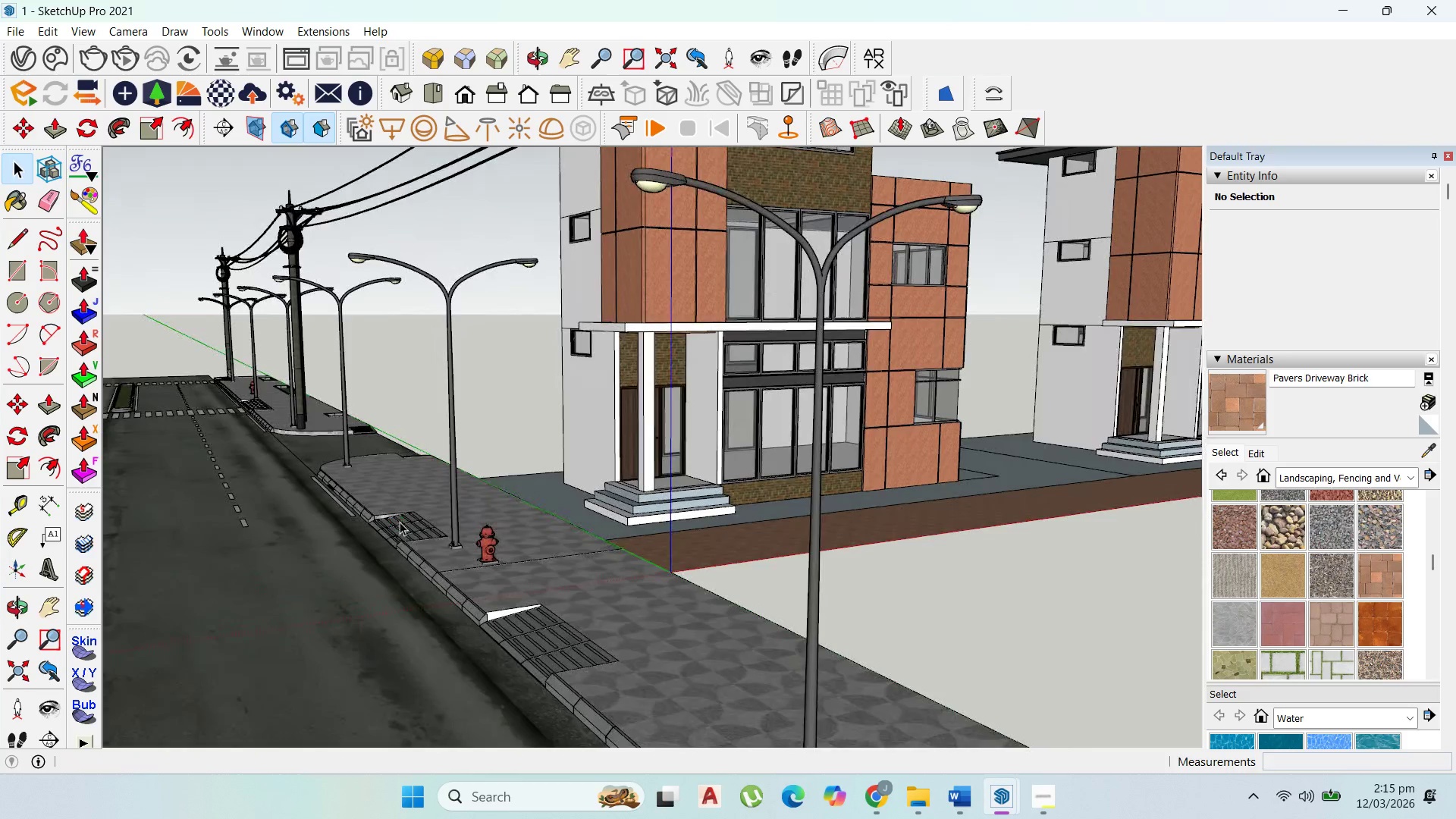 
scroll: coordinate [416, 529], scroll_direction: down, amount: 5.0
 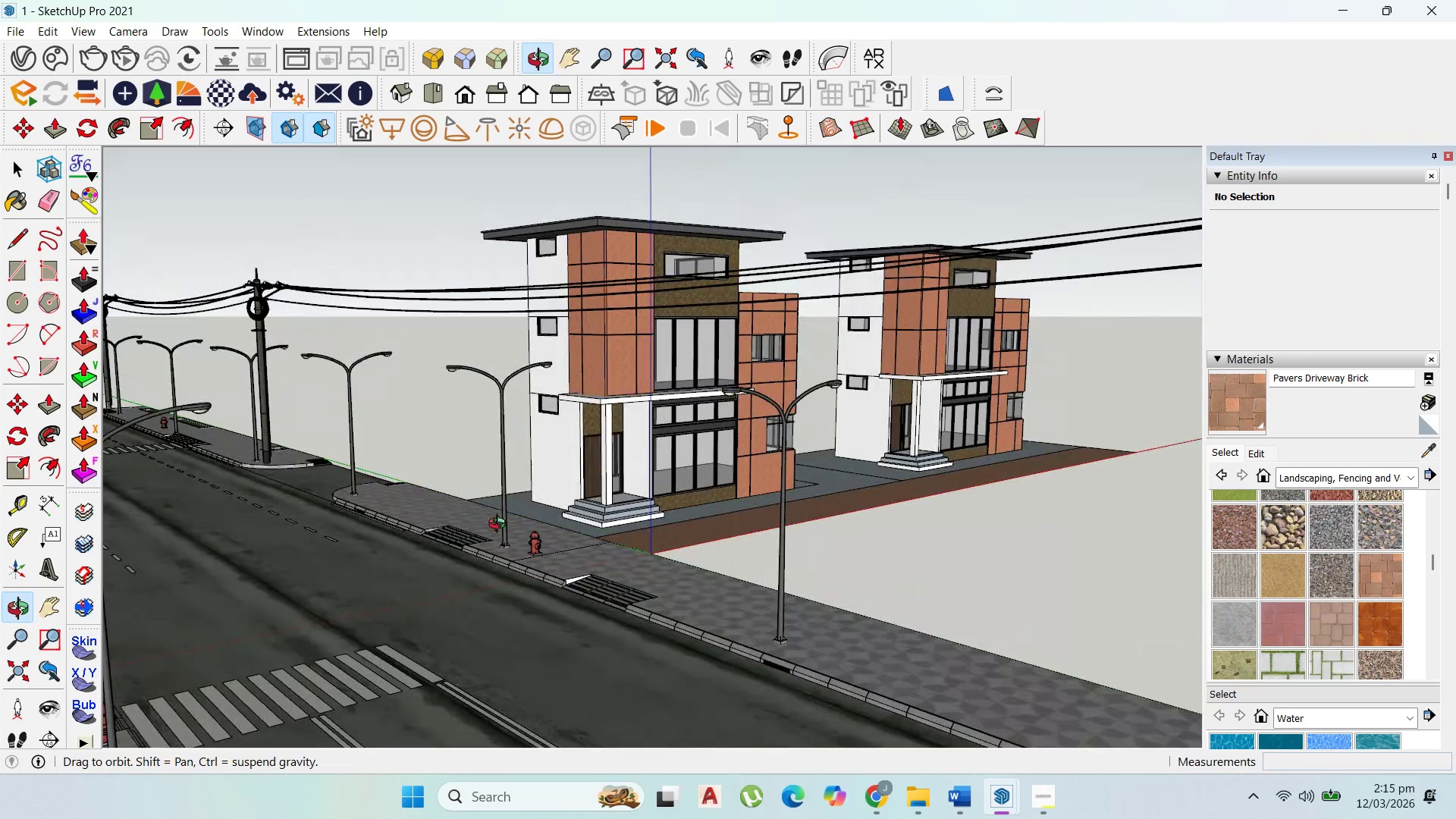 
scroll: coordinate [540, 479], scroll_direction: up, amount: 3.0
 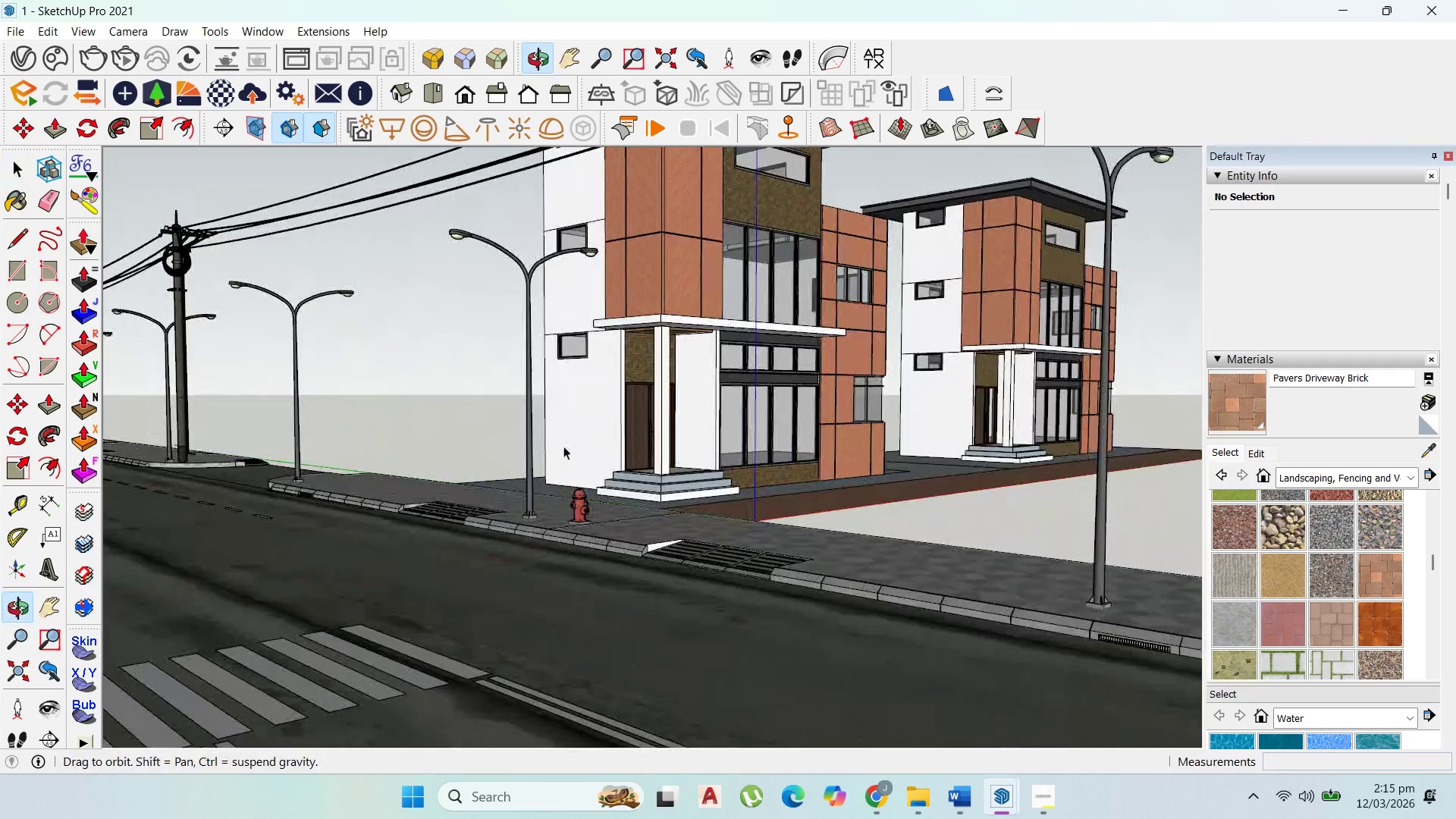 
scroll: coordinate [572, 430], scroll_direction: none, amount: 0.0
 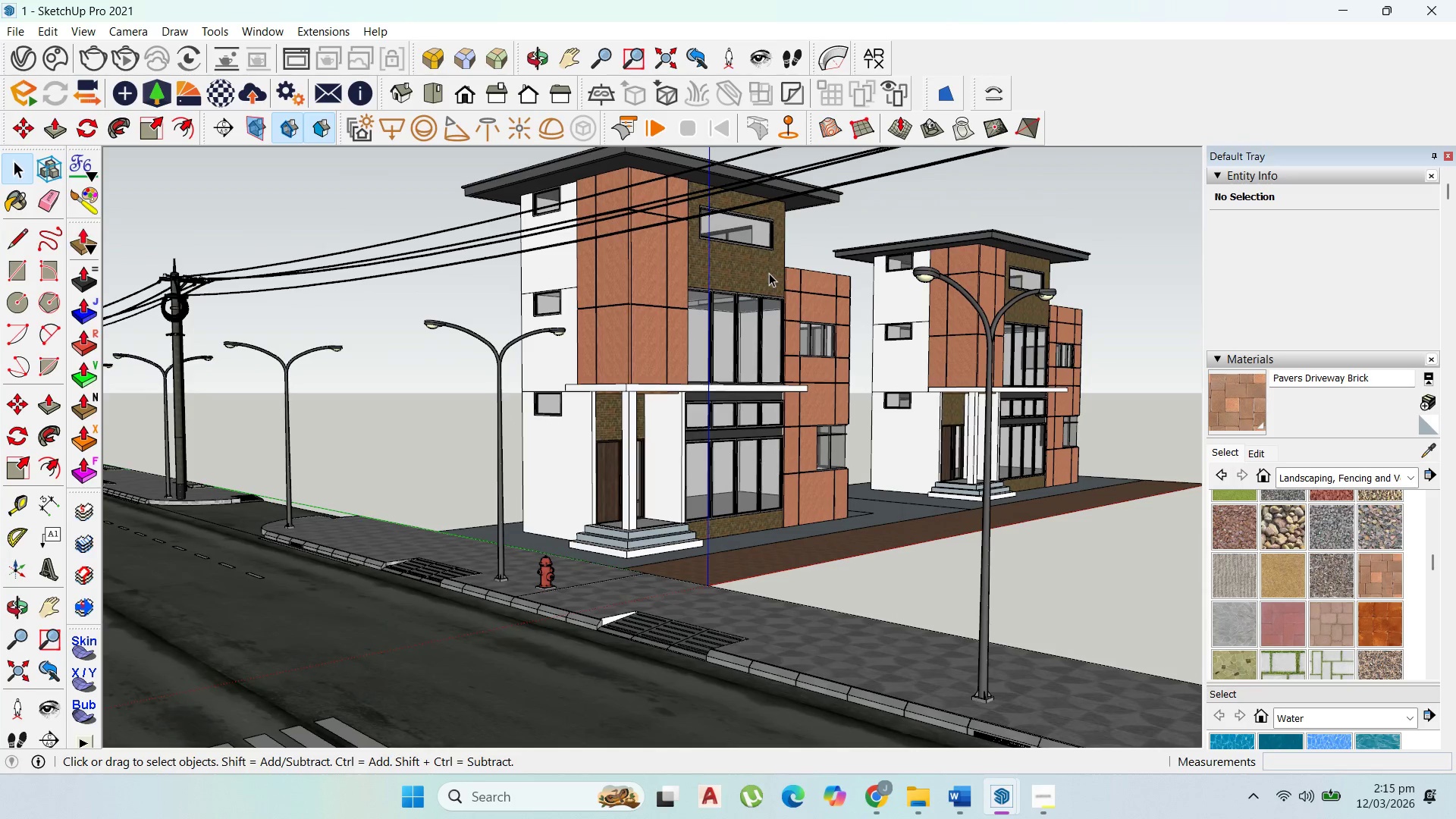 
double_click([769, 273])
 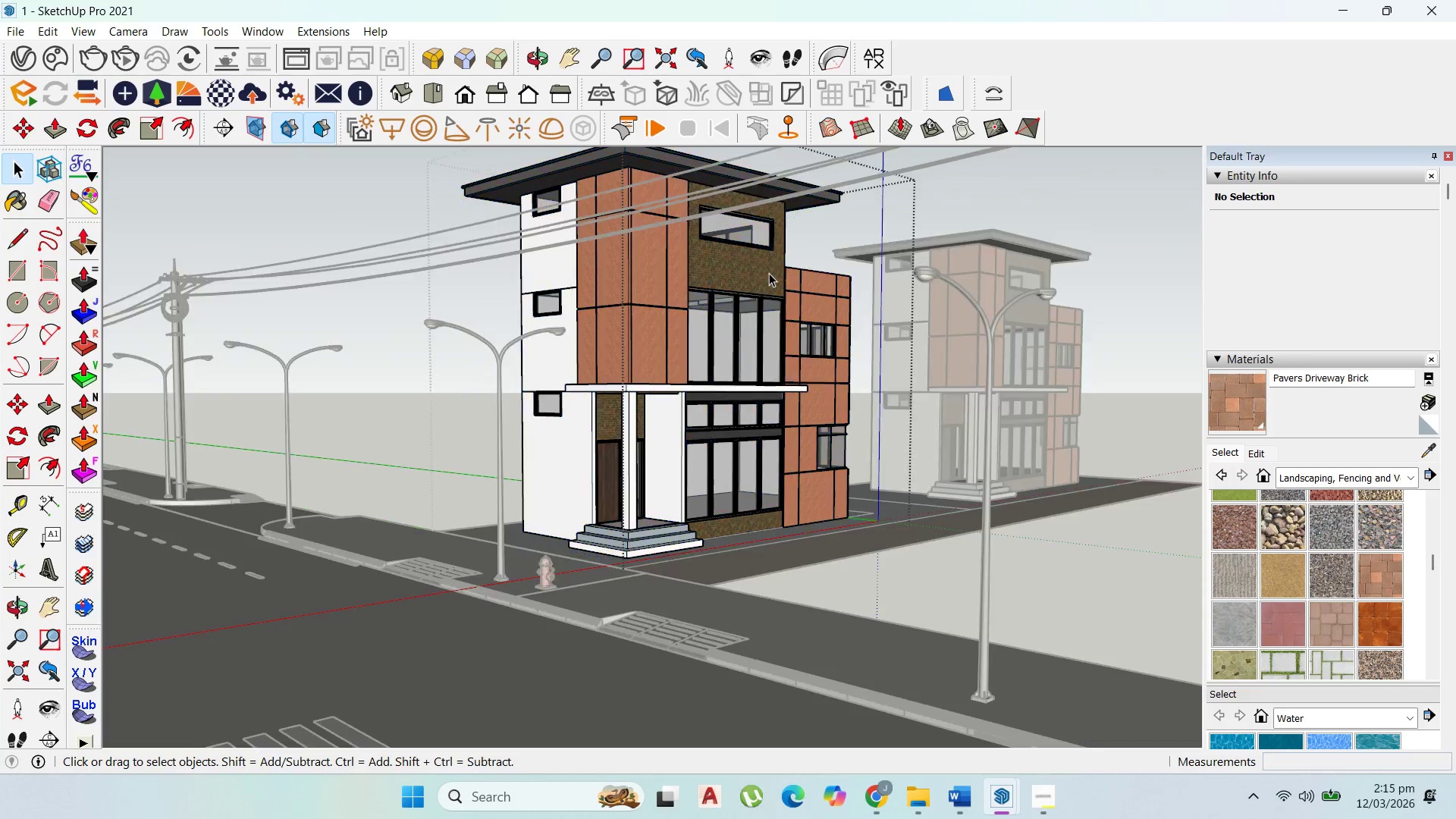 
triple_click([769, 273])
 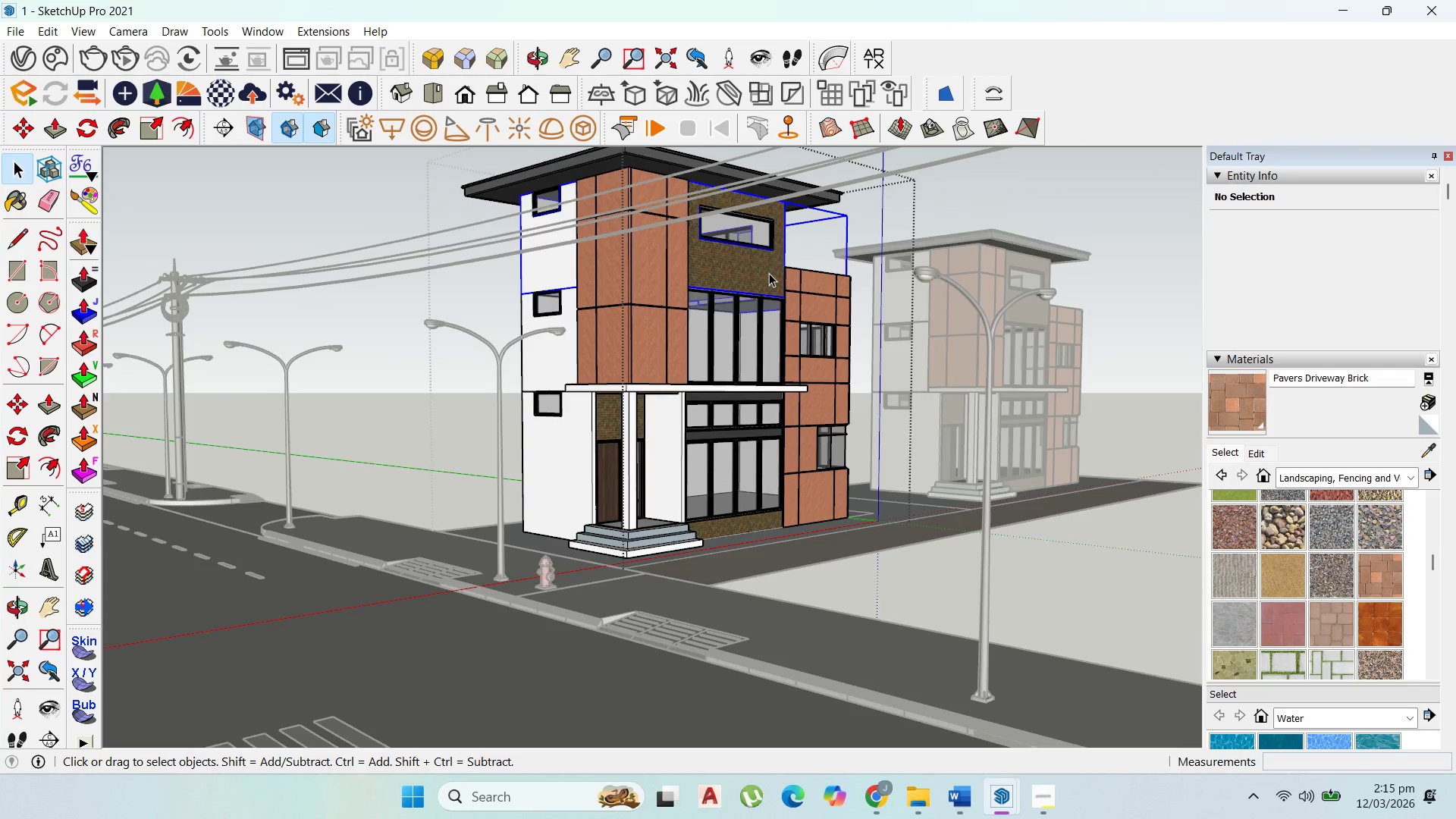 
triple_click([769, 273])
 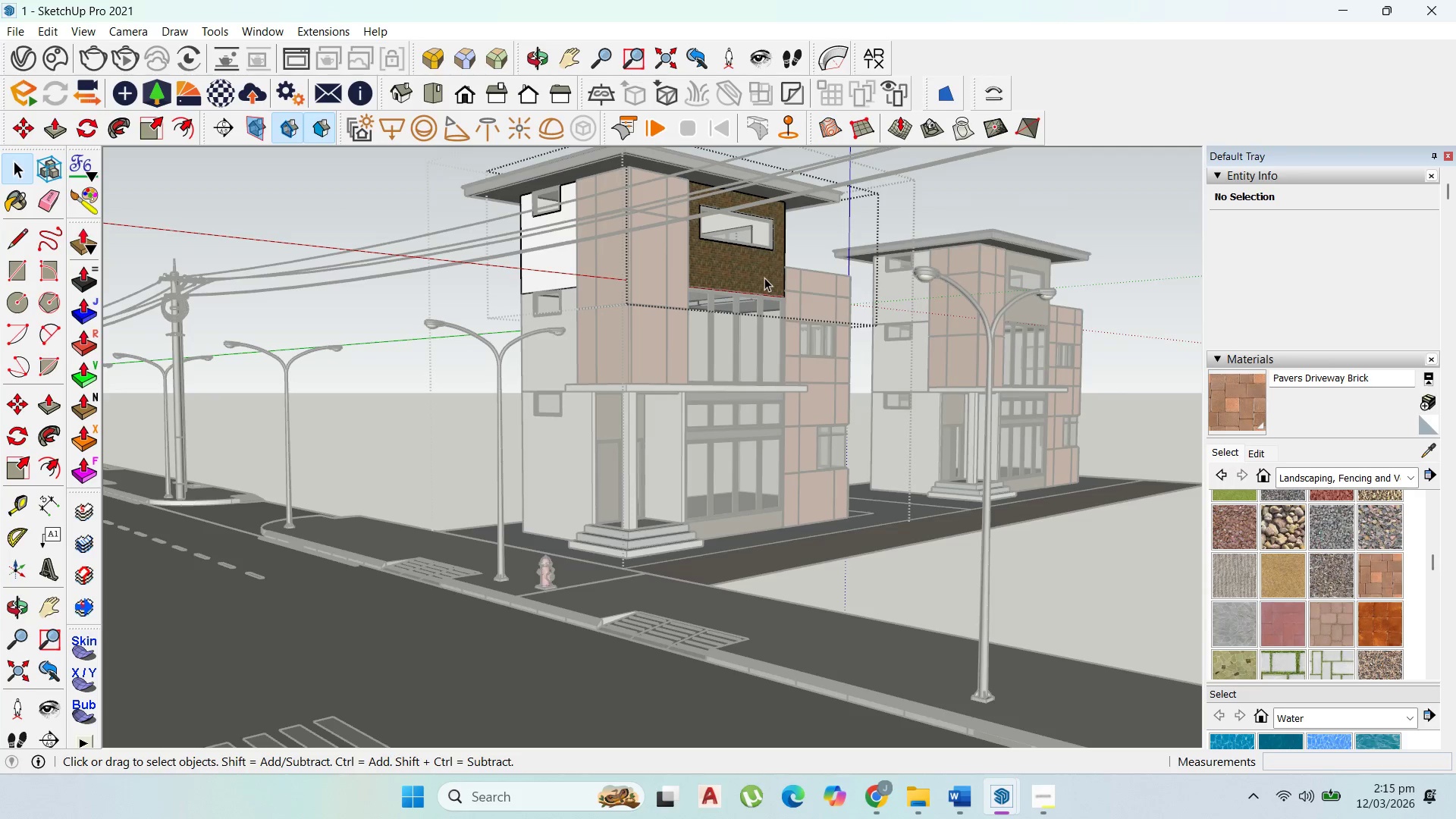 
left_click([764, 278])
 